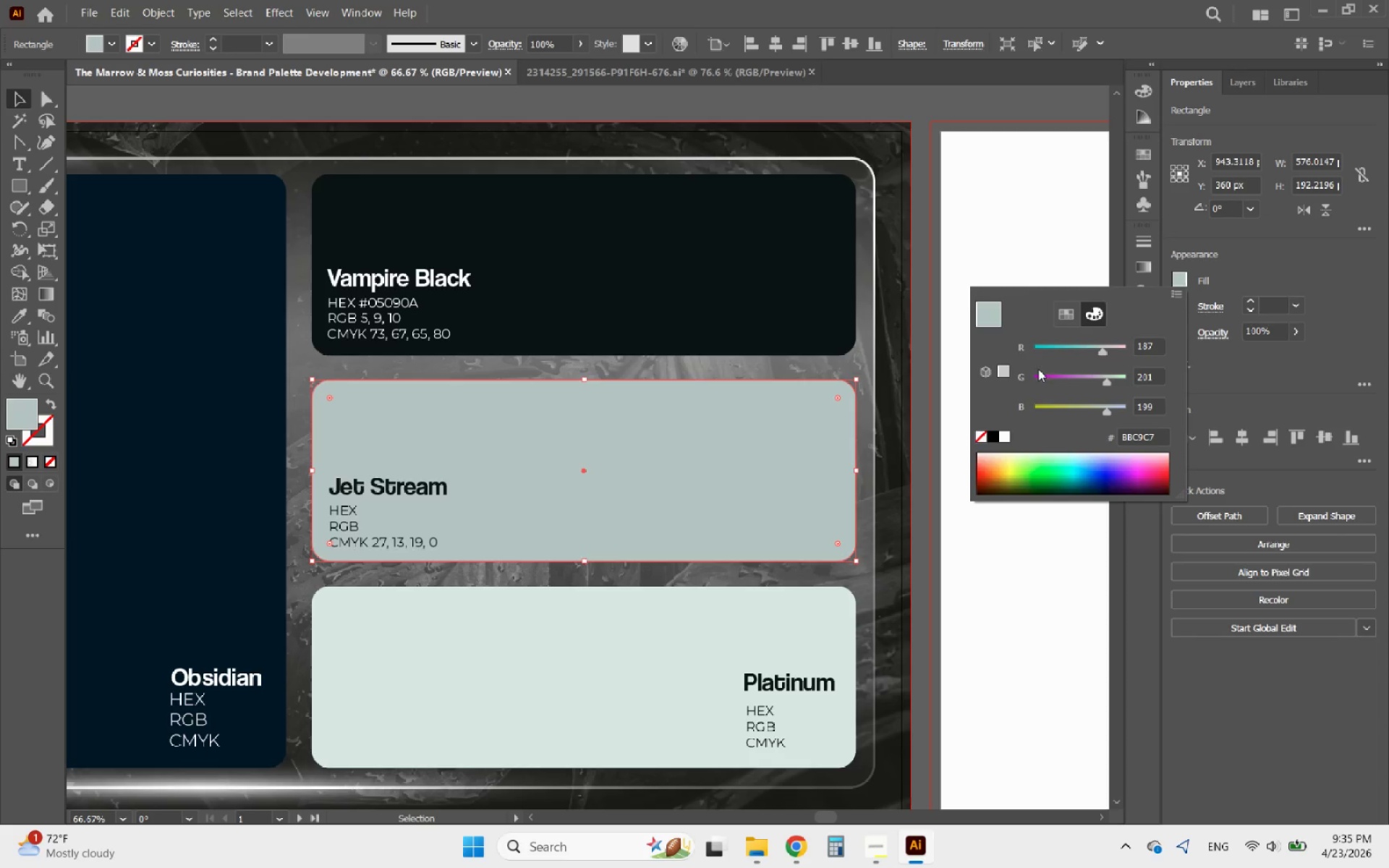 
left_click_drag(start_coordinate=[1152, 346], to_coordinate=[1137, 348])
 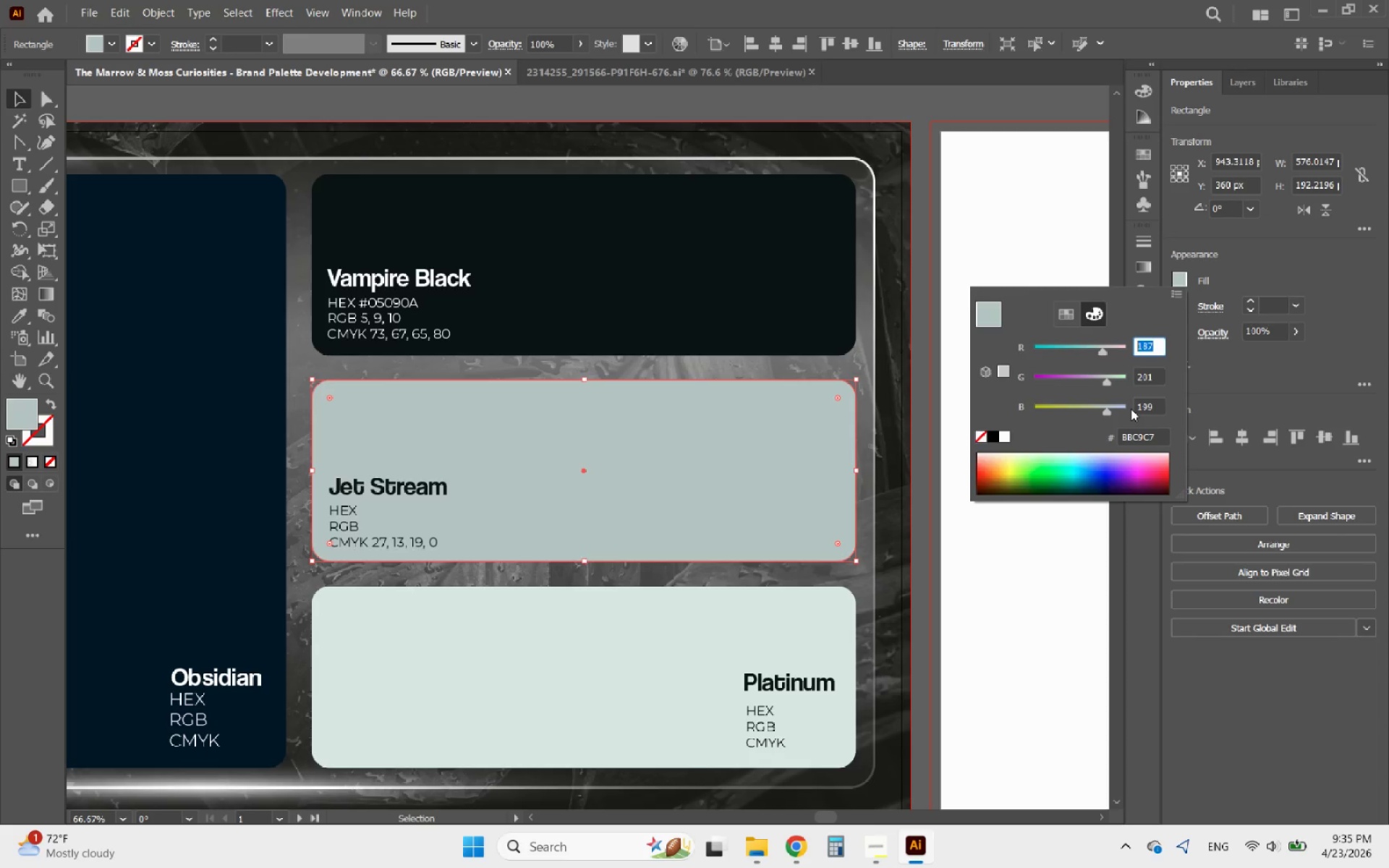 
key(Control+C)
 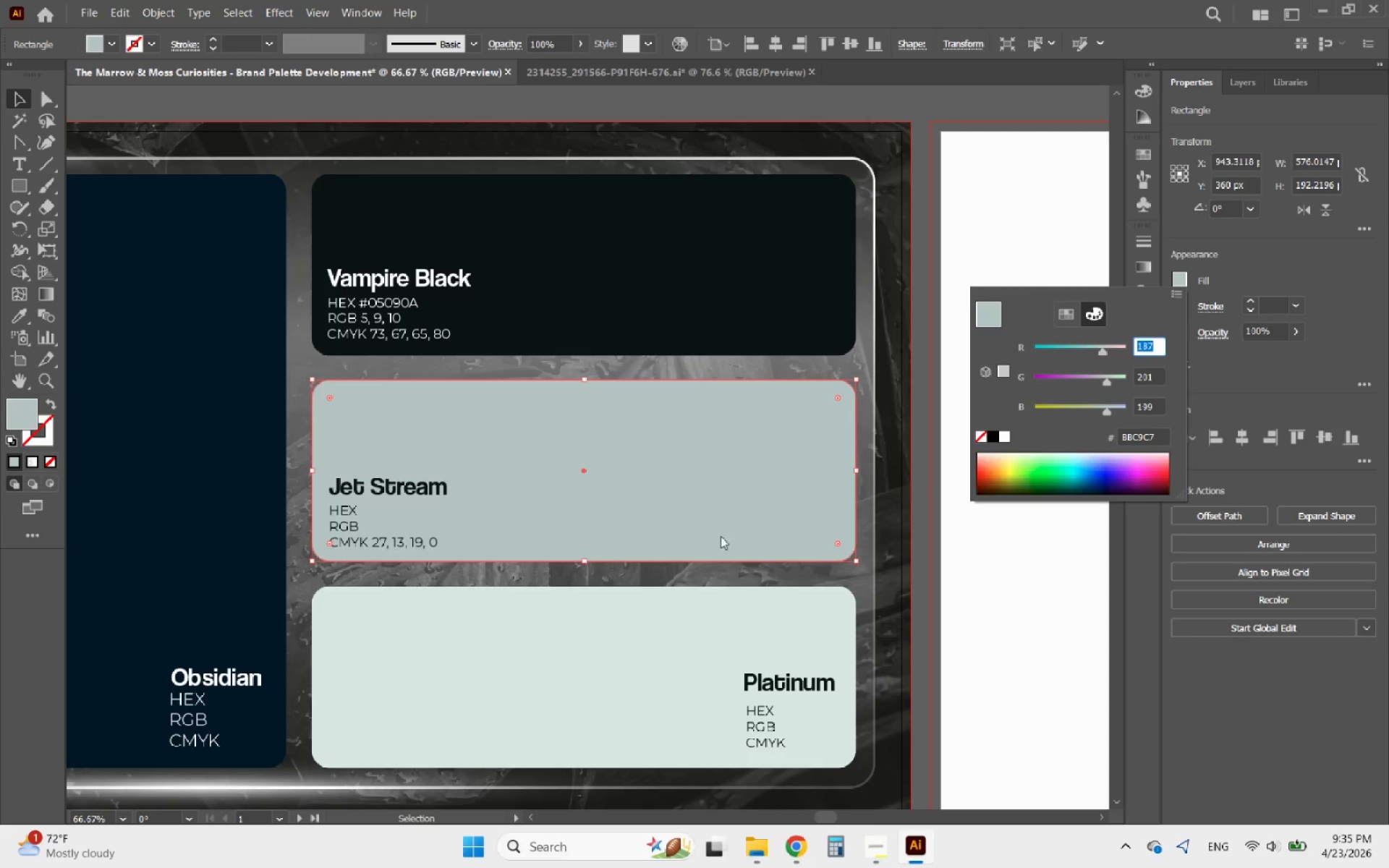 
key(Control+C)
 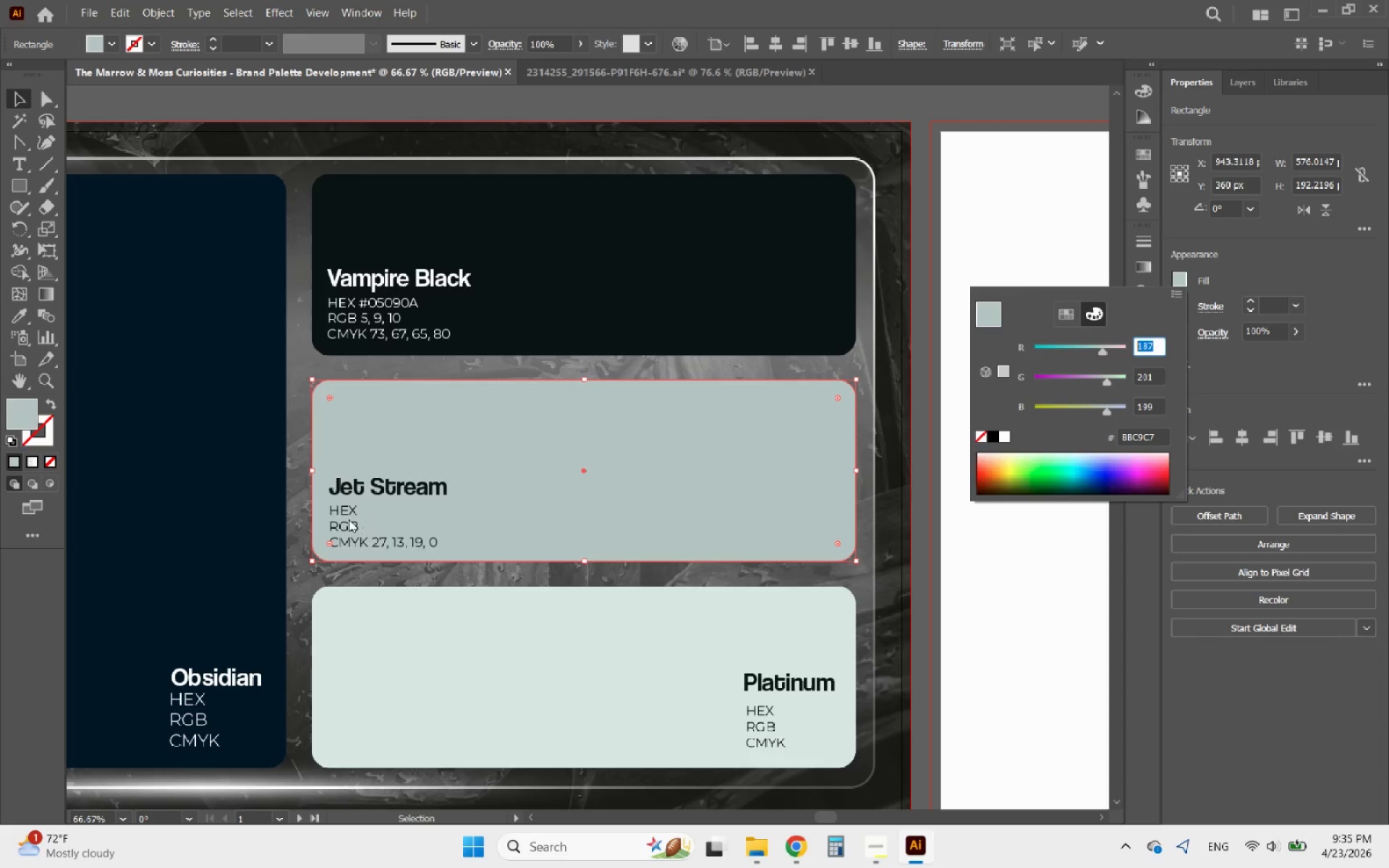 
double_click([343, 520])
 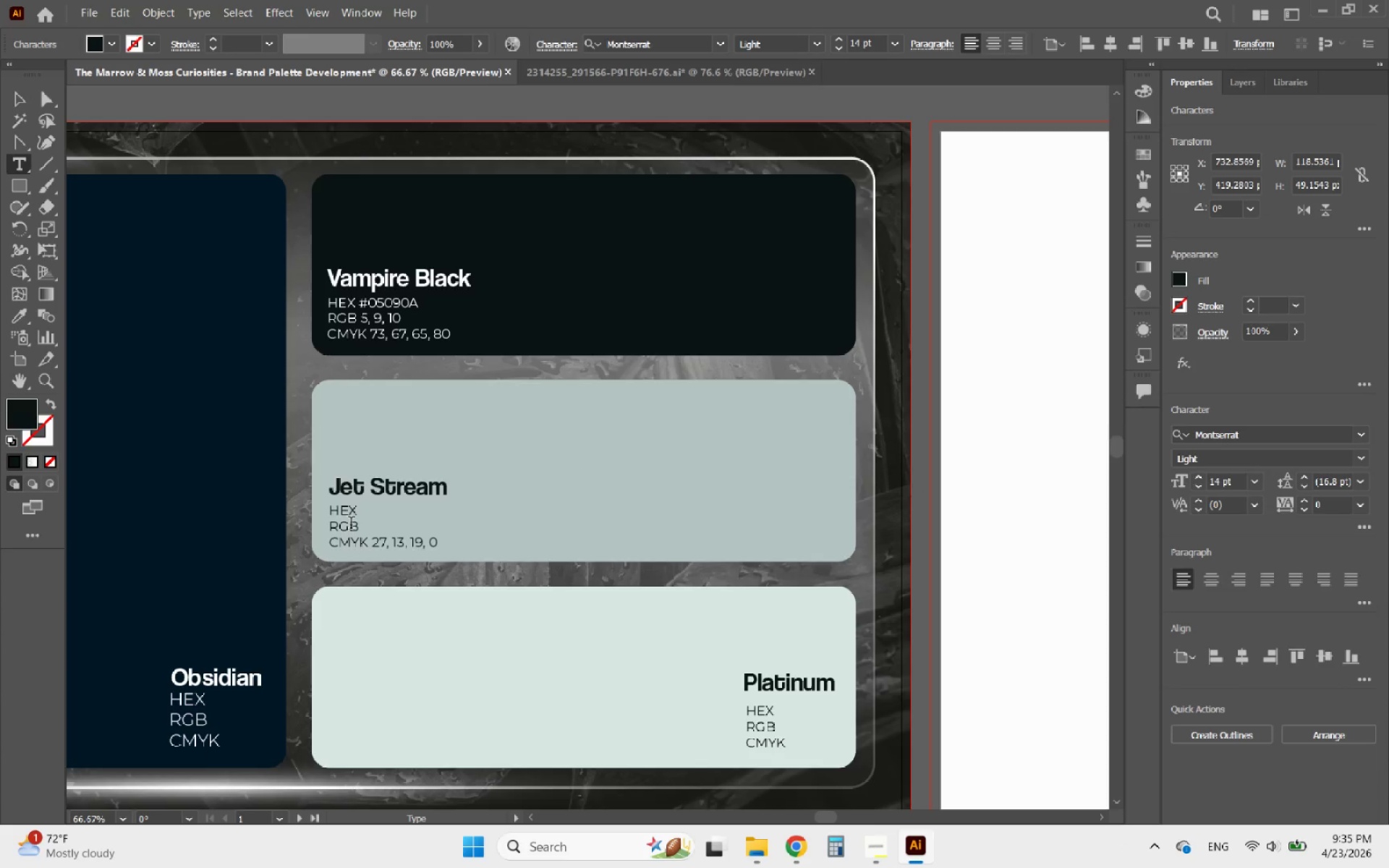 
left_click([351, 524])
 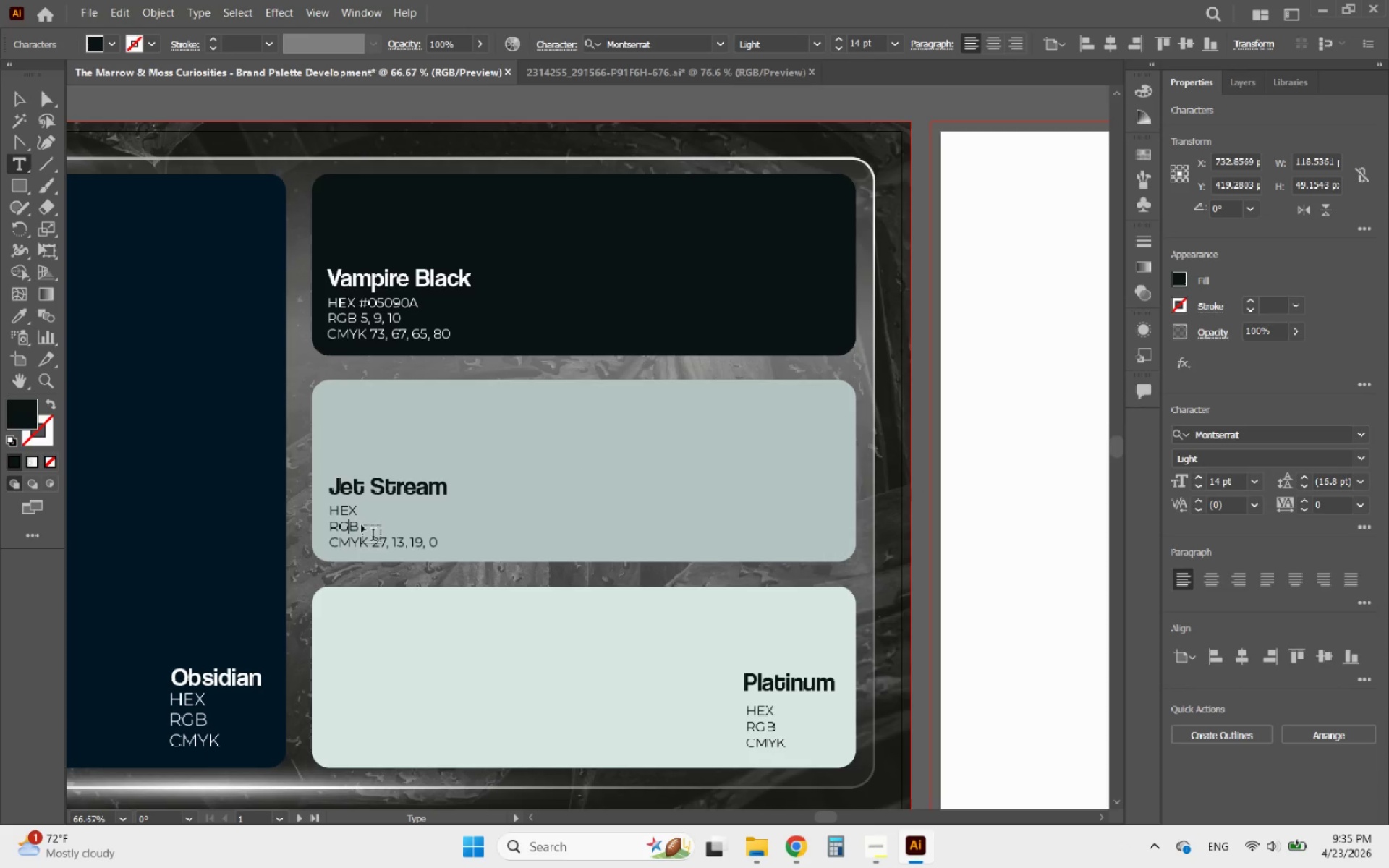 
left_click([357, 526])
 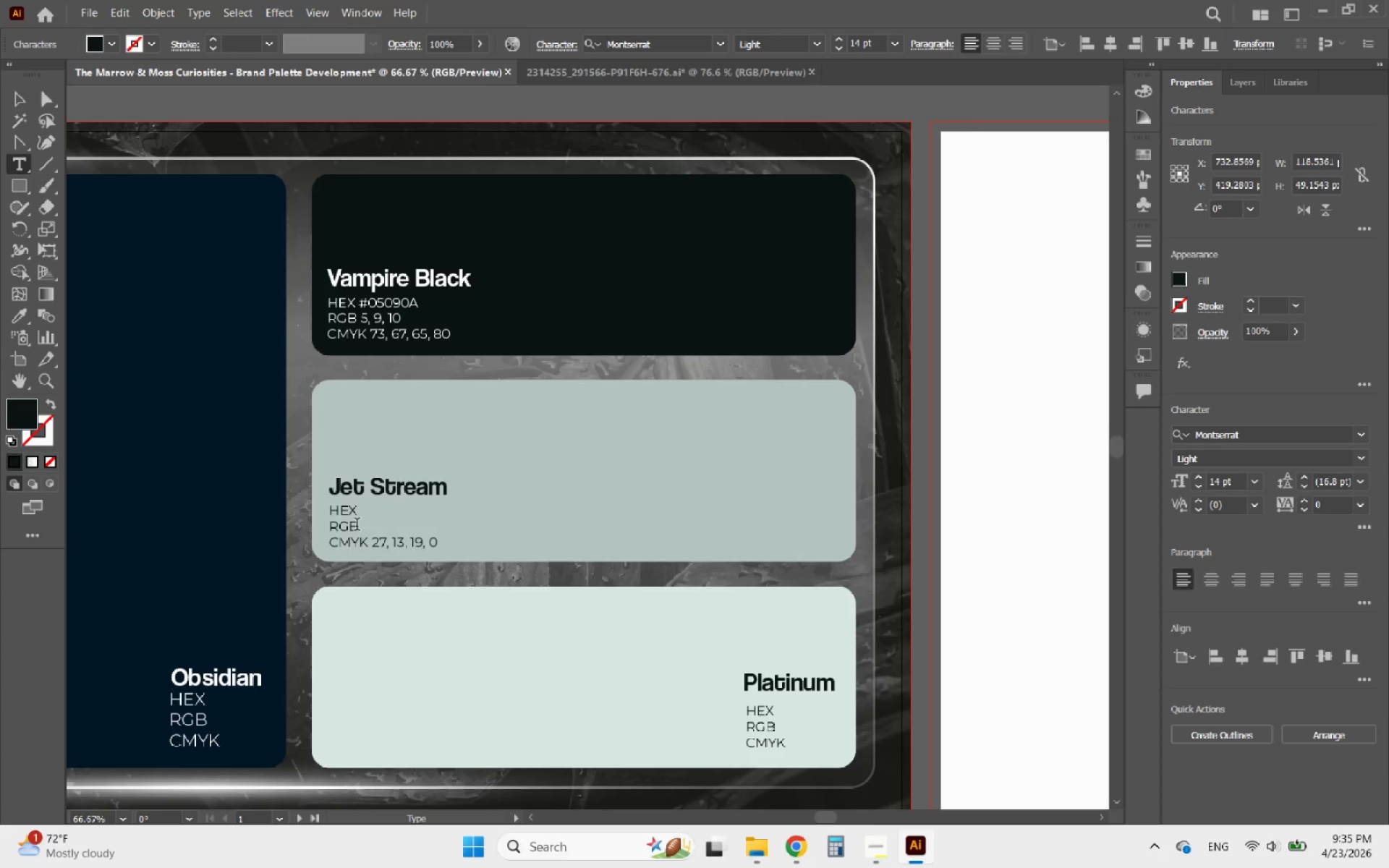 
key(Space)
 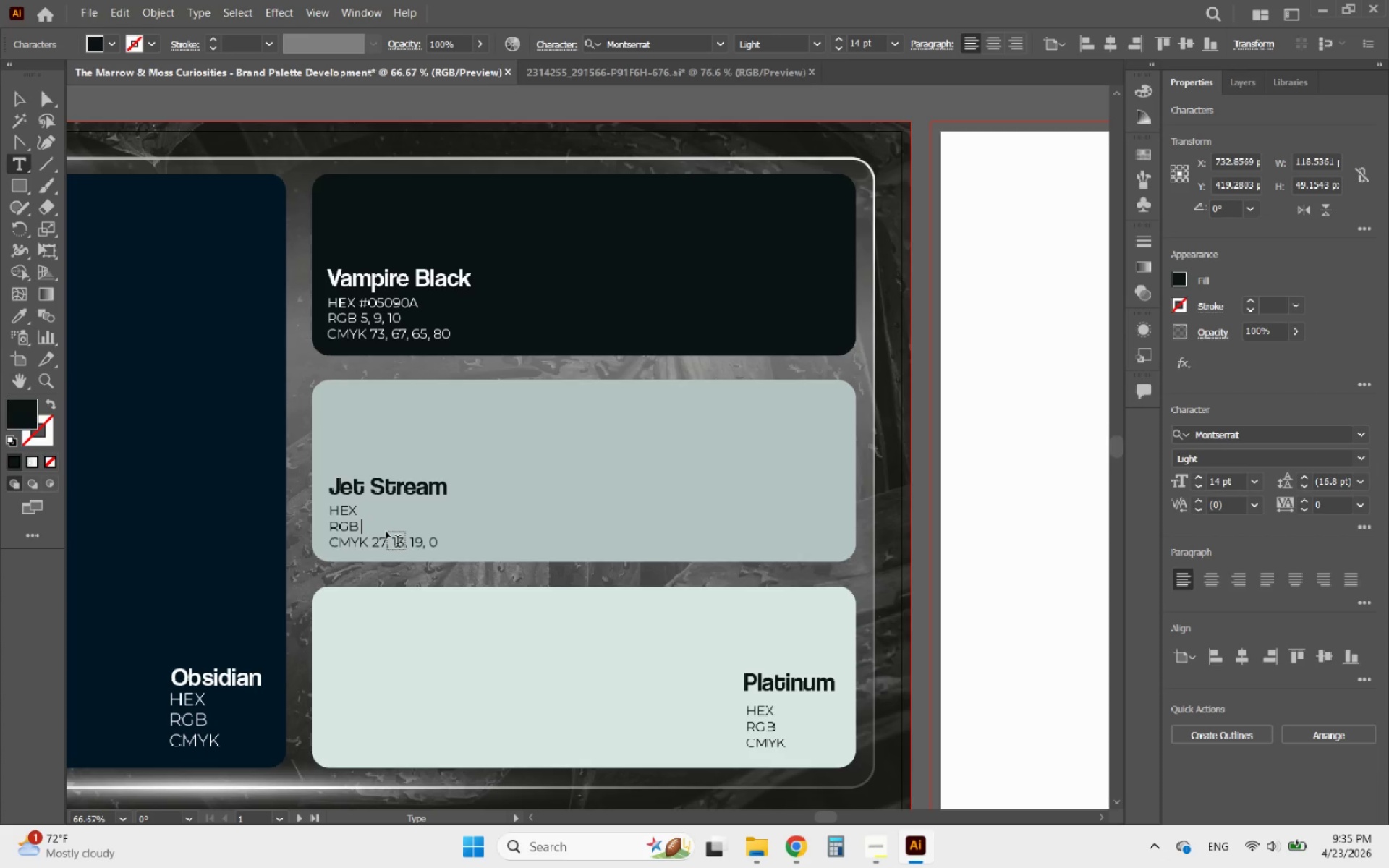 
key(Control+V)
 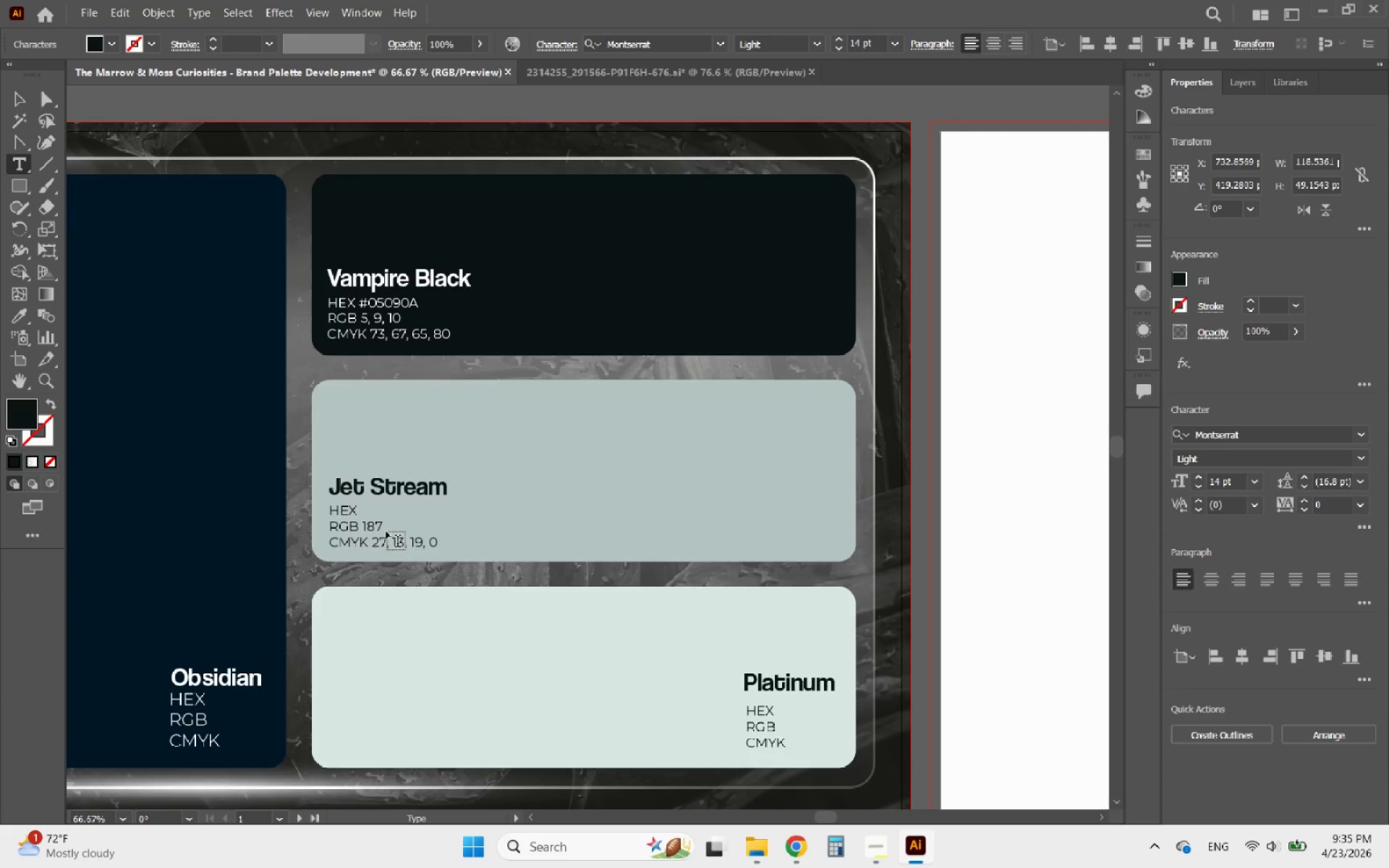 
key(Comma)
 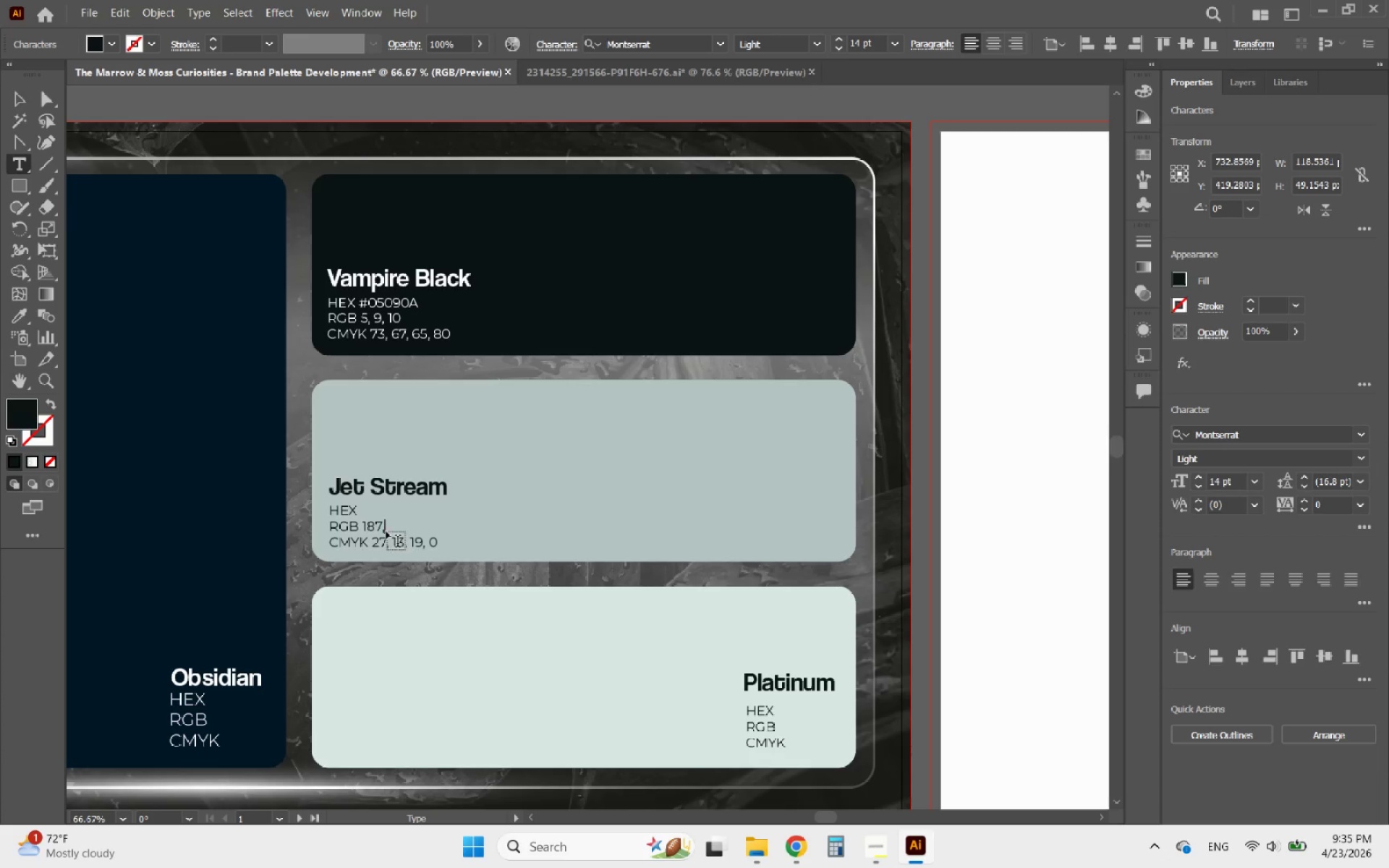 
key(Space)
 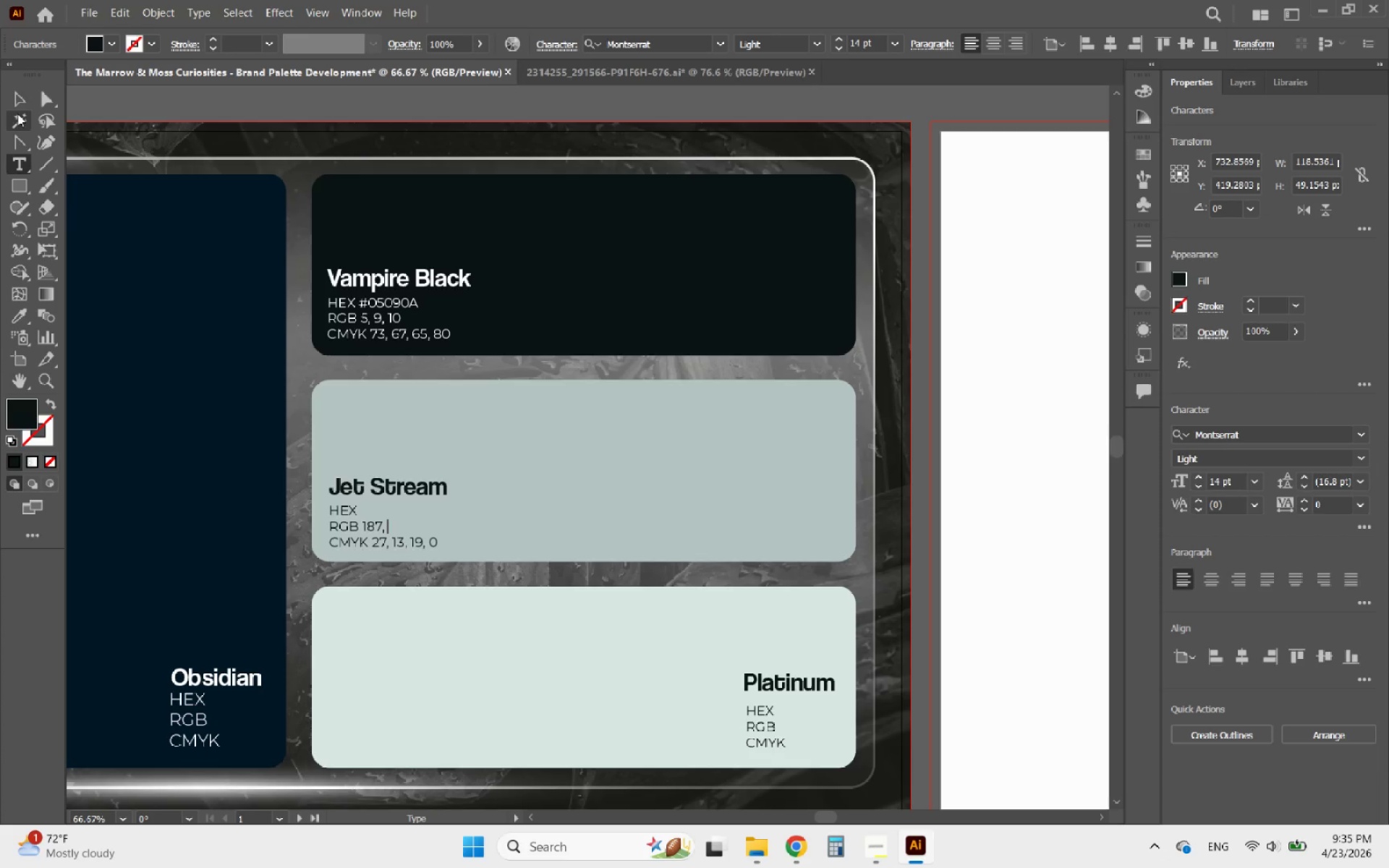 
left_click([20, 98])
 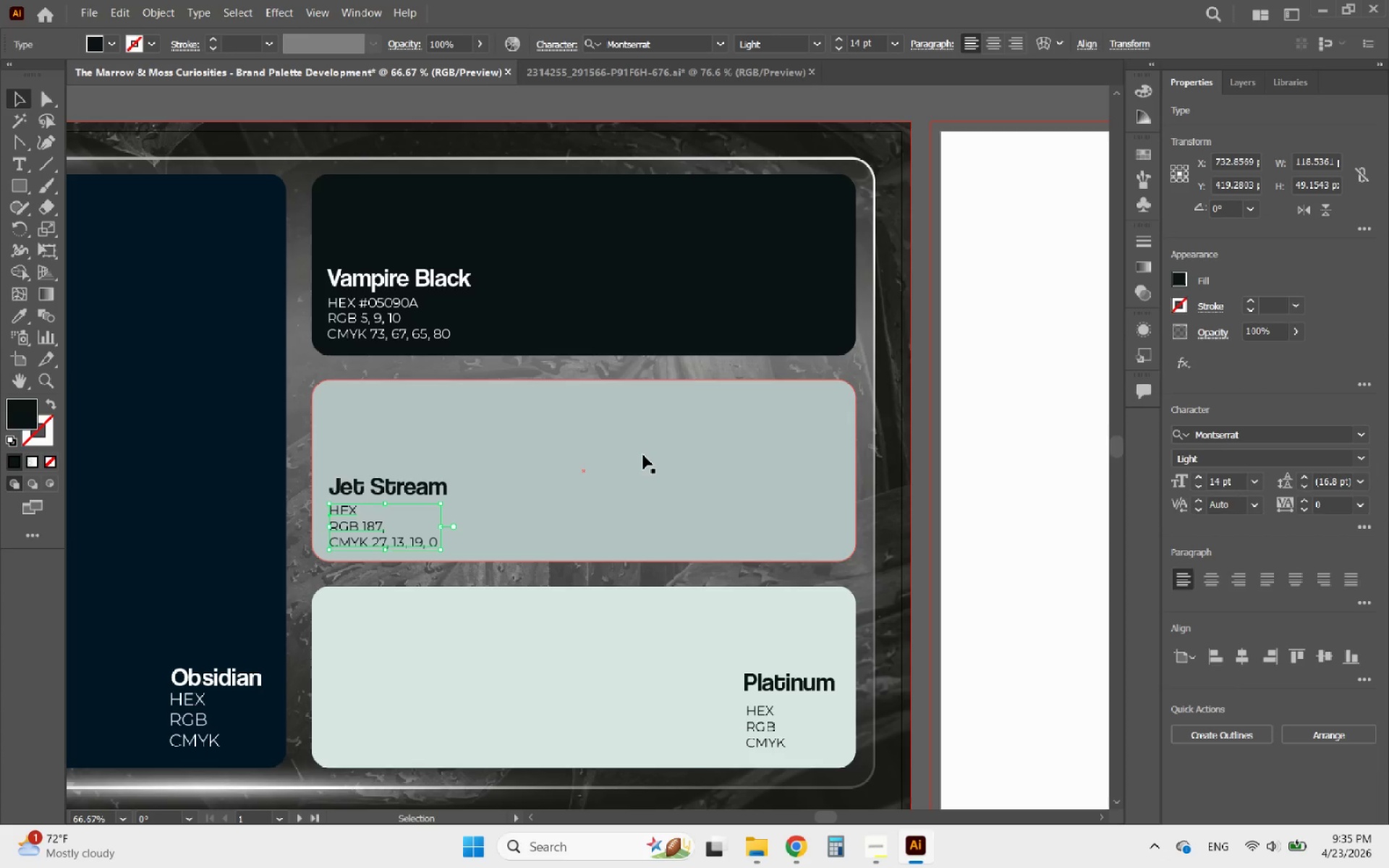 
left_click([643, 455])
 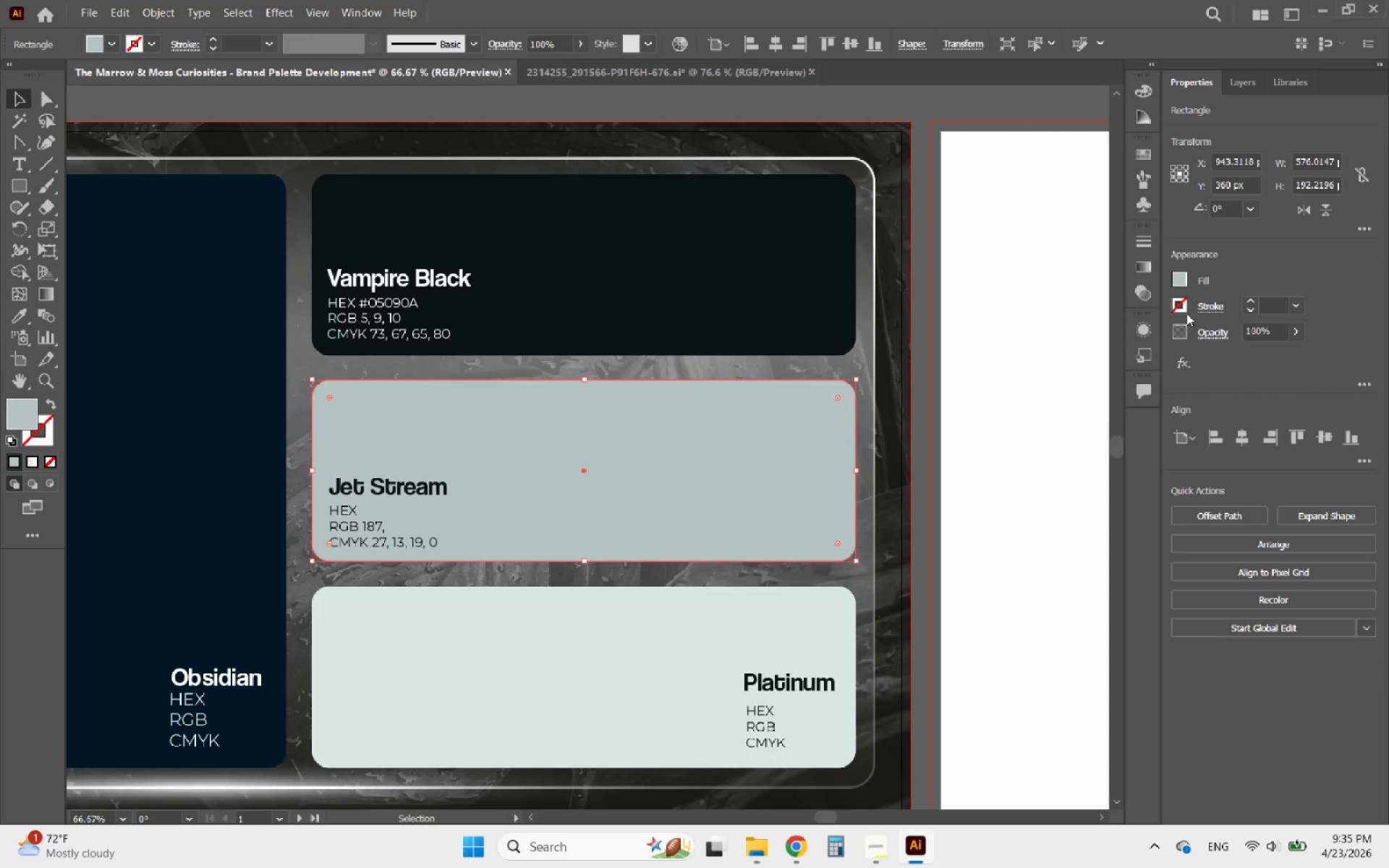 
left_click([1180, 286])
 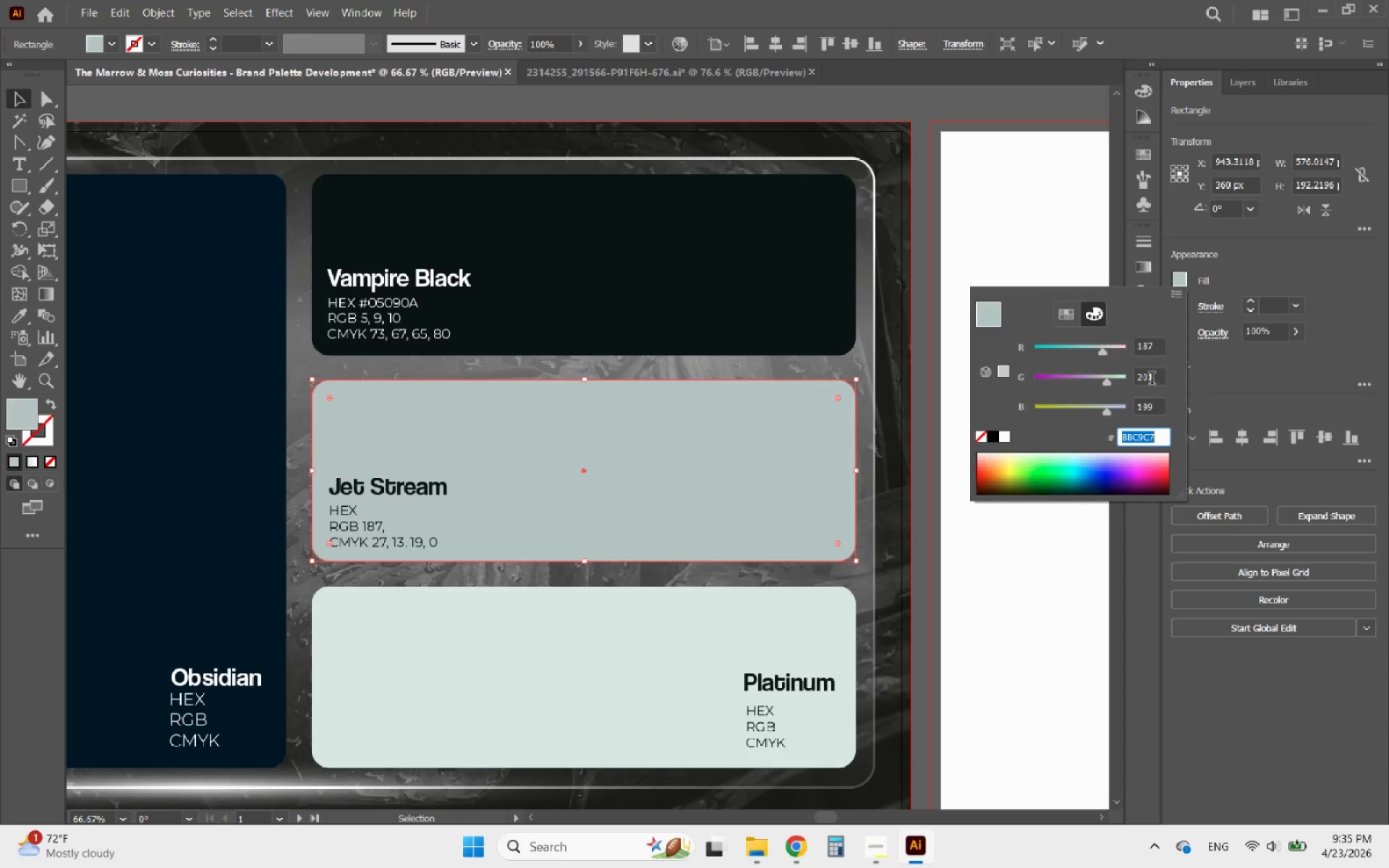 
left_click_drag(start_coordinate=[1154, 376], to_coordinate=[1121, 376])
 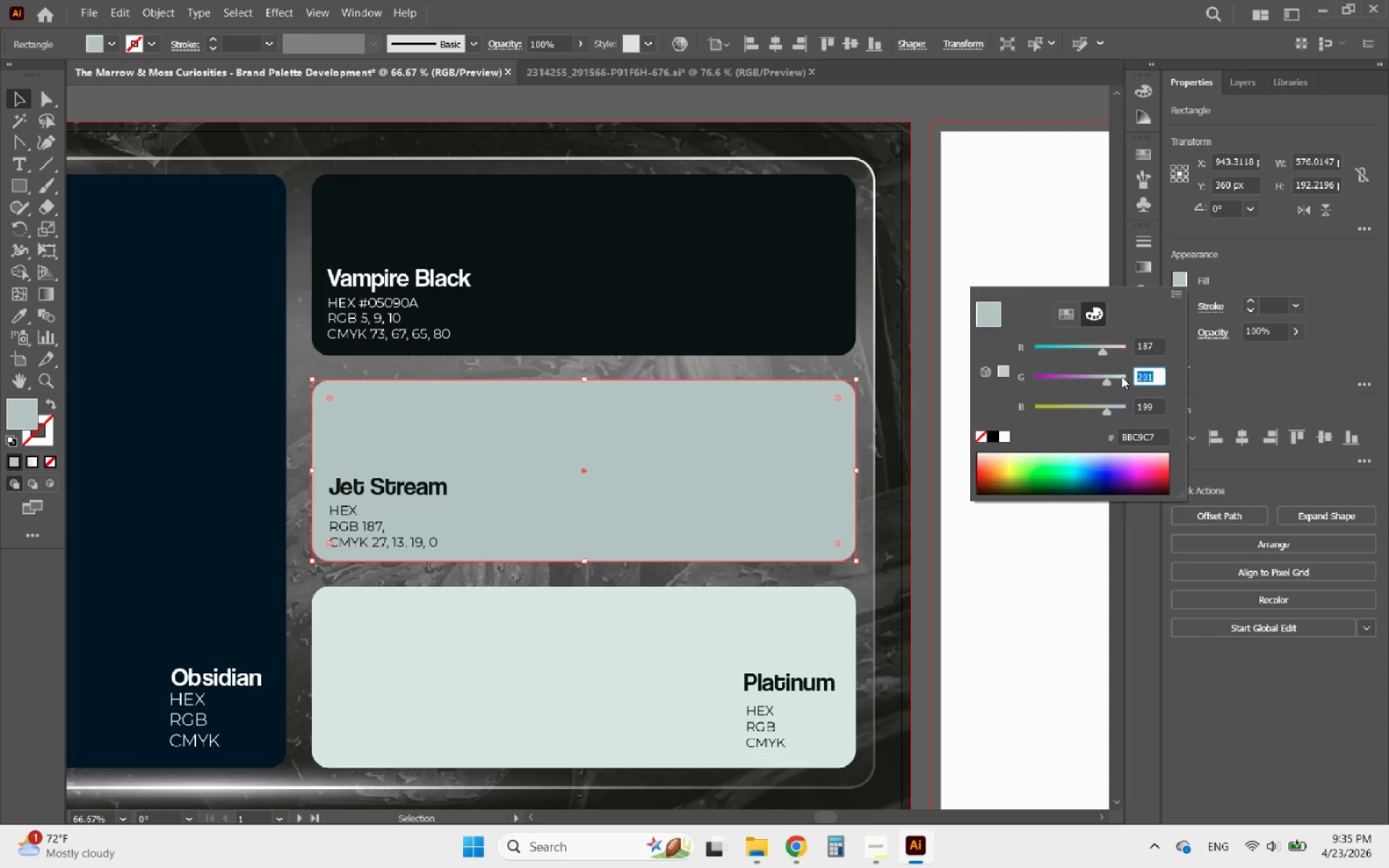 
key(Control+C)
 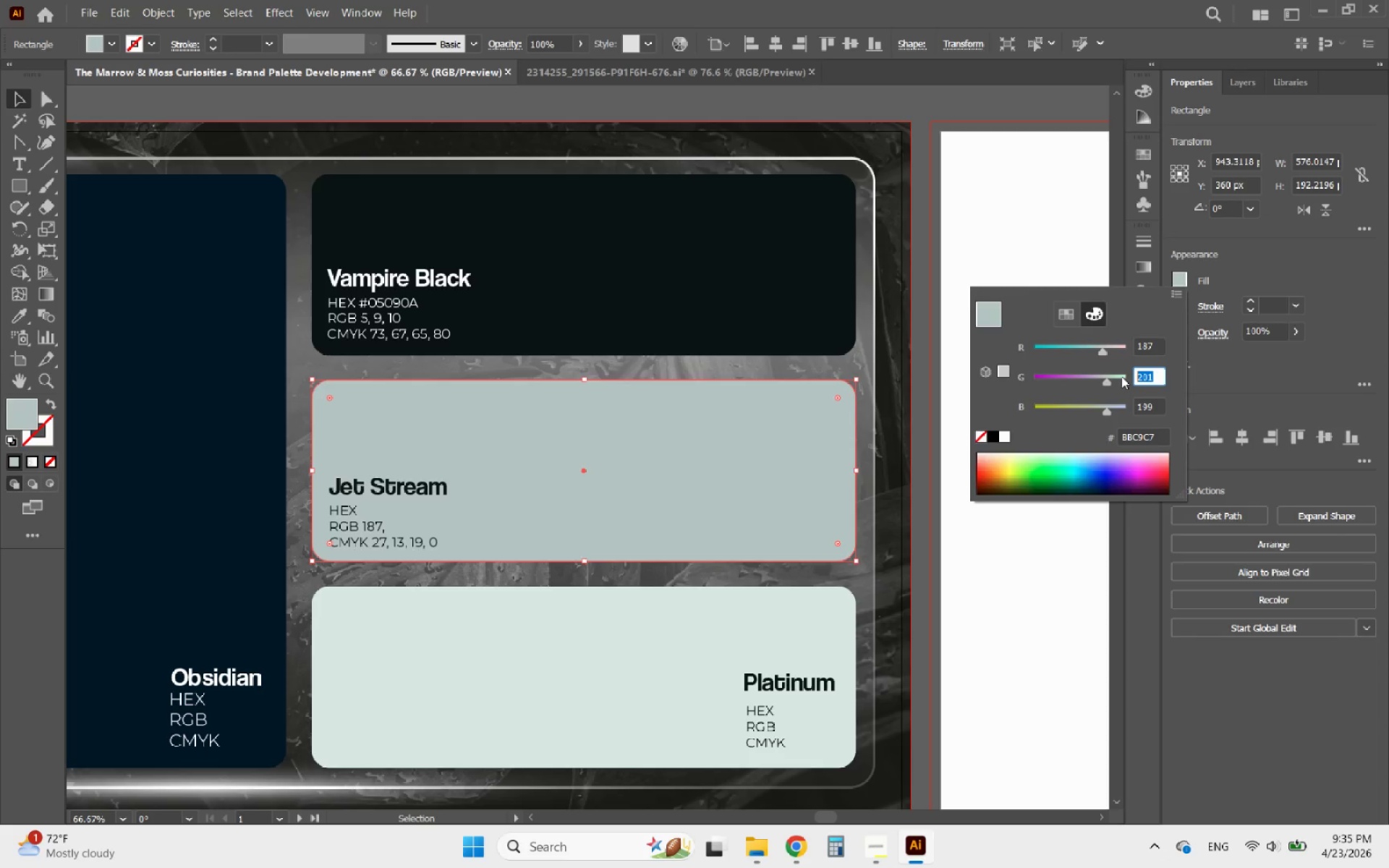 
key(Control+C)
 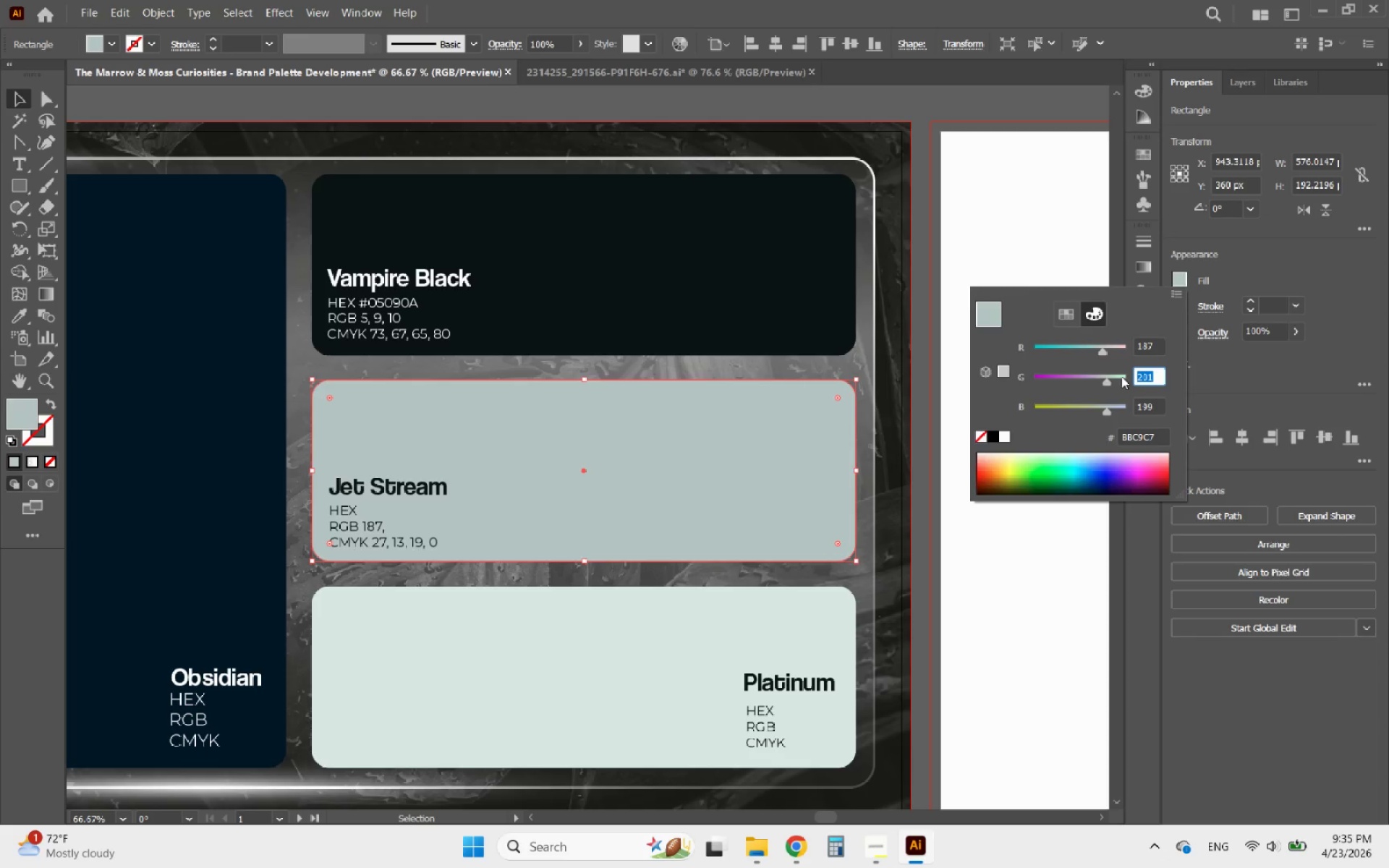 
key(Control+C)
 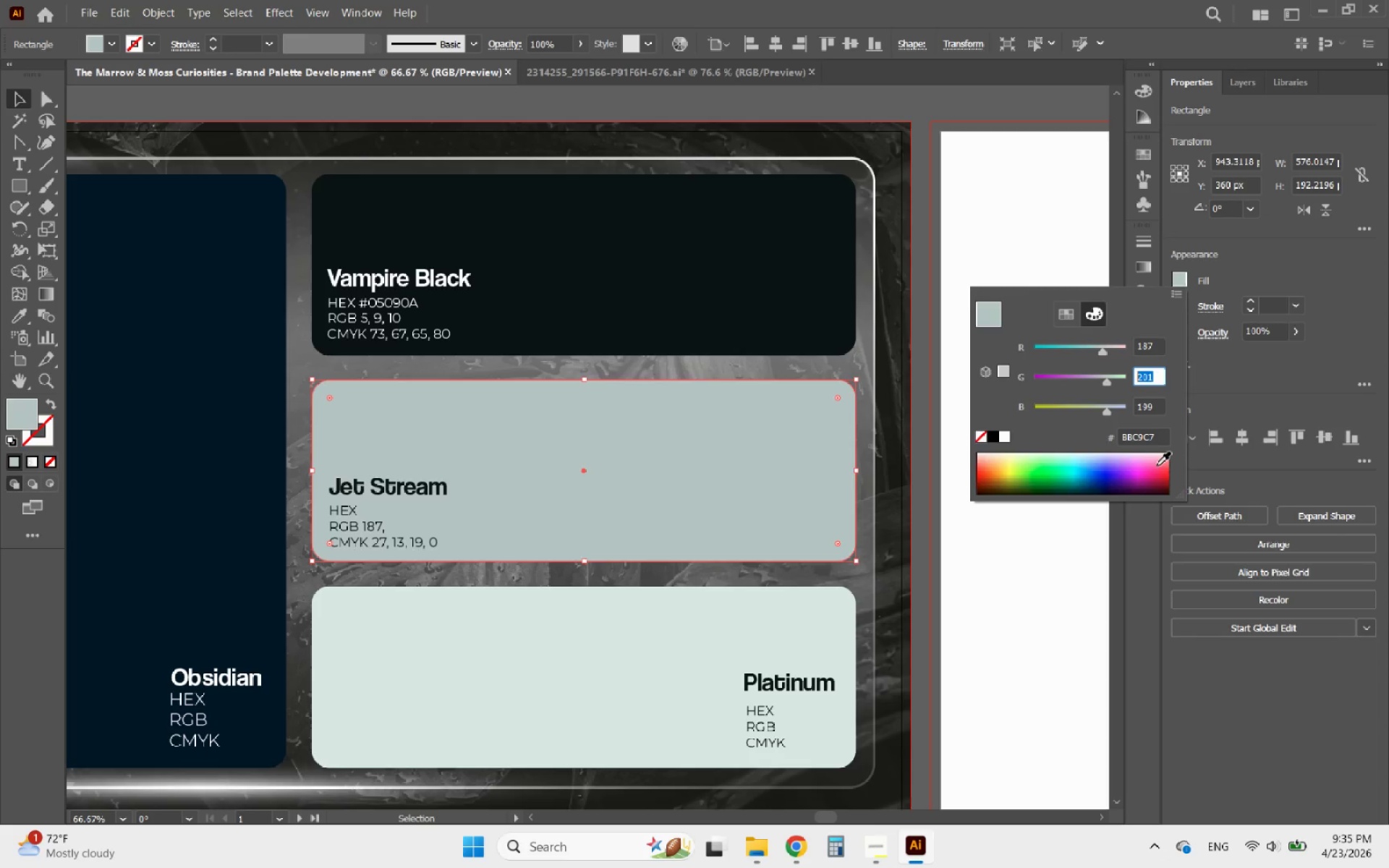 
left_click_drag(start_coordinate=[1158, 441], to_coordinate=[1092, 443])
 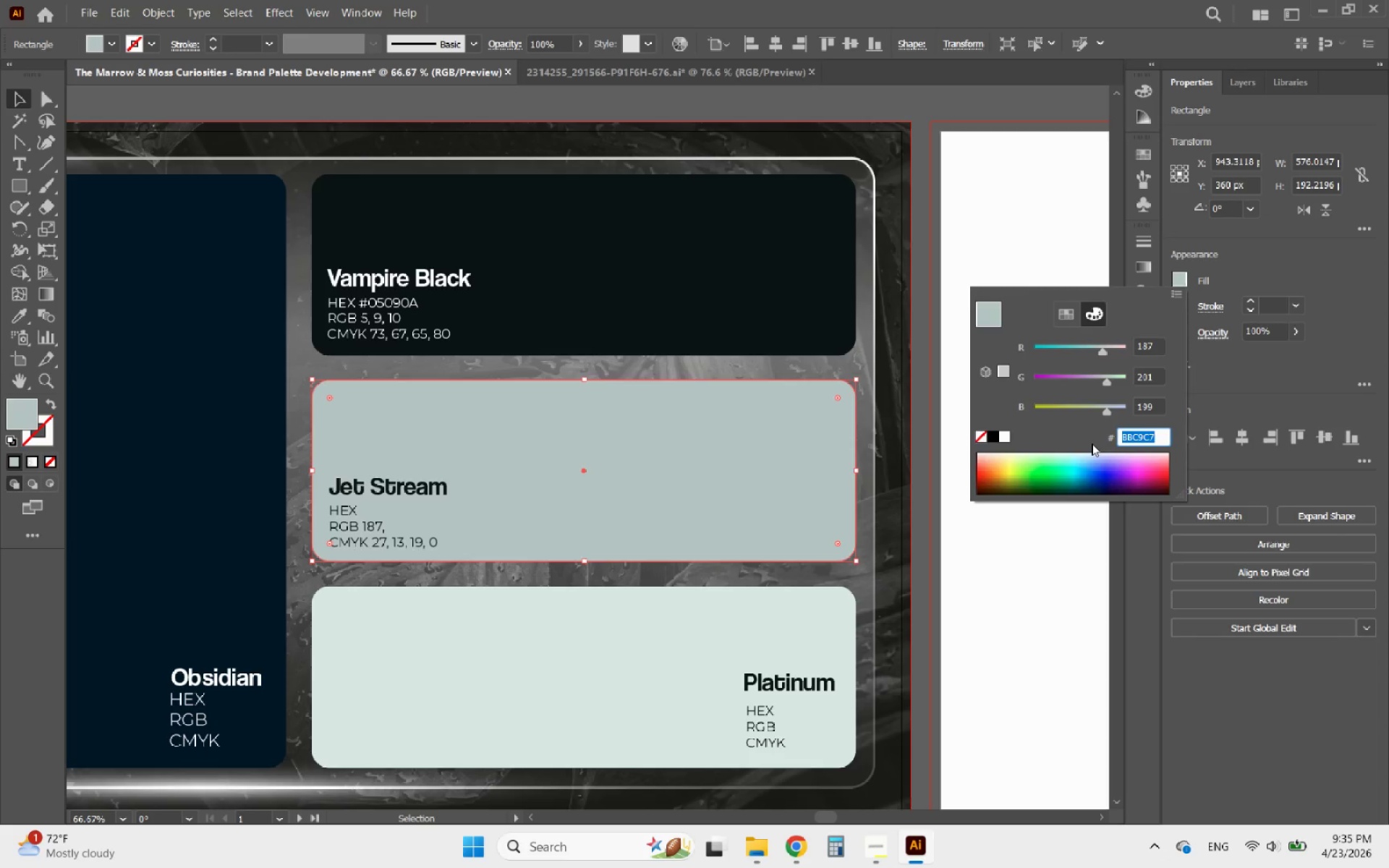 
key(Control+C)
 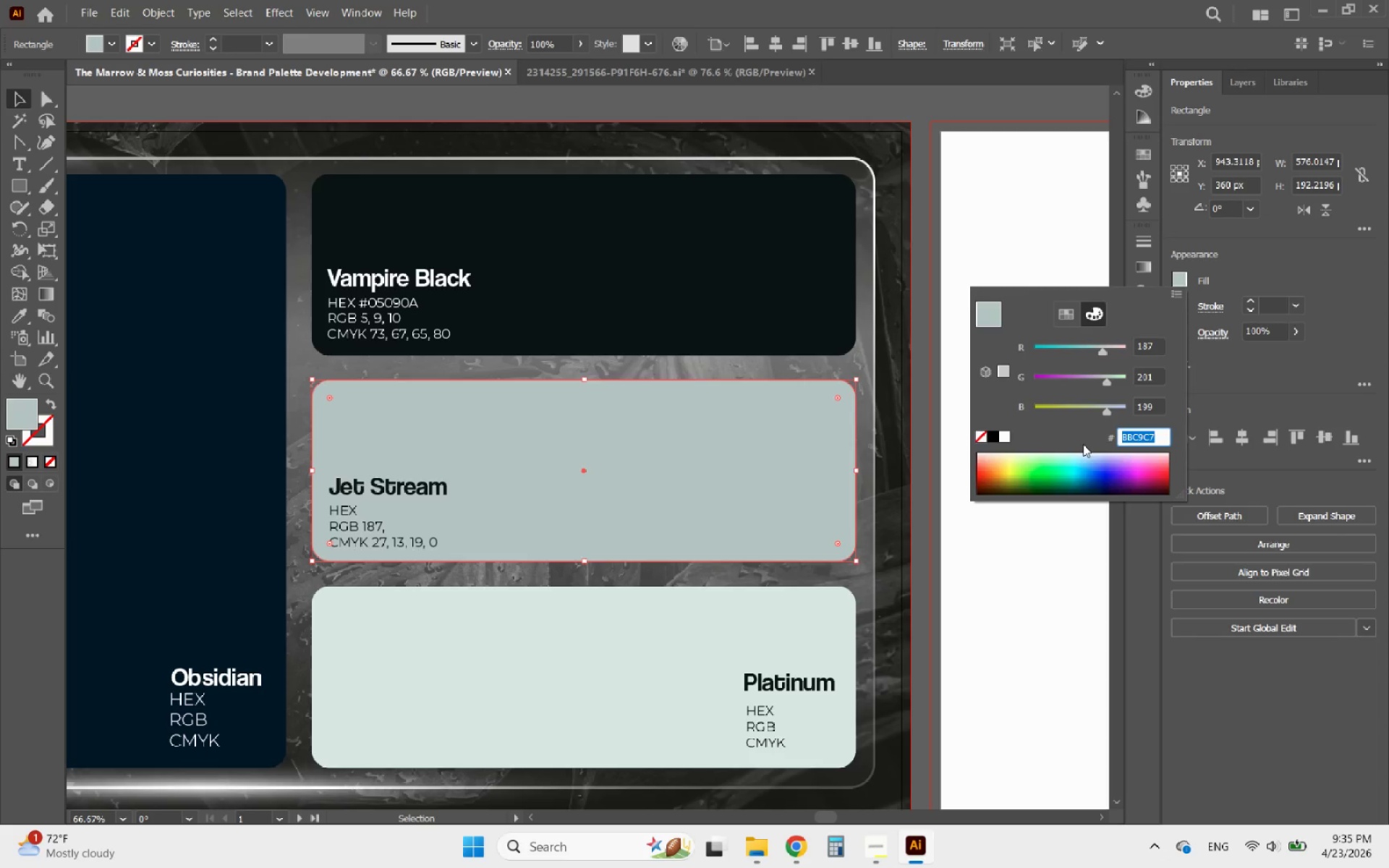 
key(Control+C)
 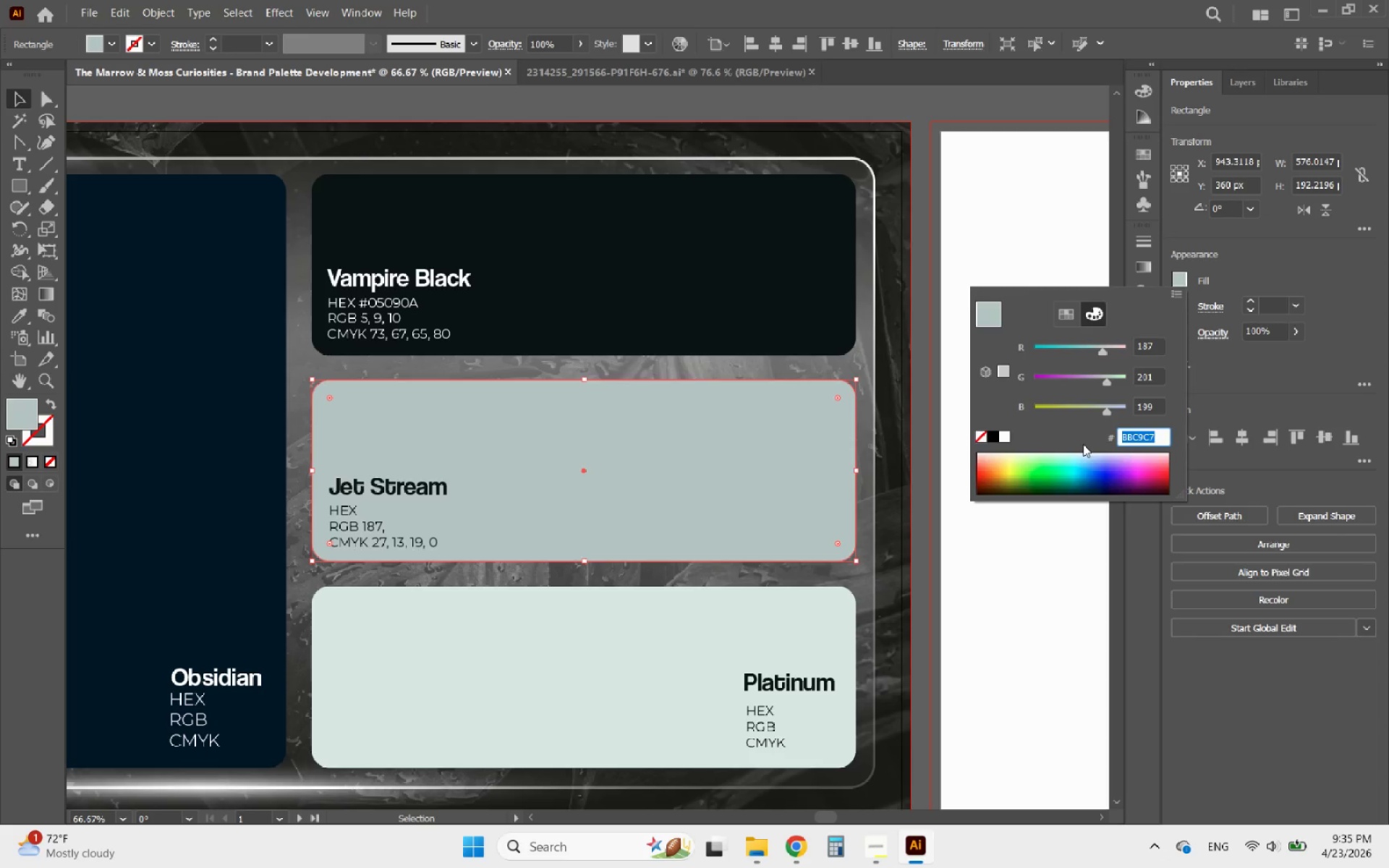 
key(Control+C)
 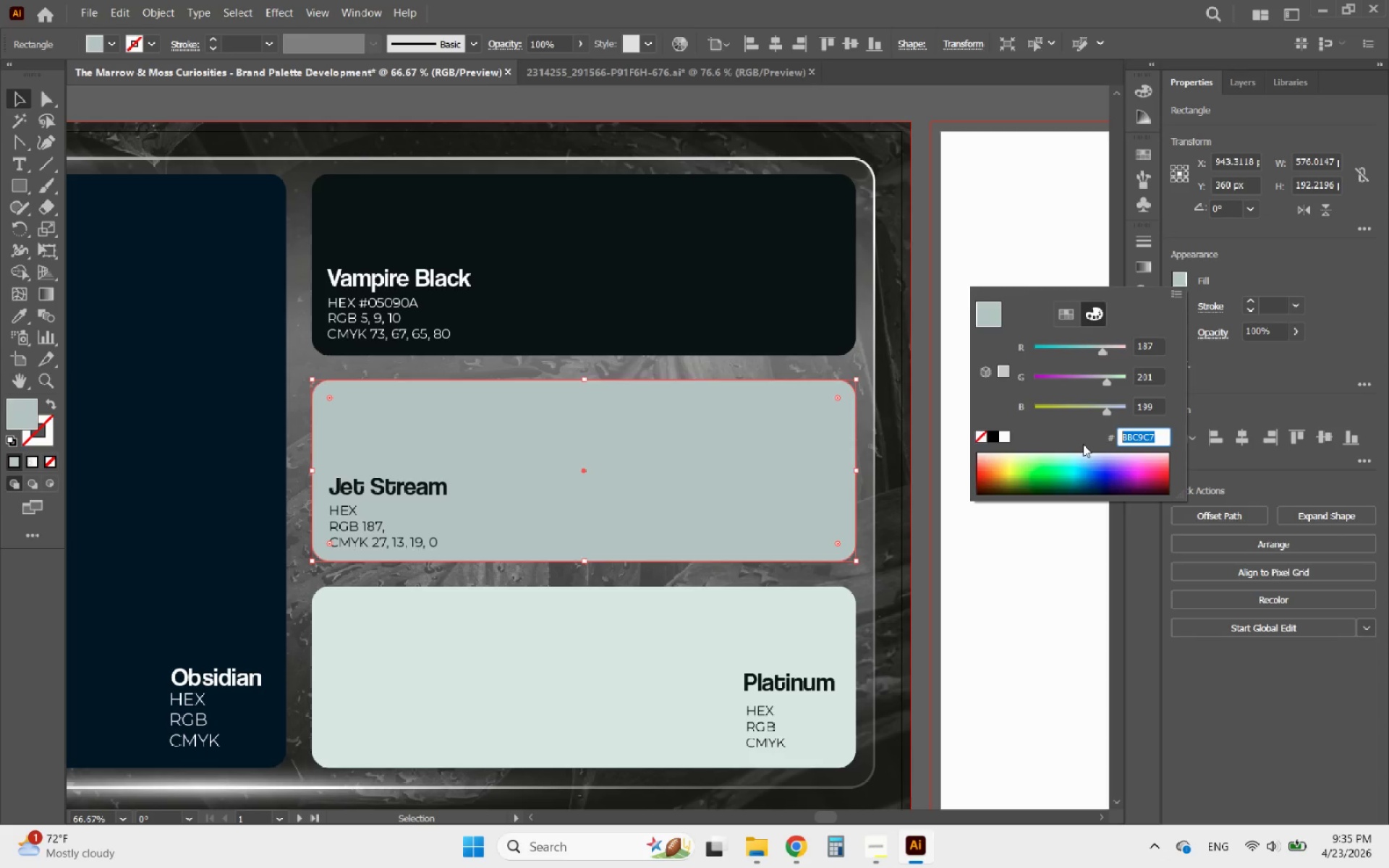 
key(Control+C)
 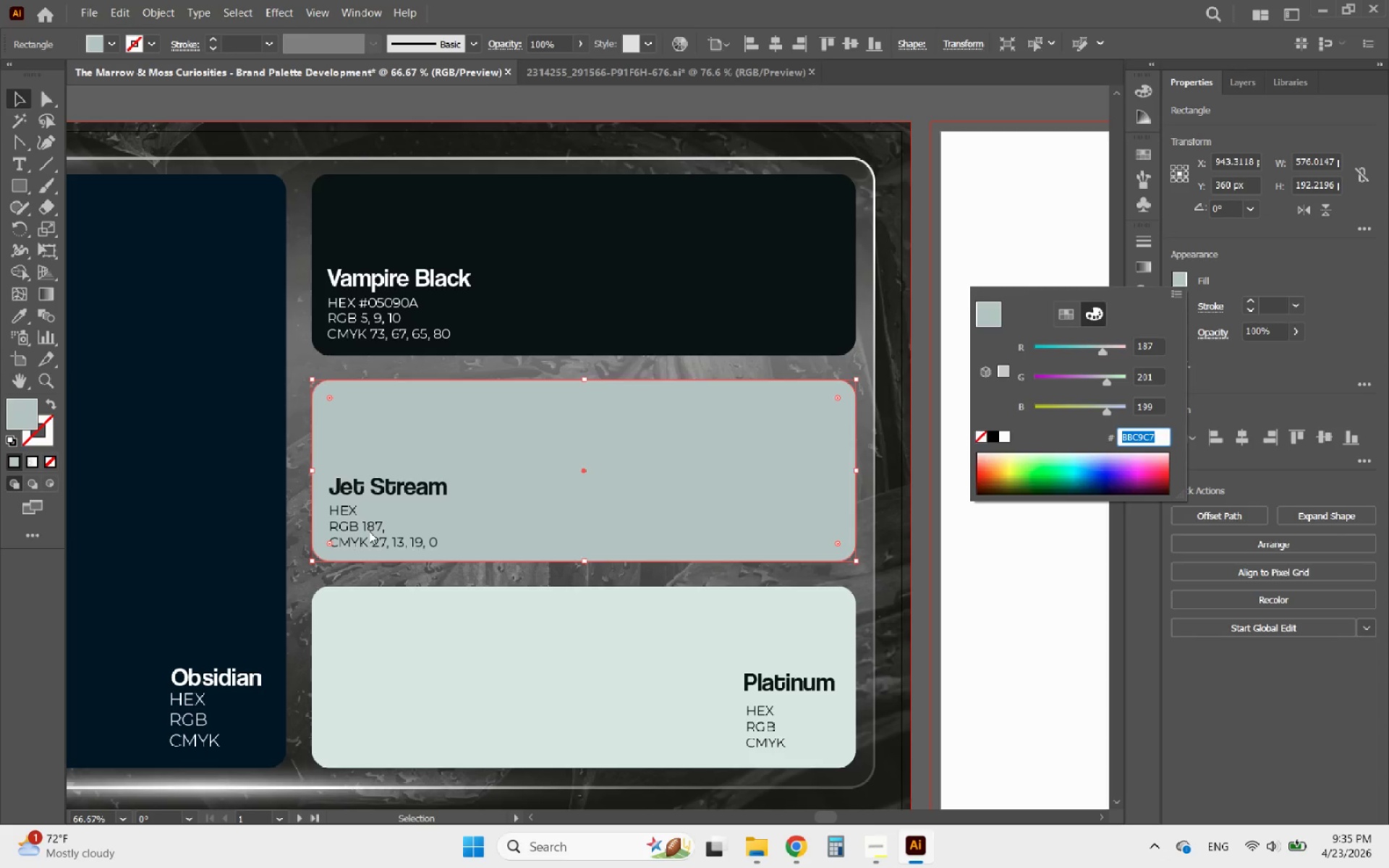 
double_click([369, 531])
 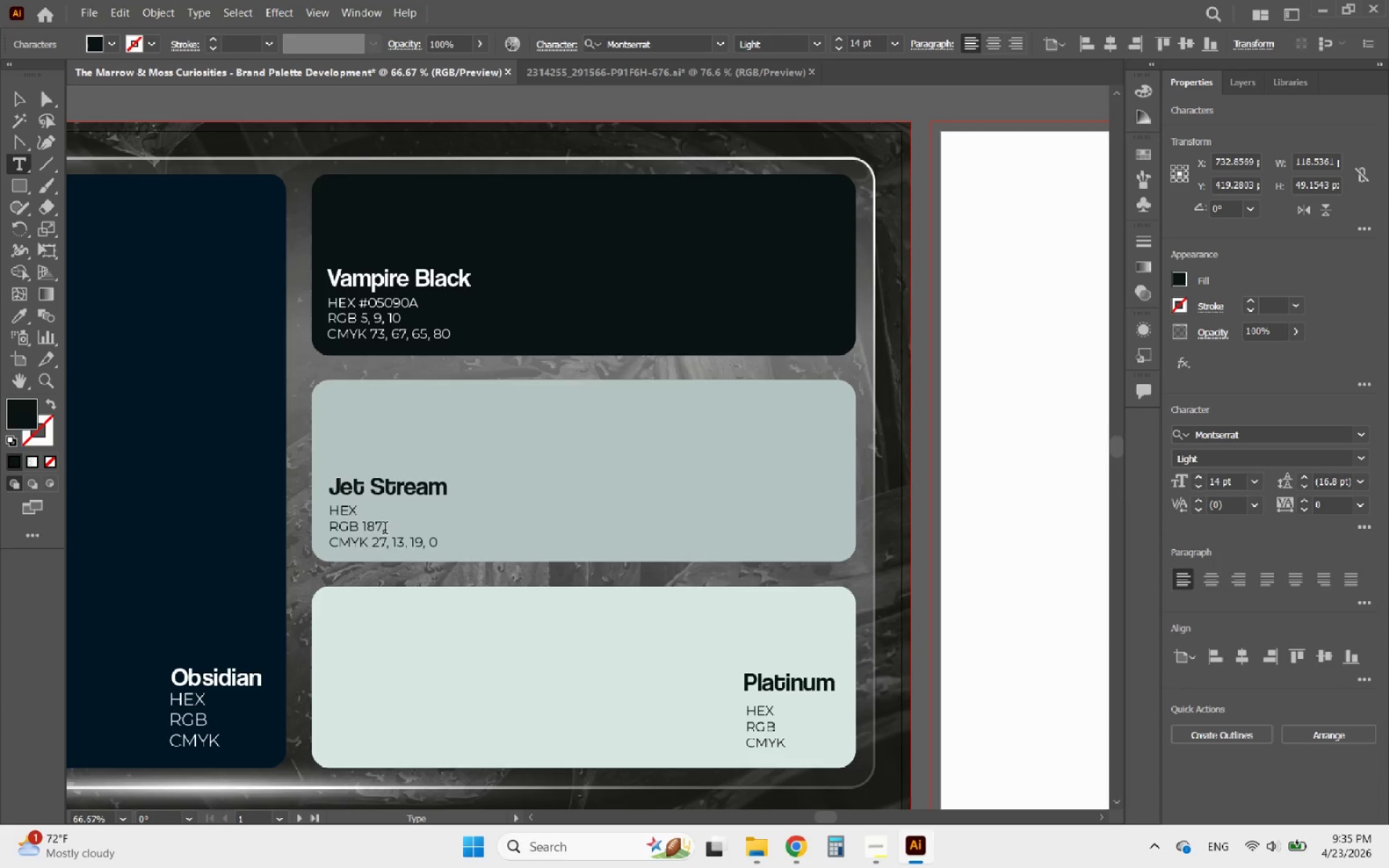 
left_click([385, 529])
 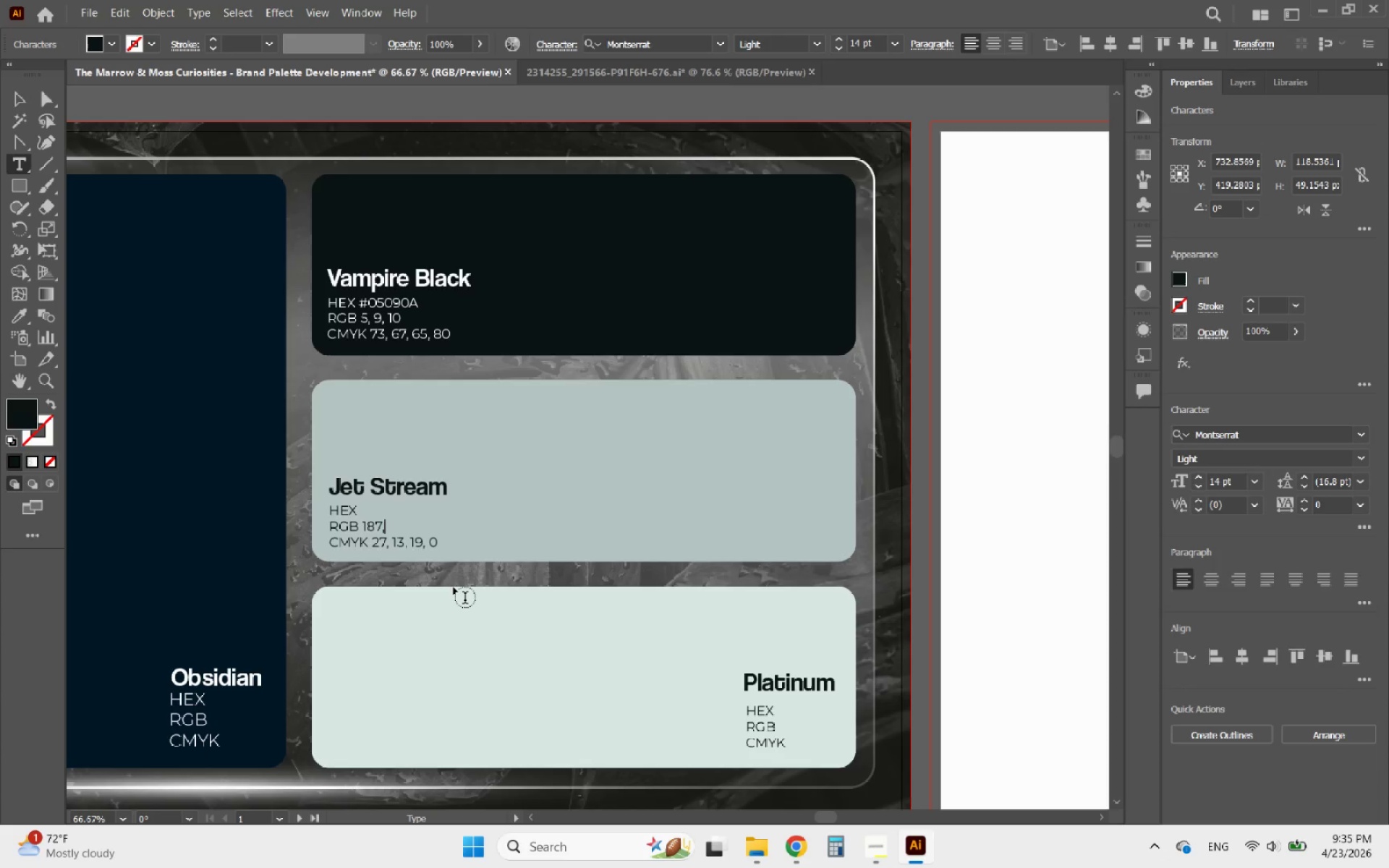 
type( 201, 199)
 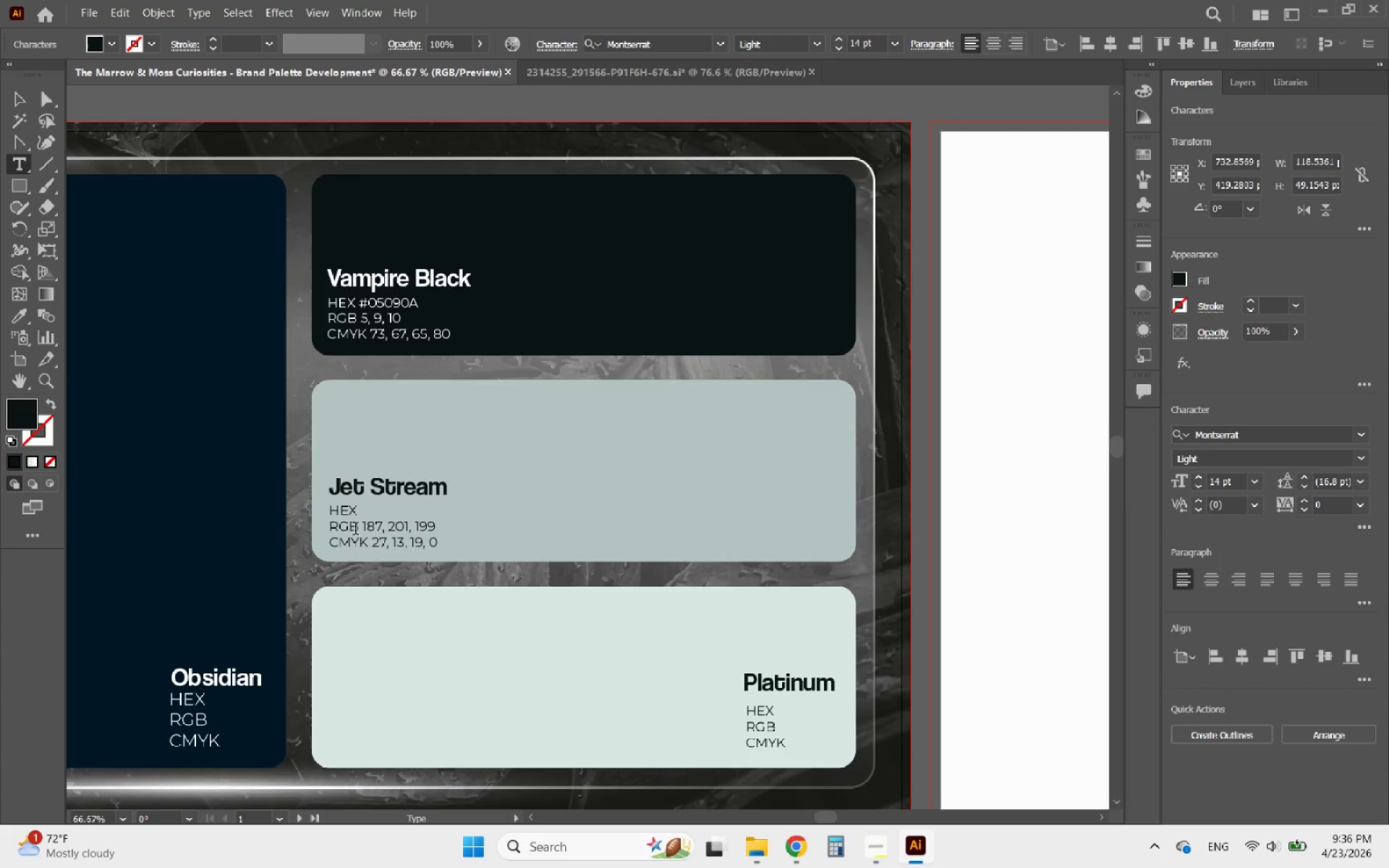 
left_click([356, 513])
 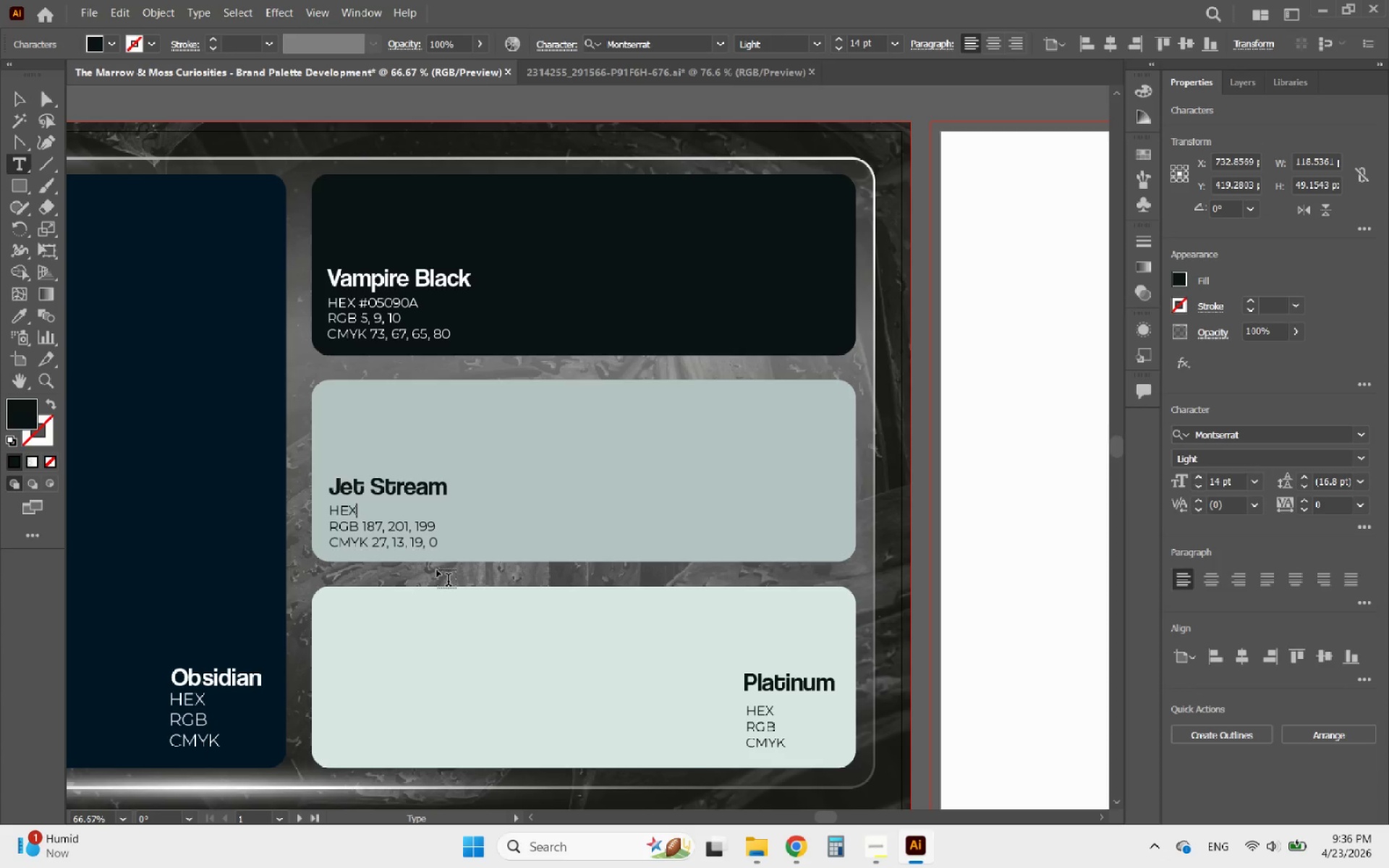 
key(Space)
 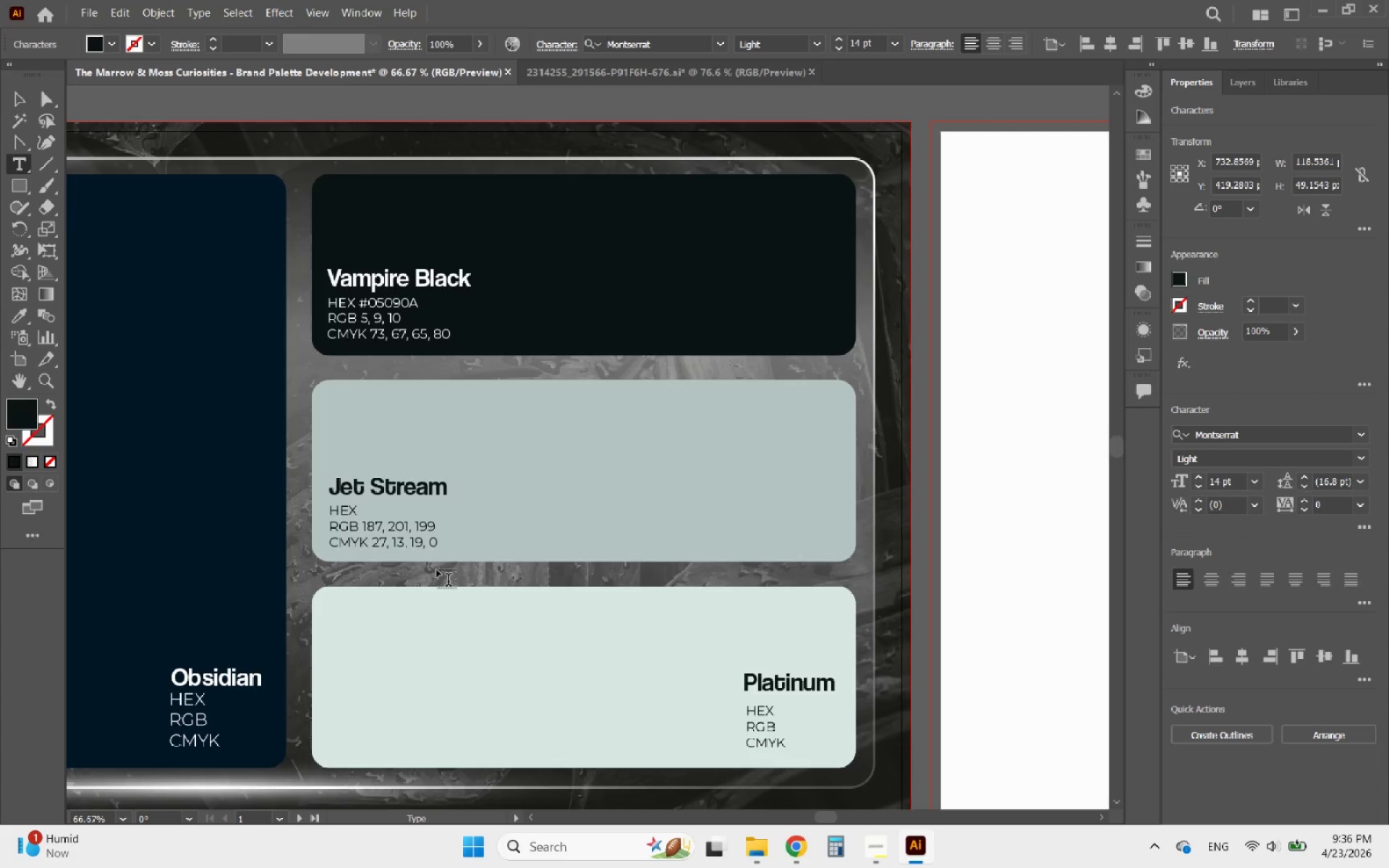 
key(Control+3)
 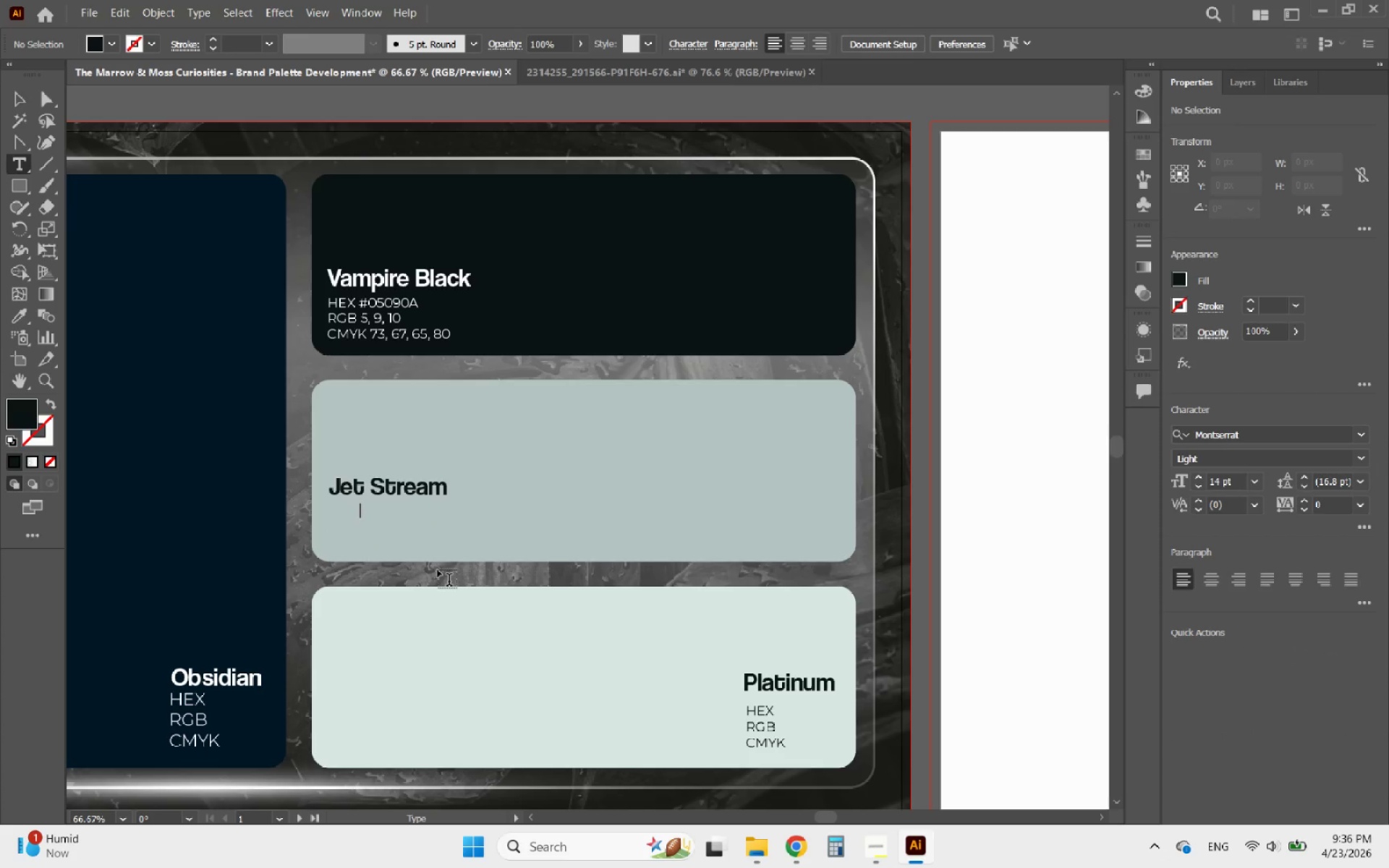 
key(Control+ControlLeft)
 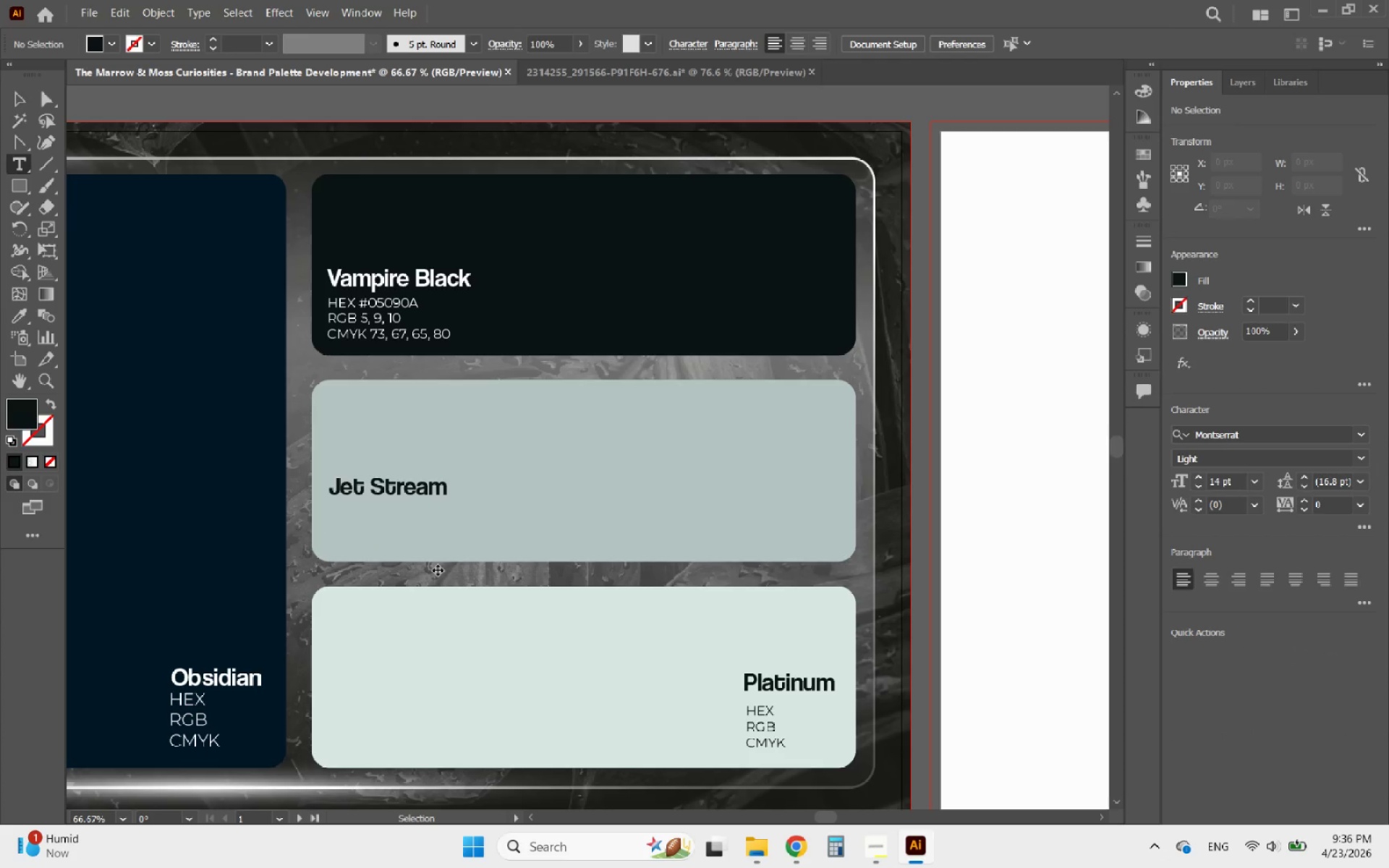 
key(Control+Z)
 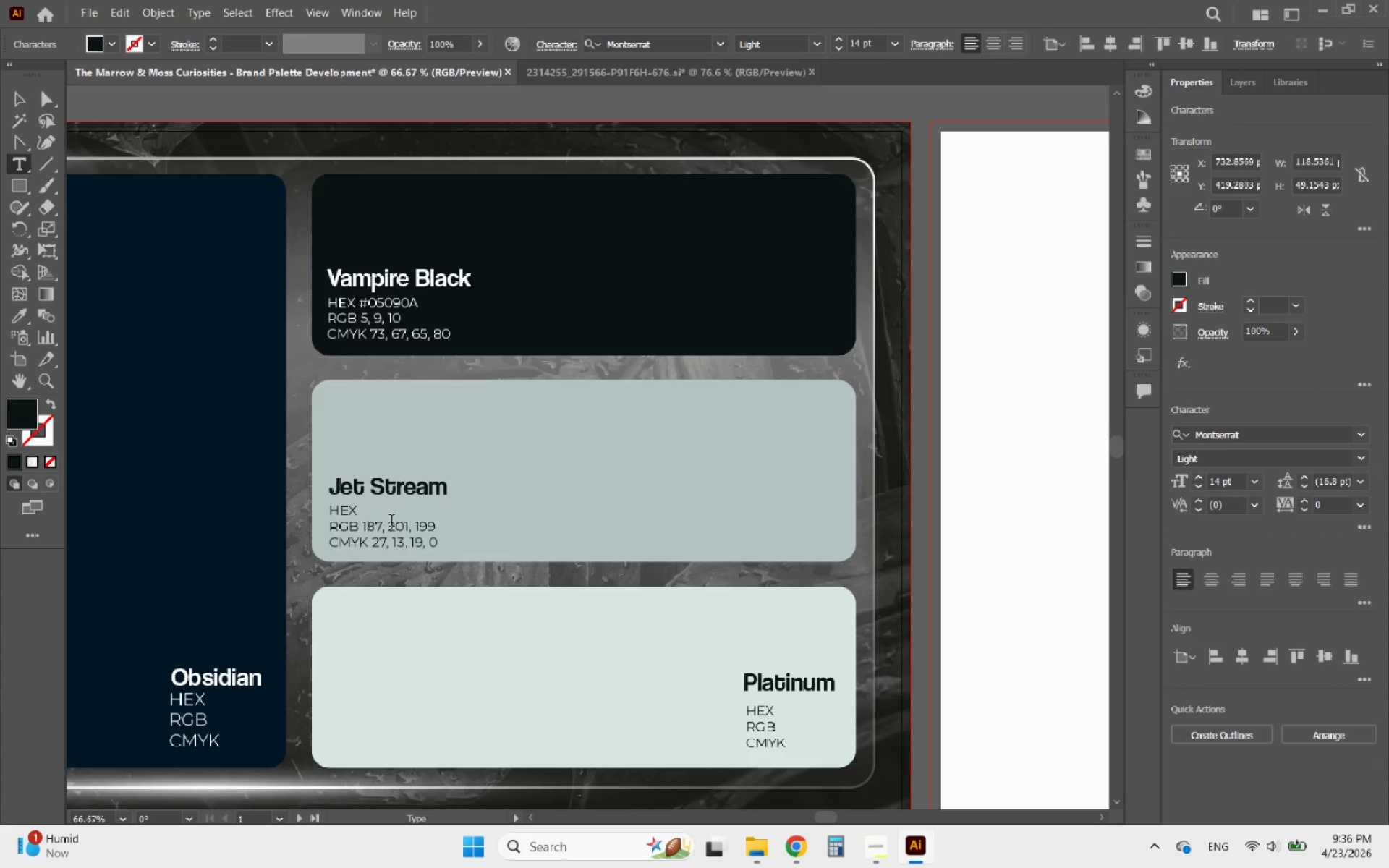 
key(Shift+ShiftLeft)
 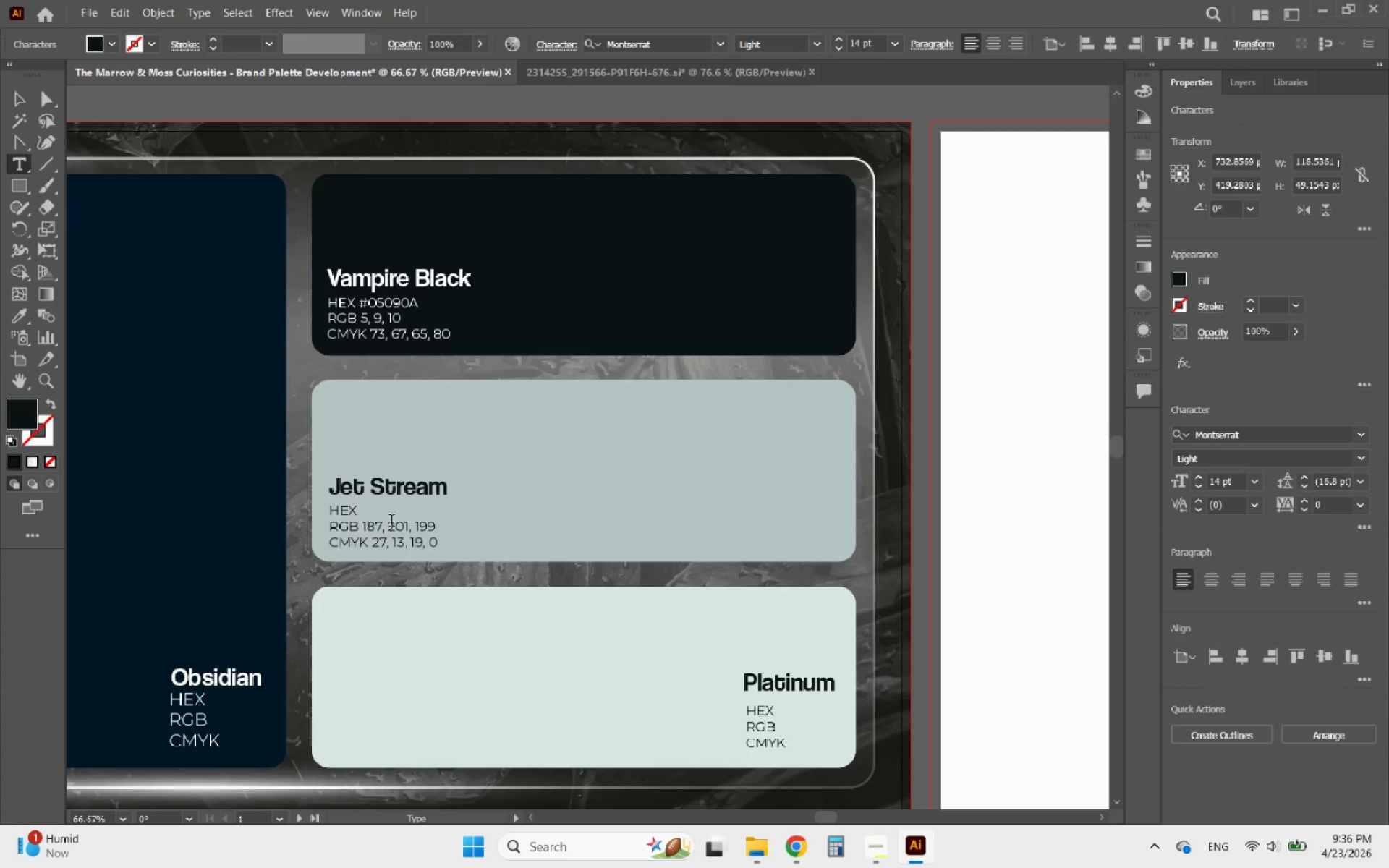 
key(Shift+3)
 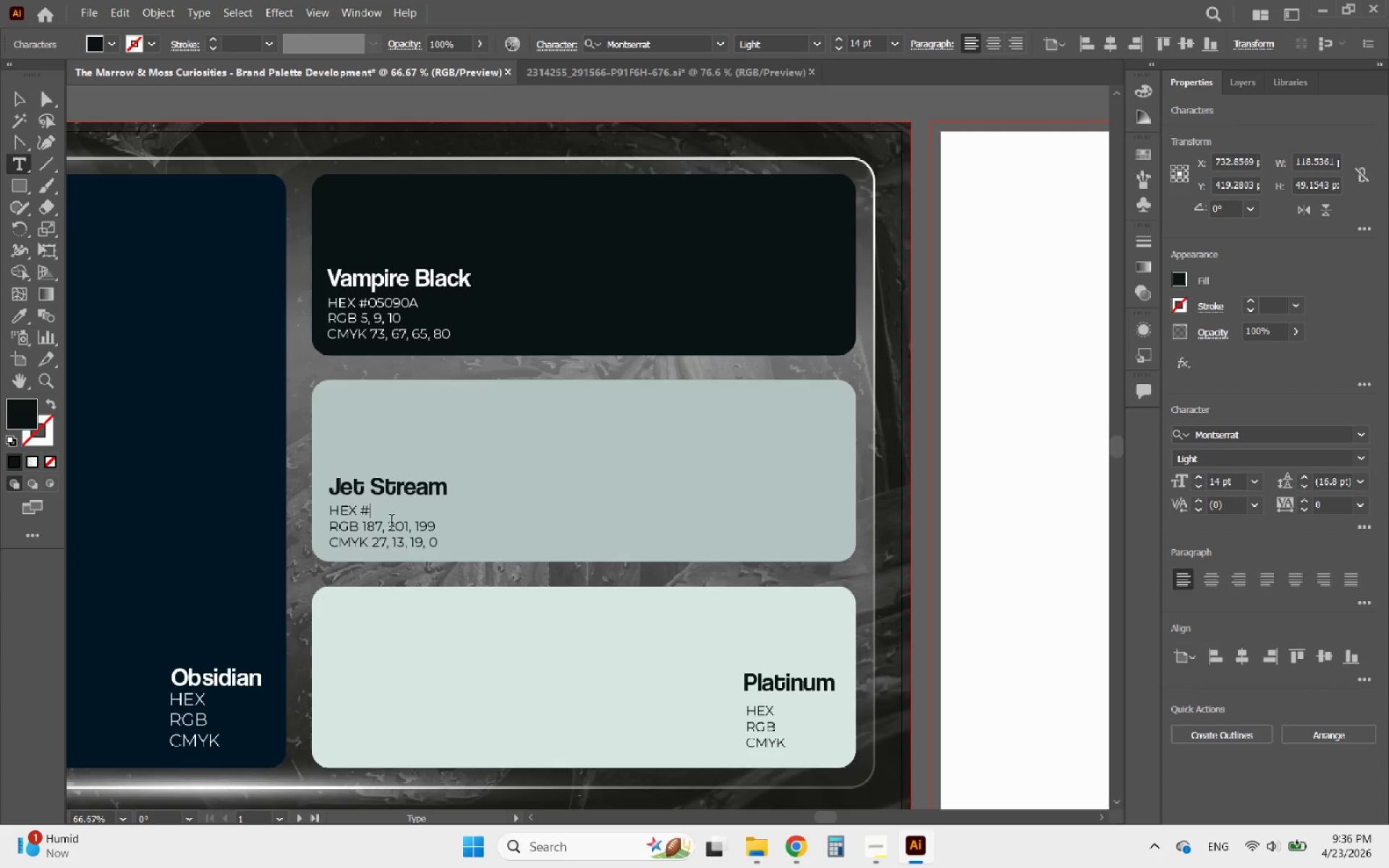 
key(Control+V)
 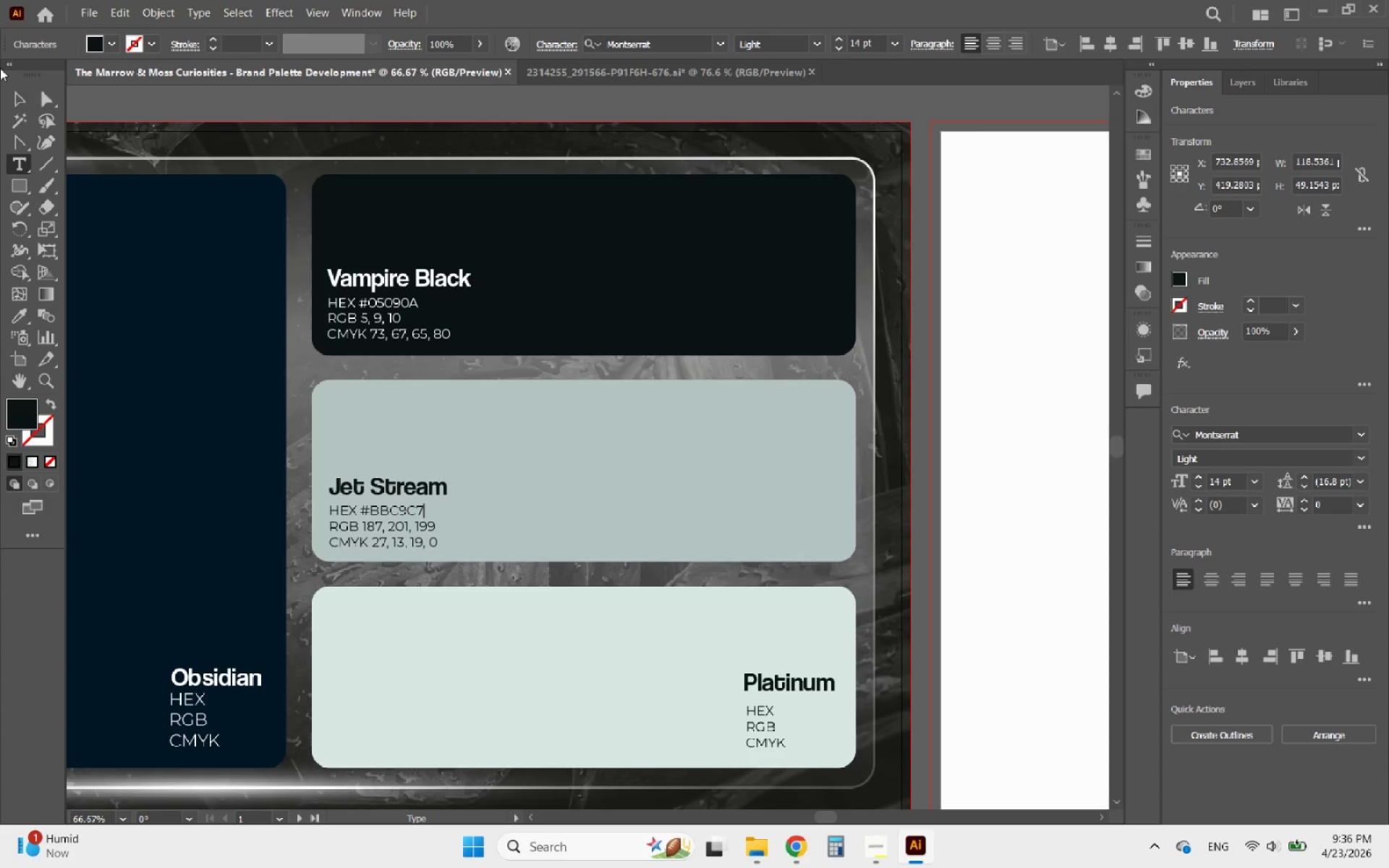 
left_click([14, 102])
 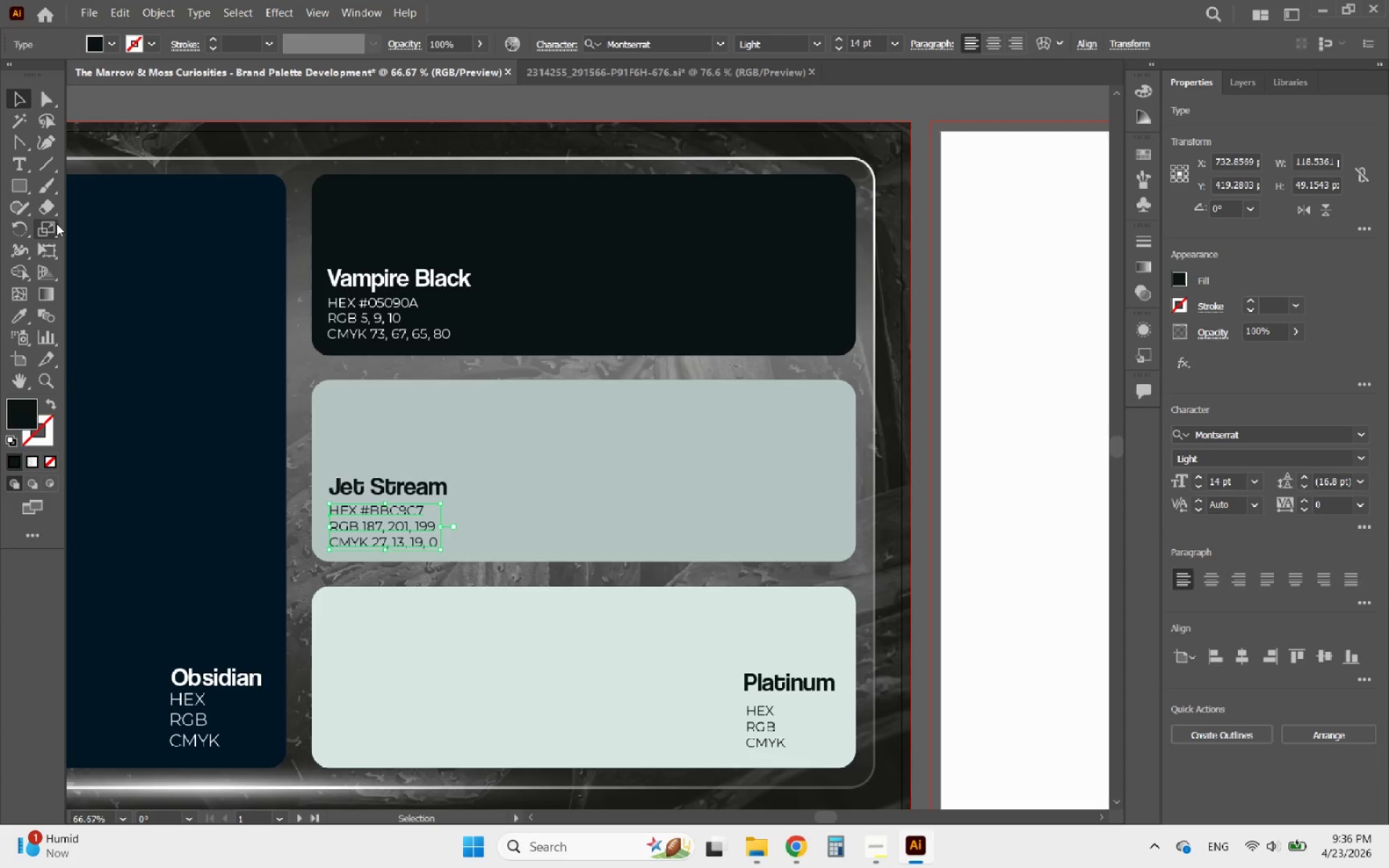 
mouse_move([33, 269])
 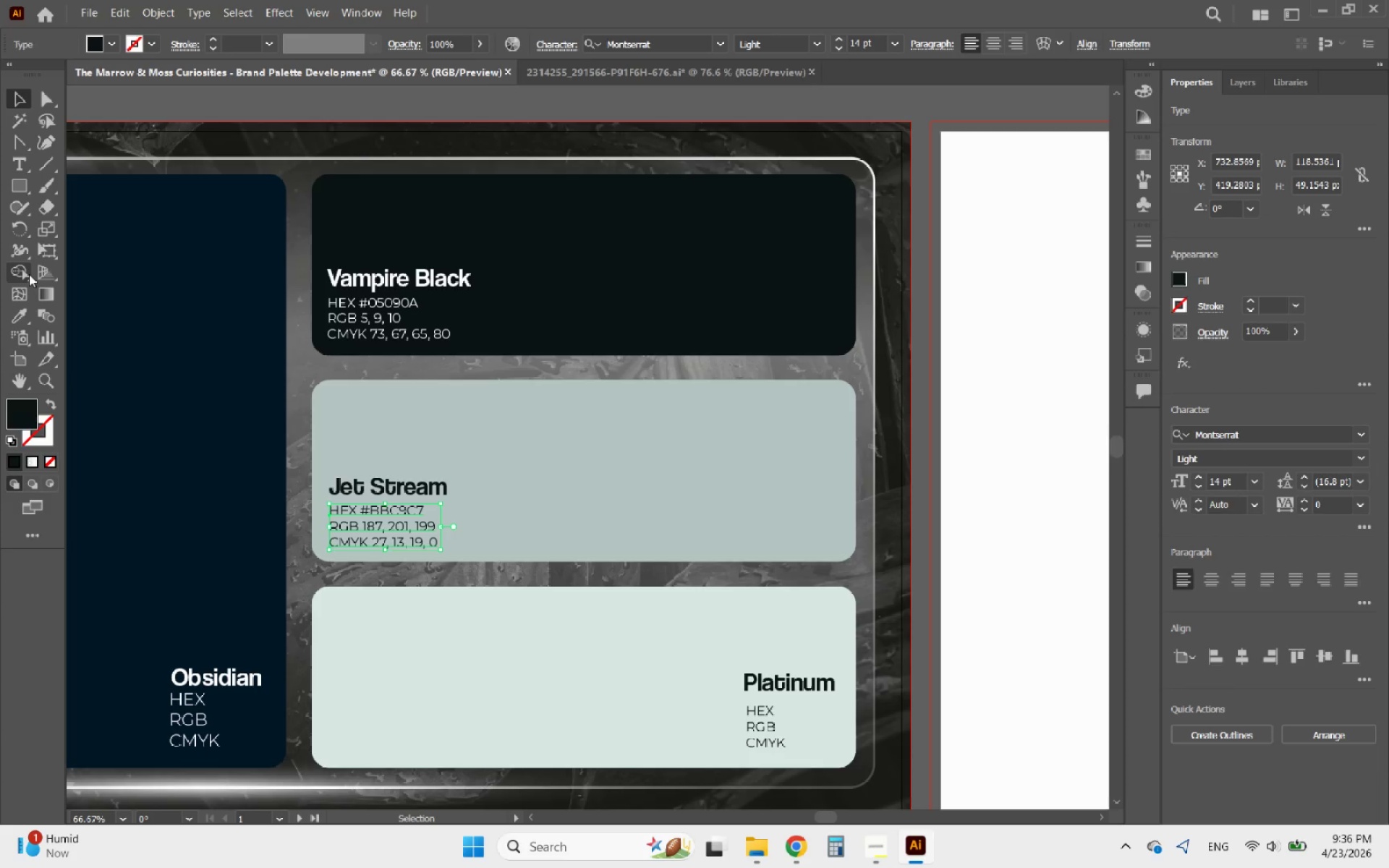 
mouse_move([27, 284])
 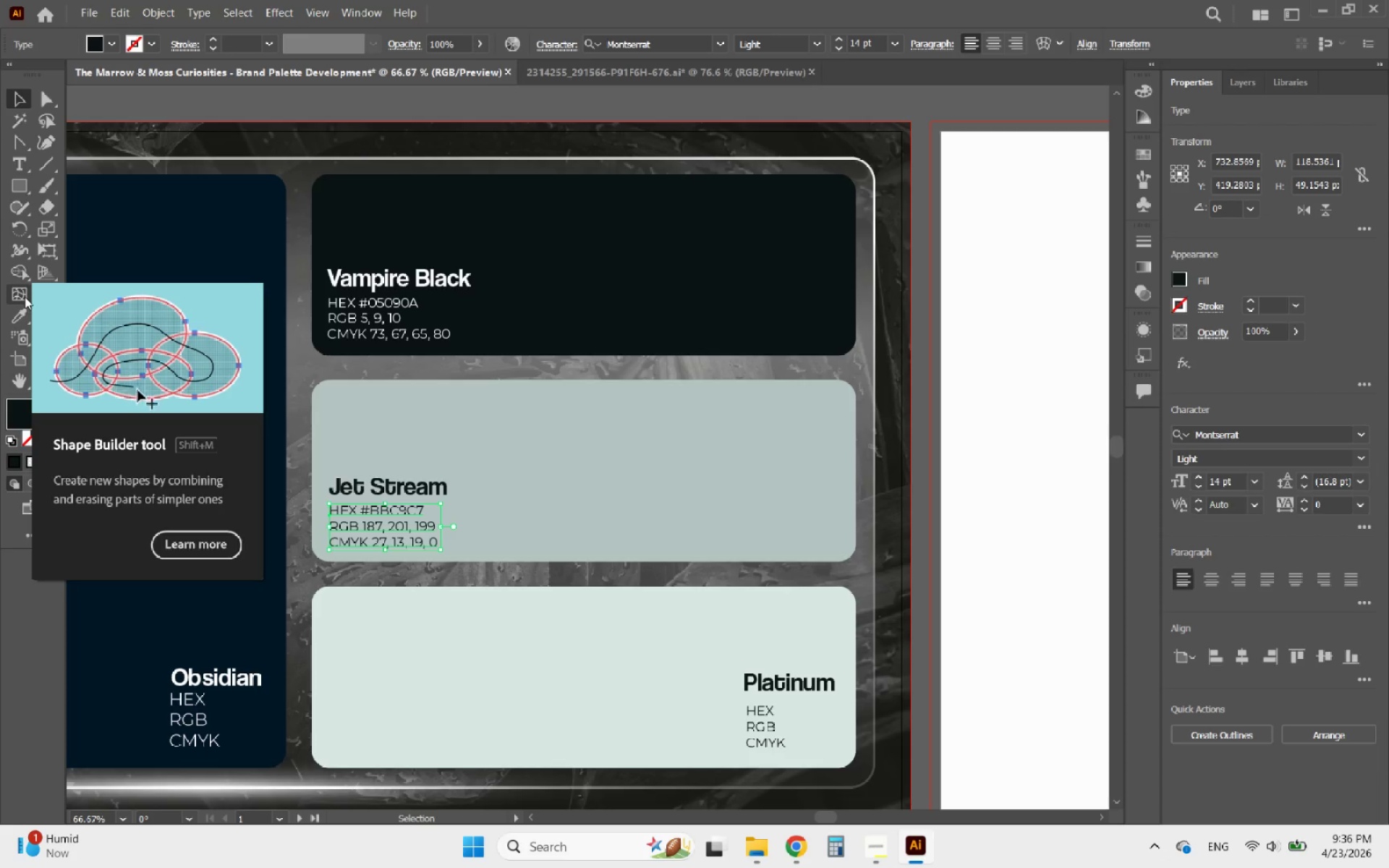 
mouse_move([25, 299])
 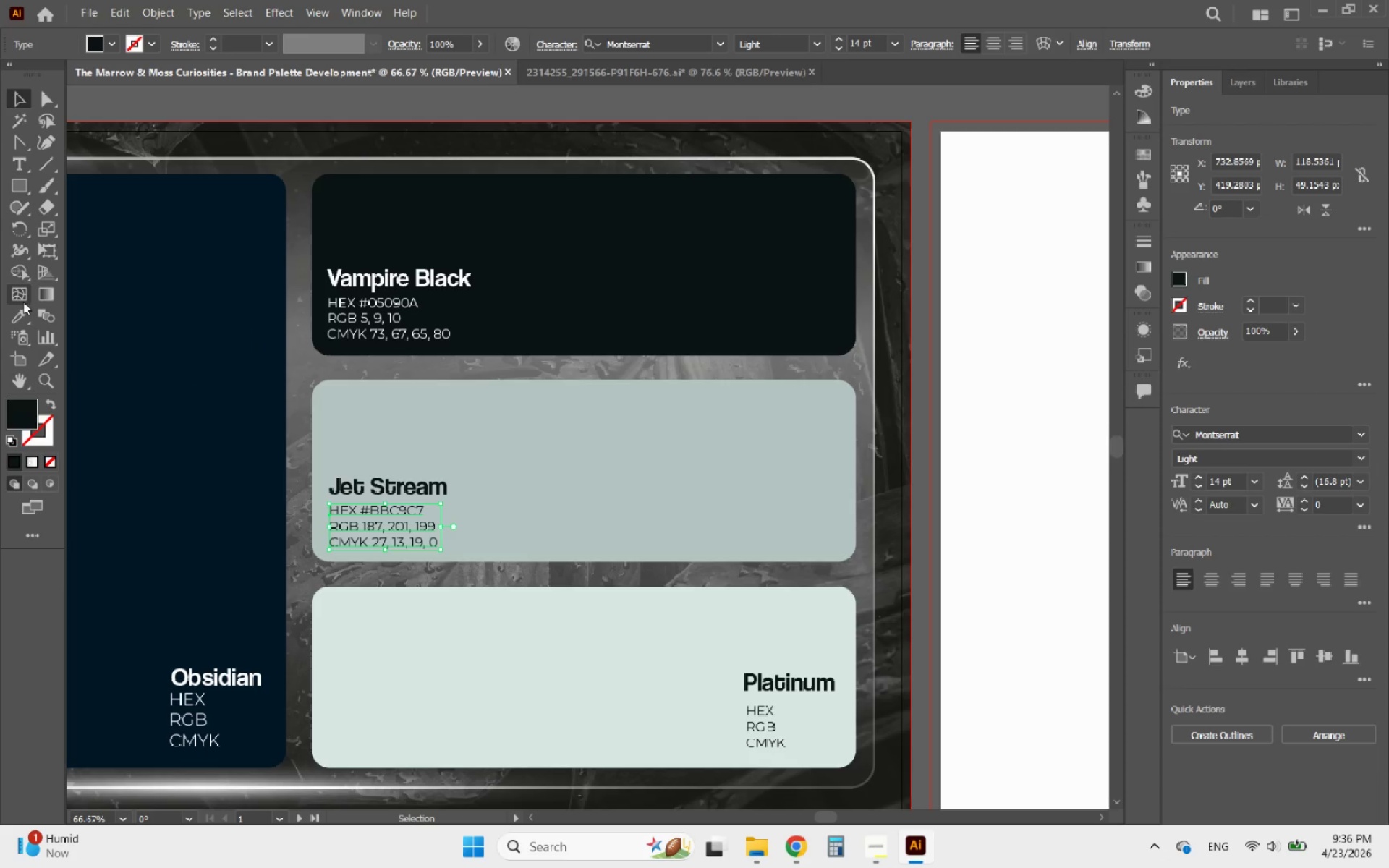 
wait(8.75)
 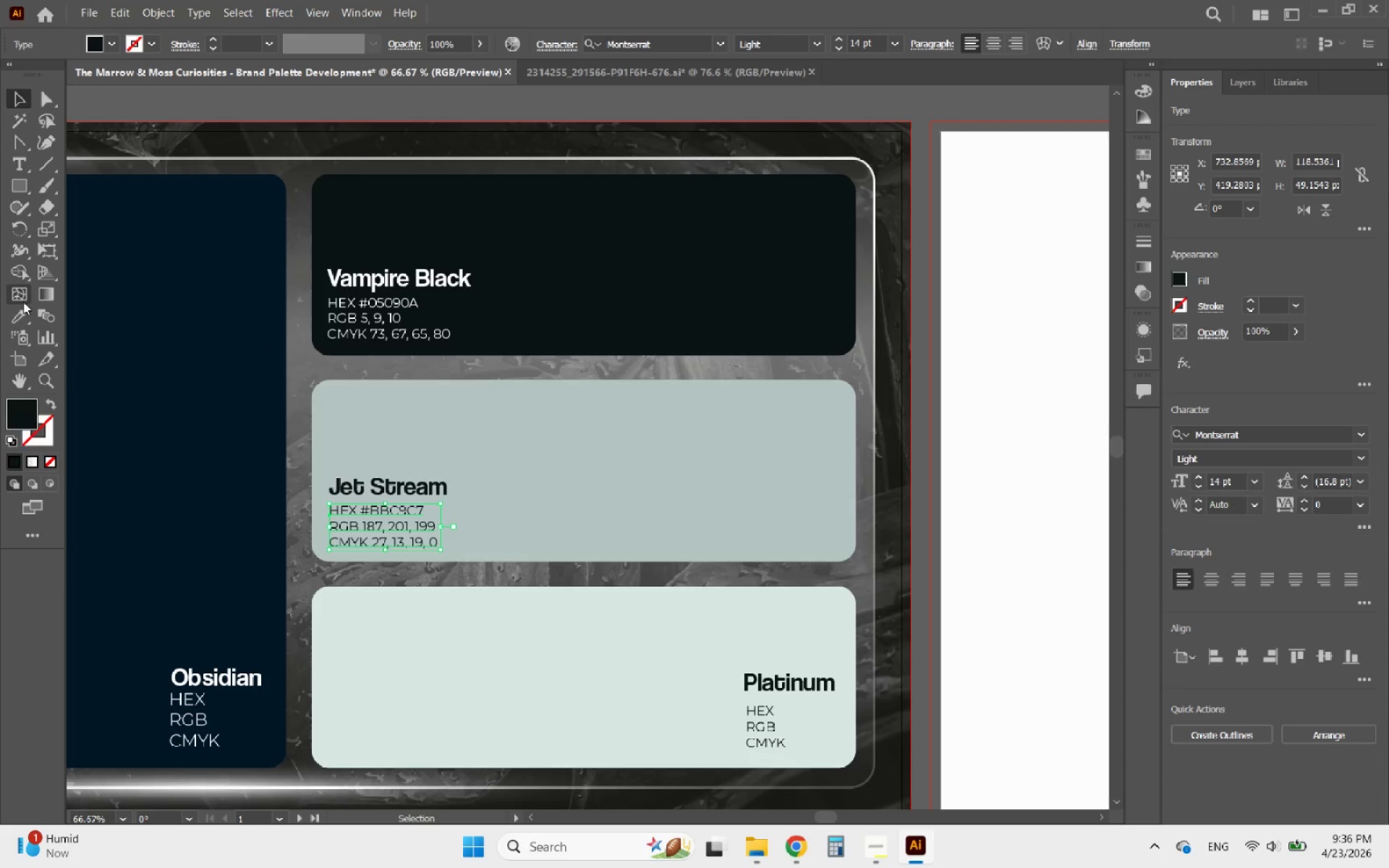 
mouse_move([1, 393])
 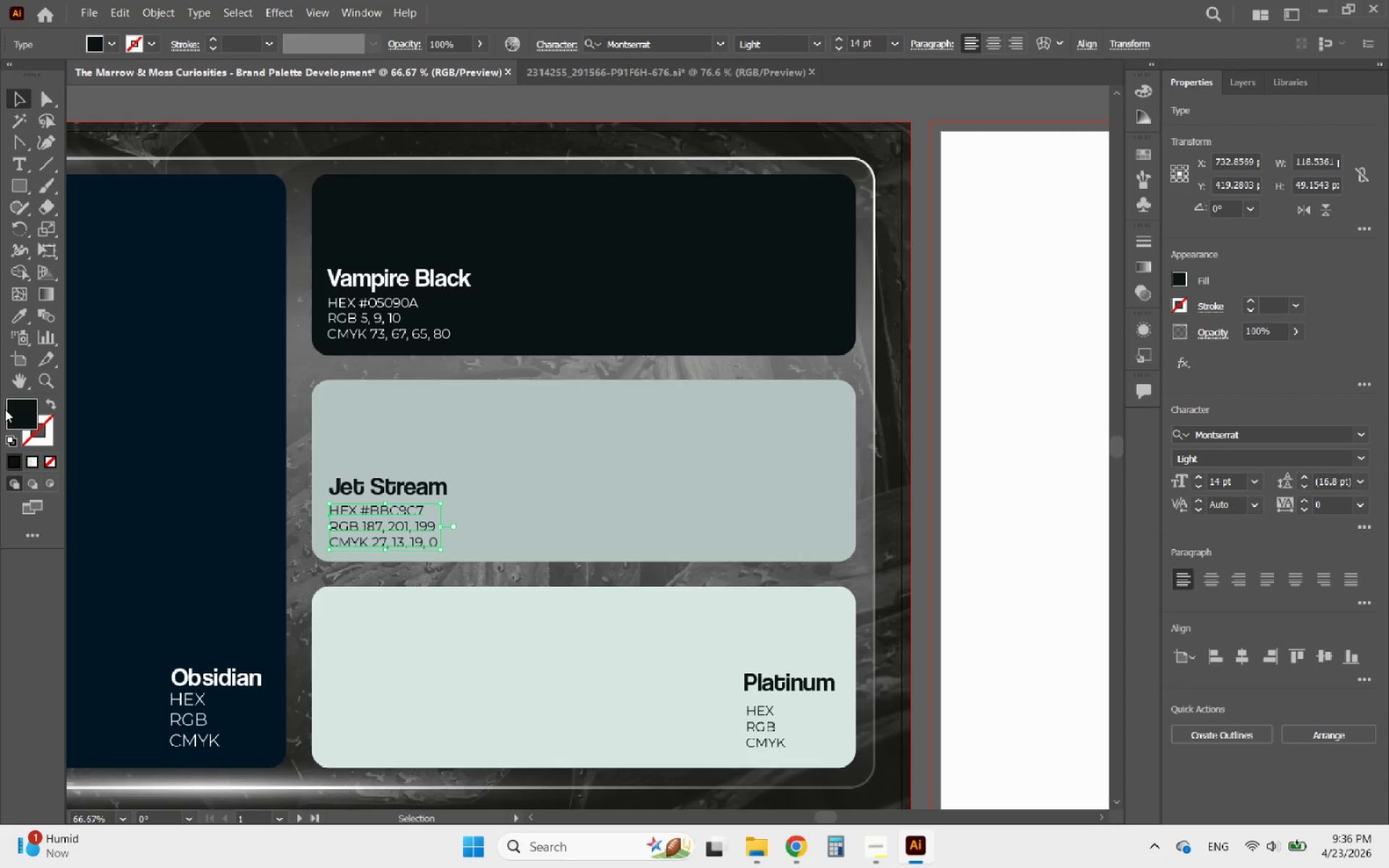 
wait(15.97)
 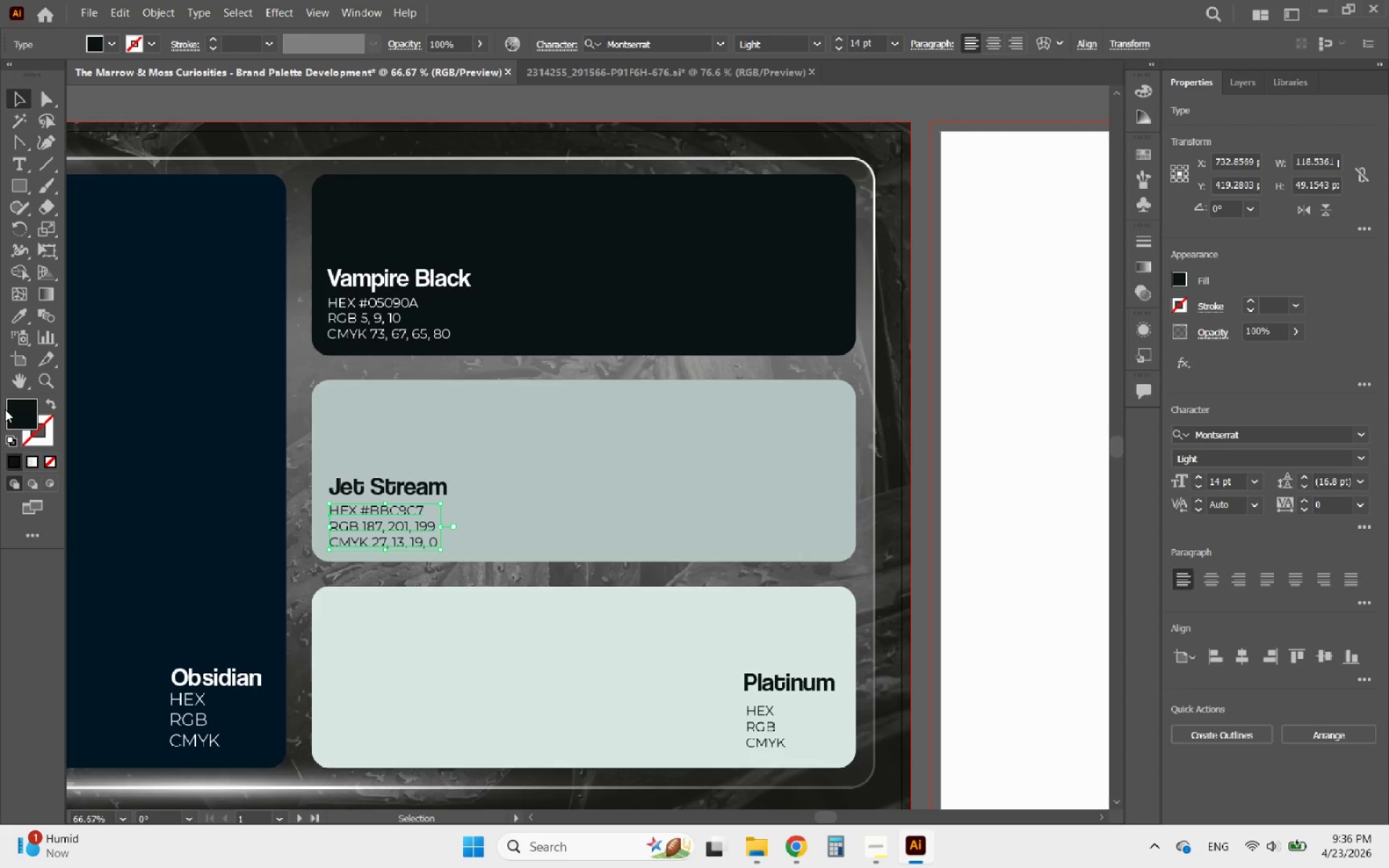 
scroll: coordinate [346, 398], scroll_direction: down, amount: 5.0
 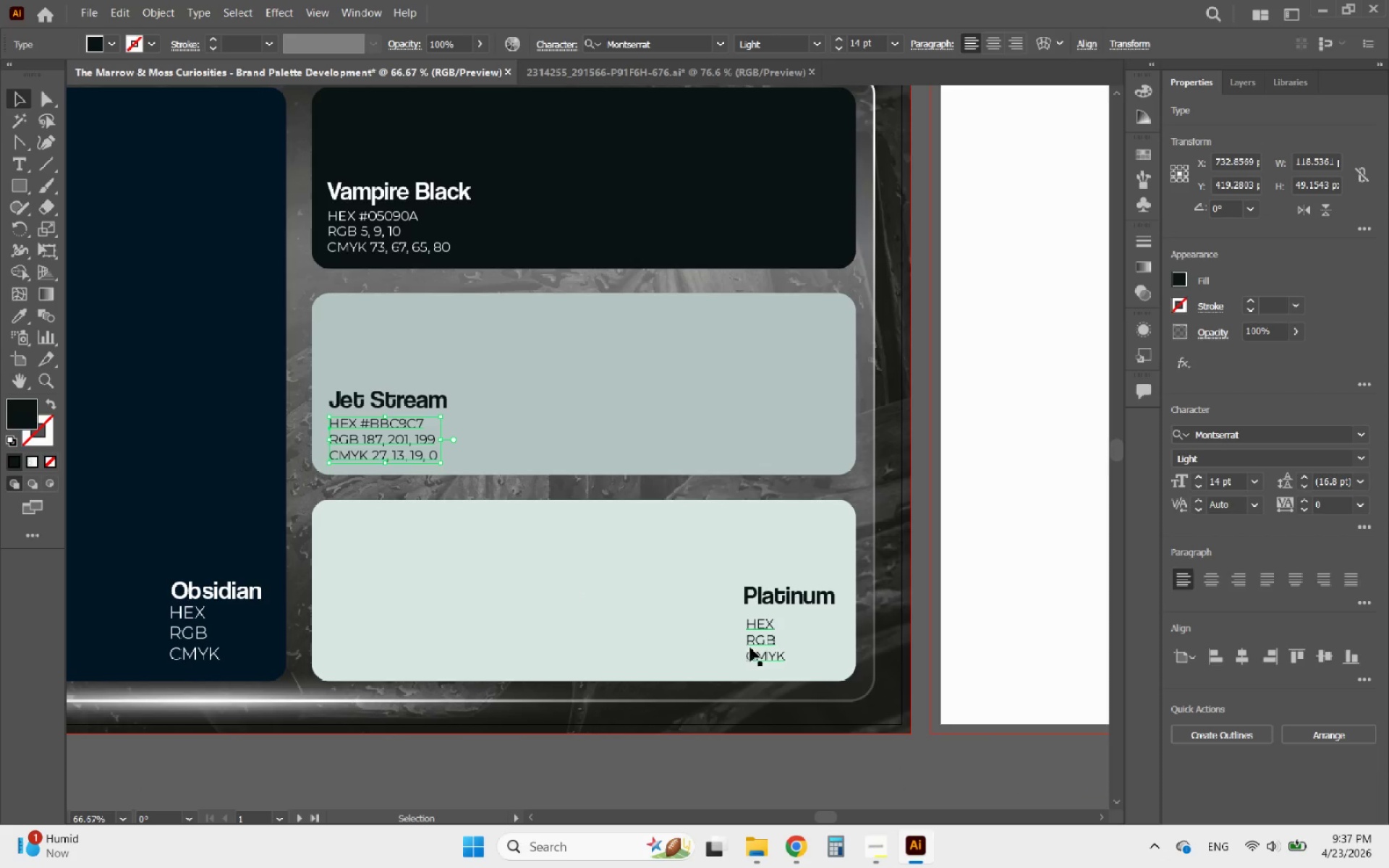 
left_click([766, 643])
 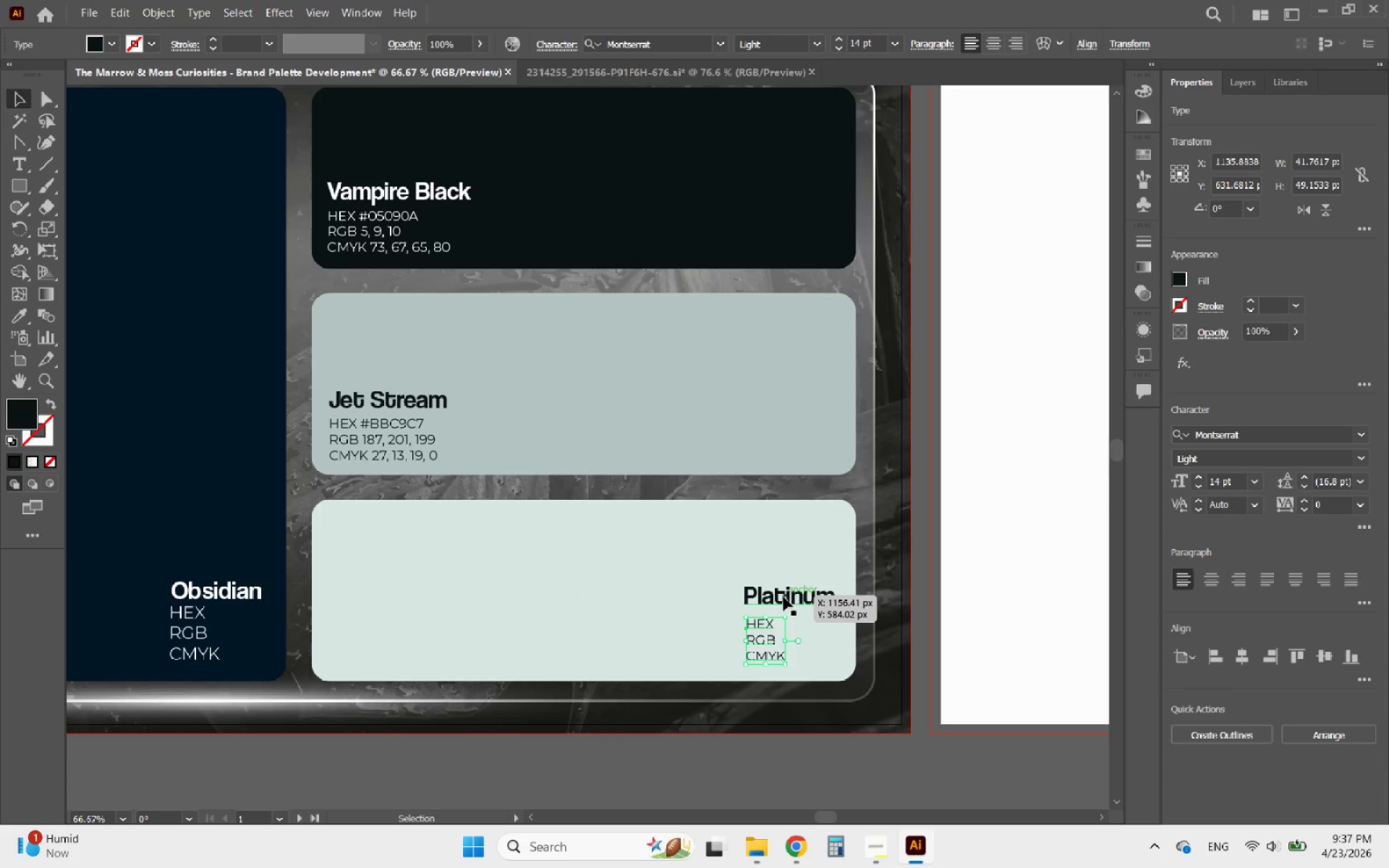 
left_click([783, 597])
 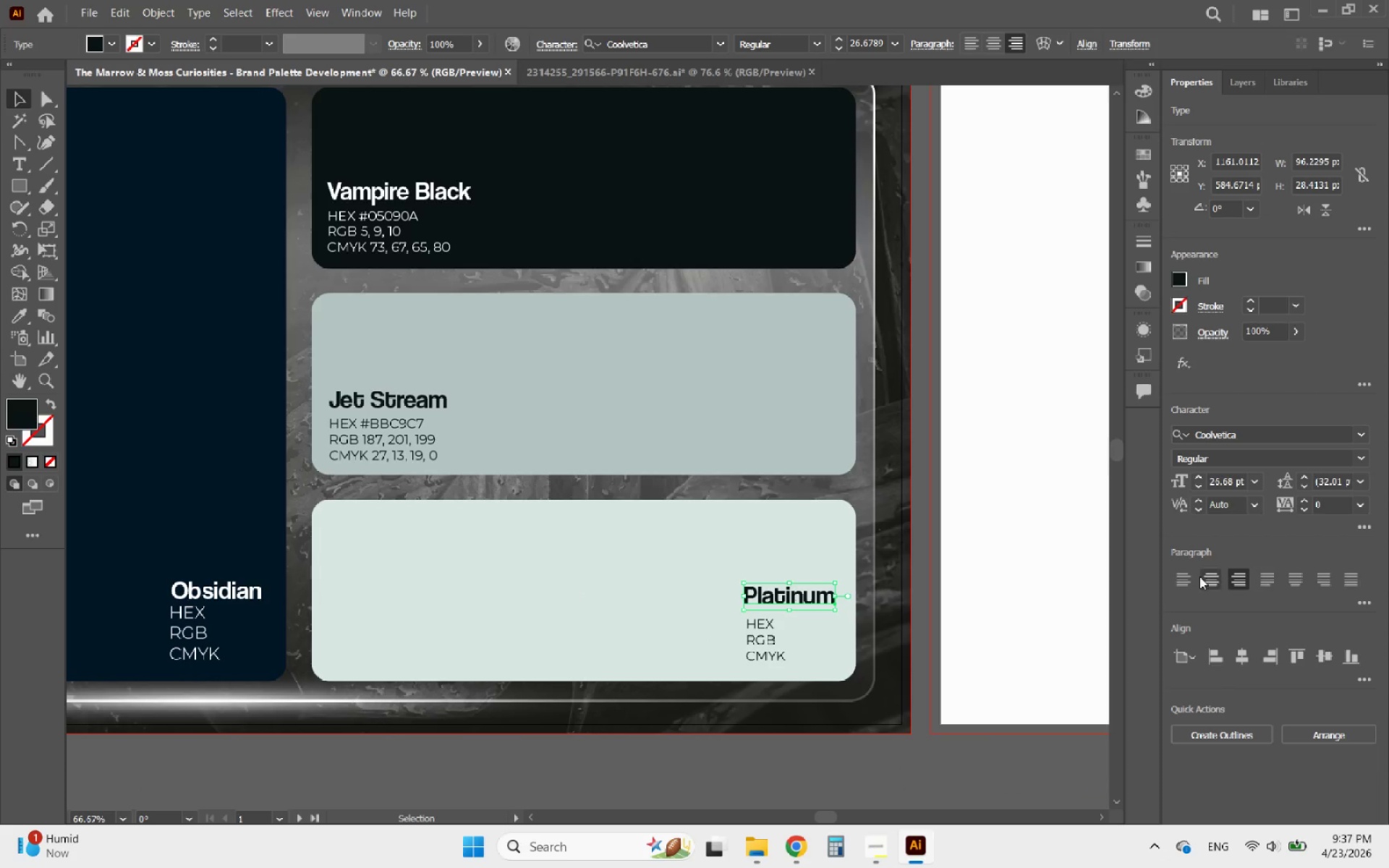 
left_click([1187, 582])
 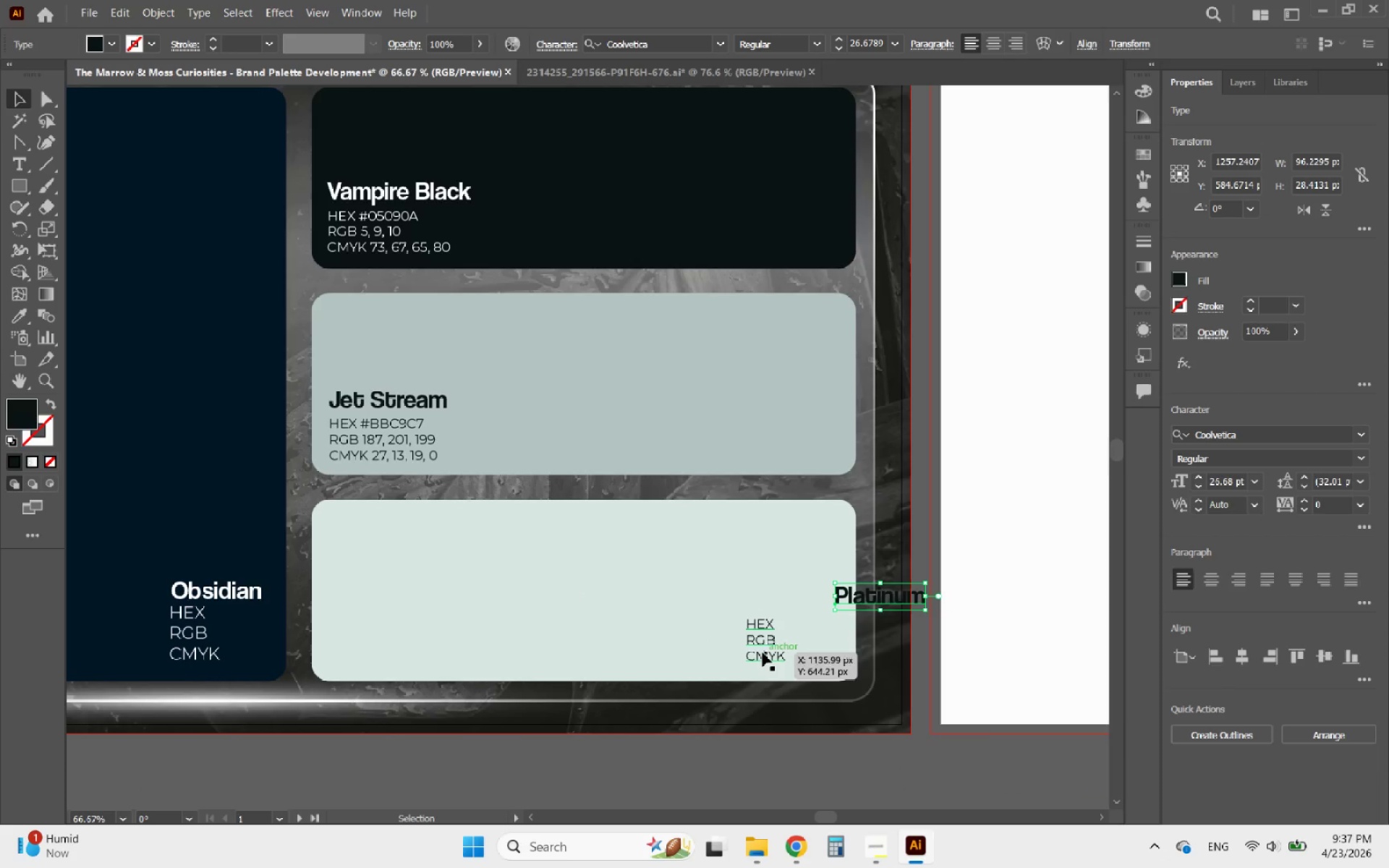 
hold_key(key=ShiftLeft, duration=0.55)
left_click([761, 654])
 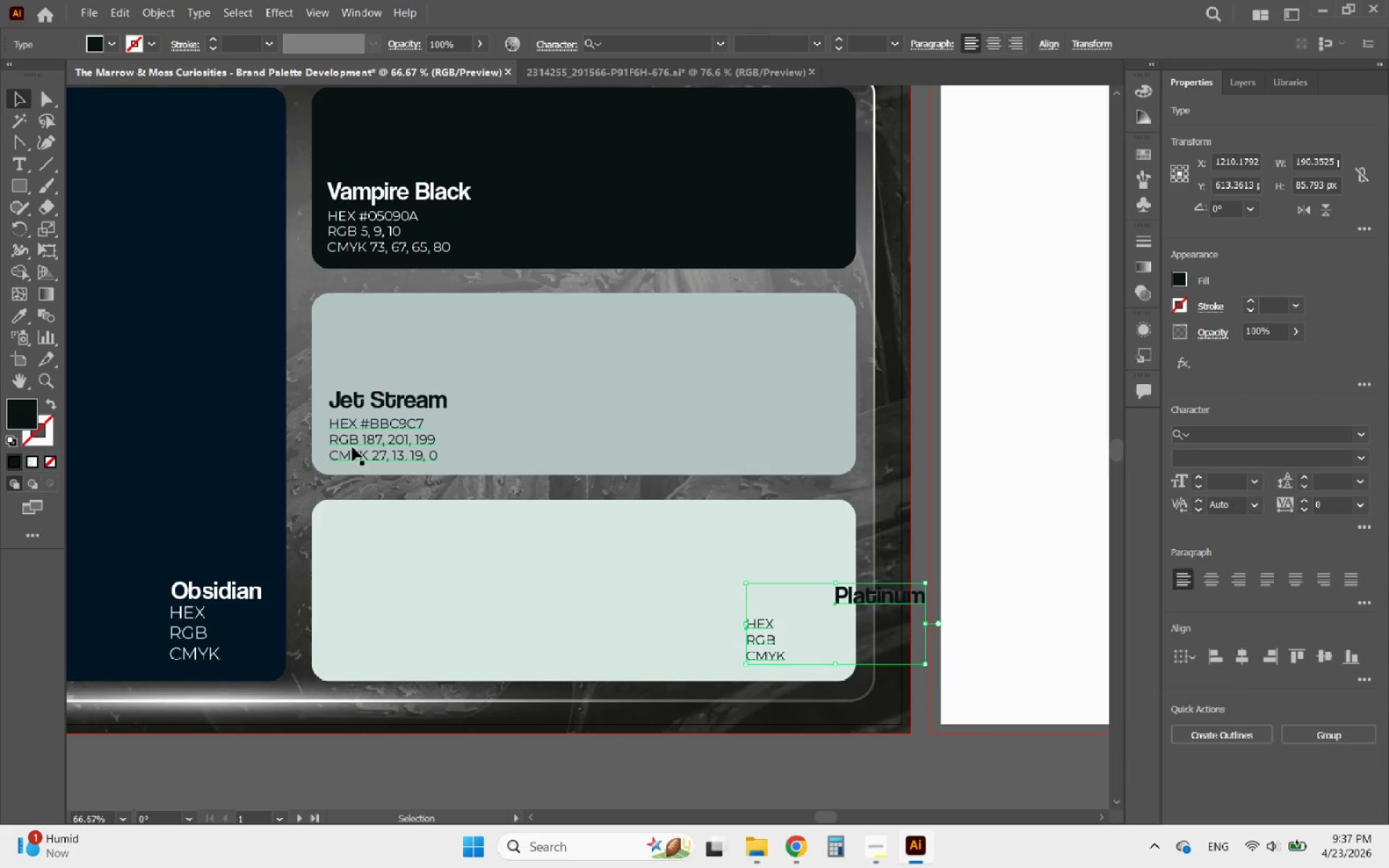 
hold_key(key=ShiftLeft, duration=0.89)
left_click([352, 447])
 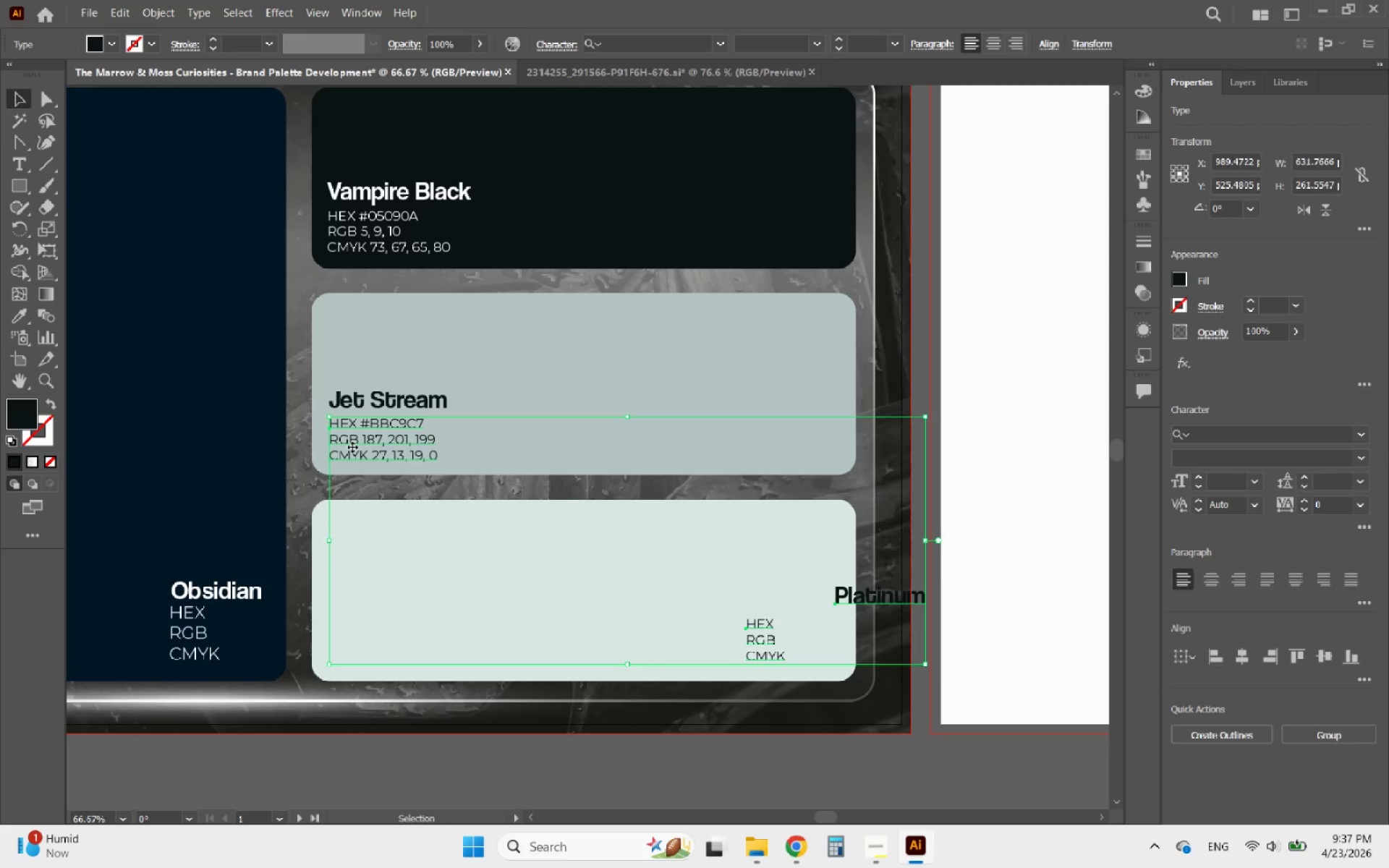 
left_click([352, 447])
 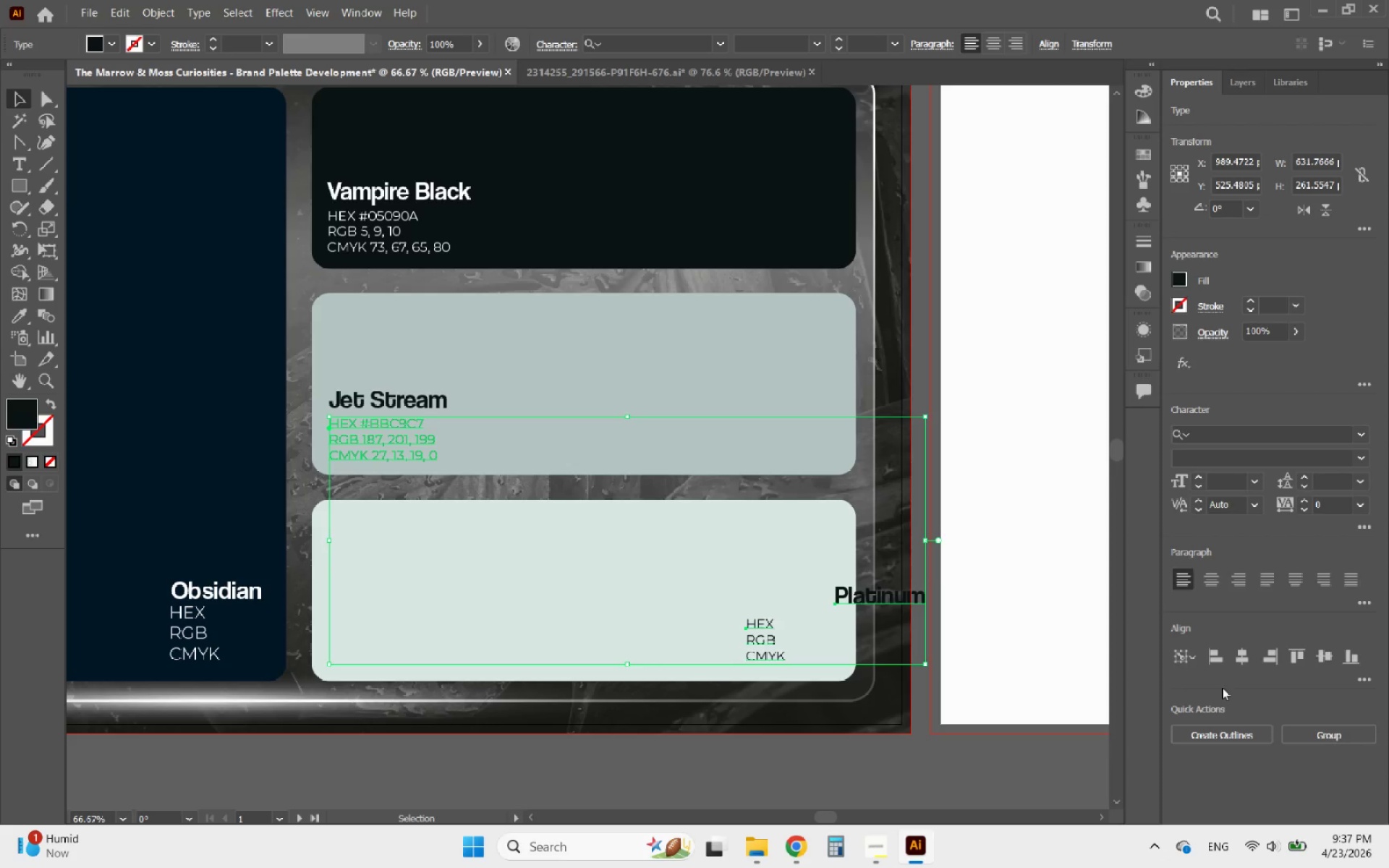 
left_click([1219, 660])
 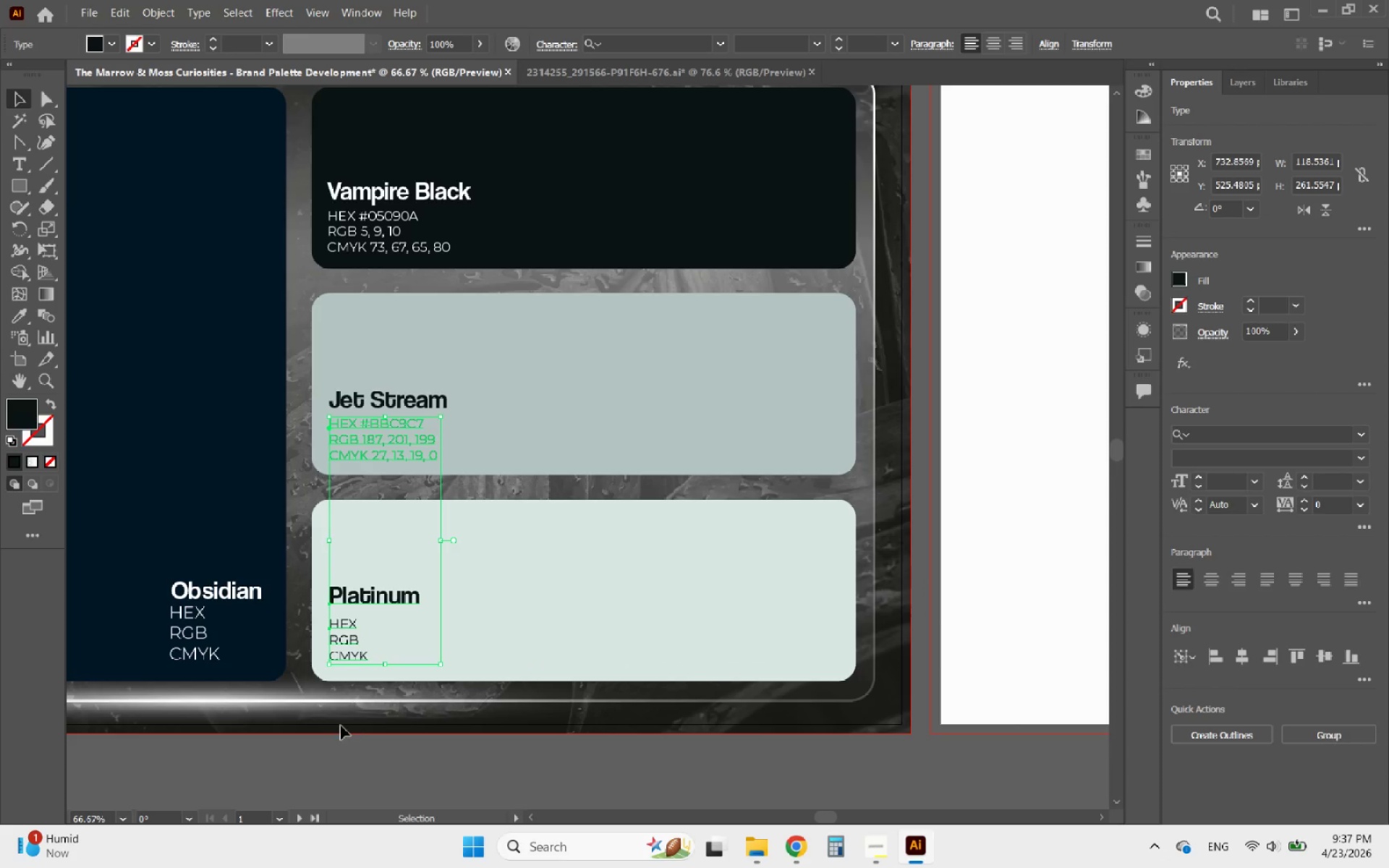 
left_click([340, 739])
 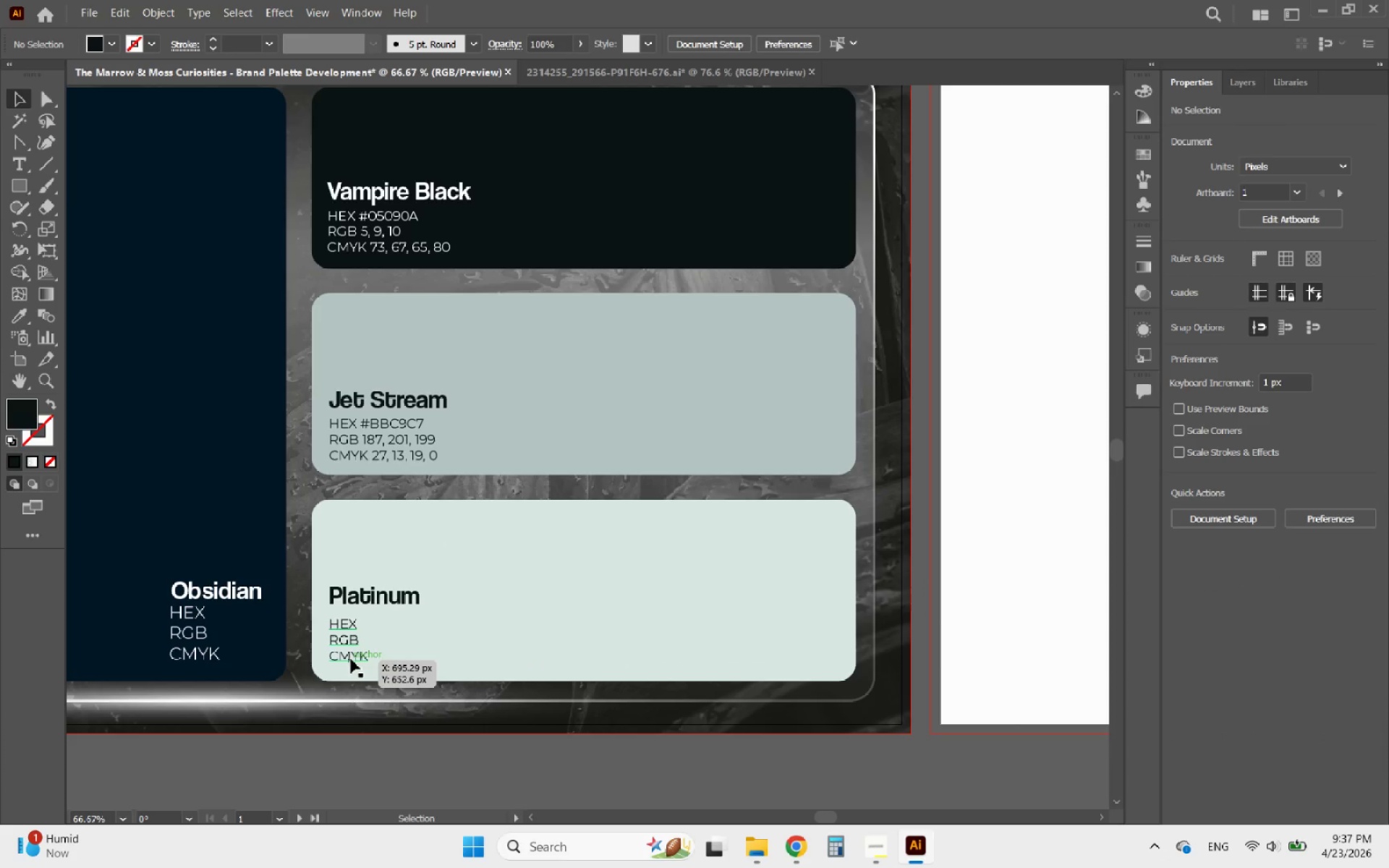 
left_click([351, 659])
 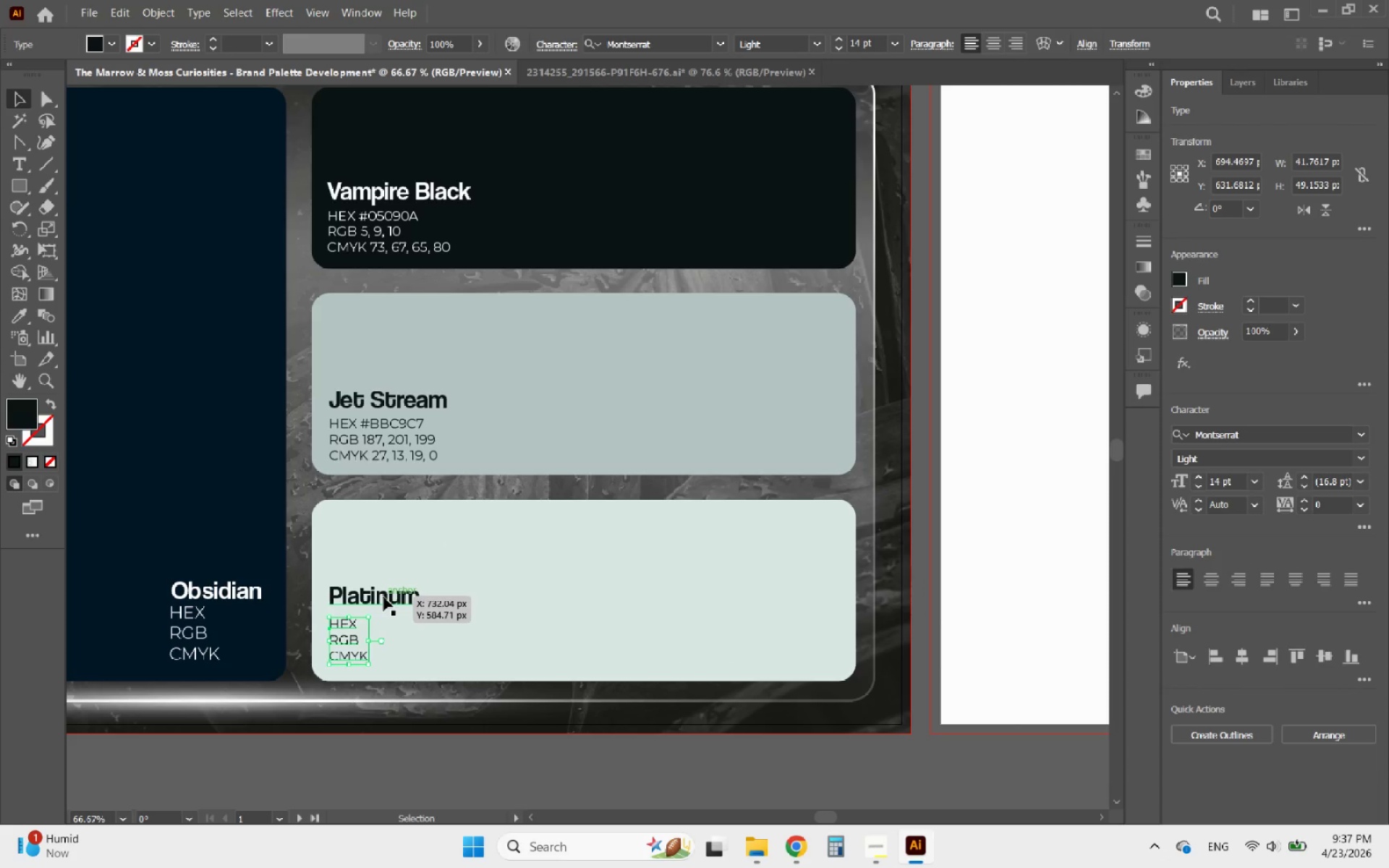 
hold_key(key=ShiftLeft, duration=0.39)
left_click([383, 597])
 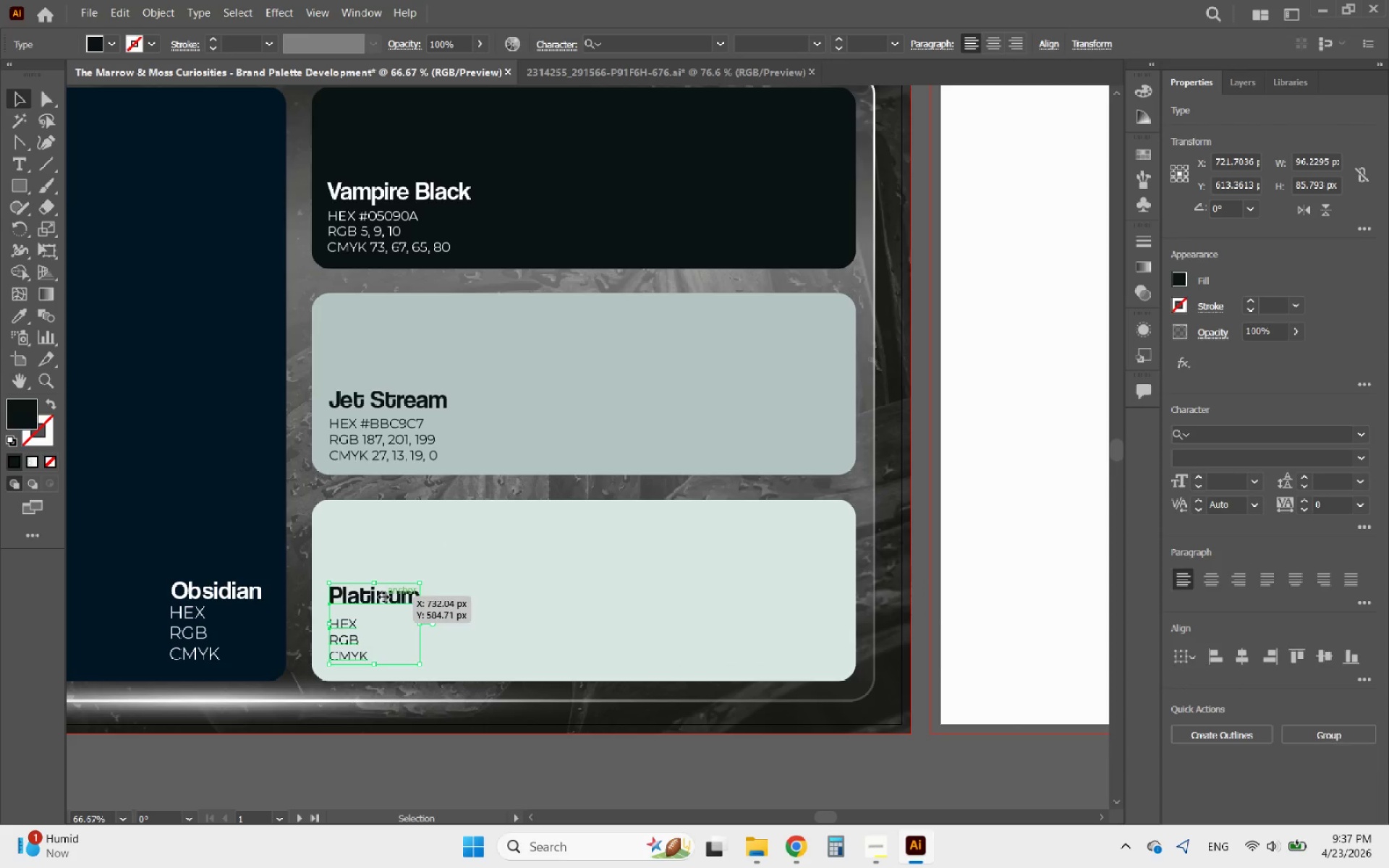 
key(ArrowDown)
 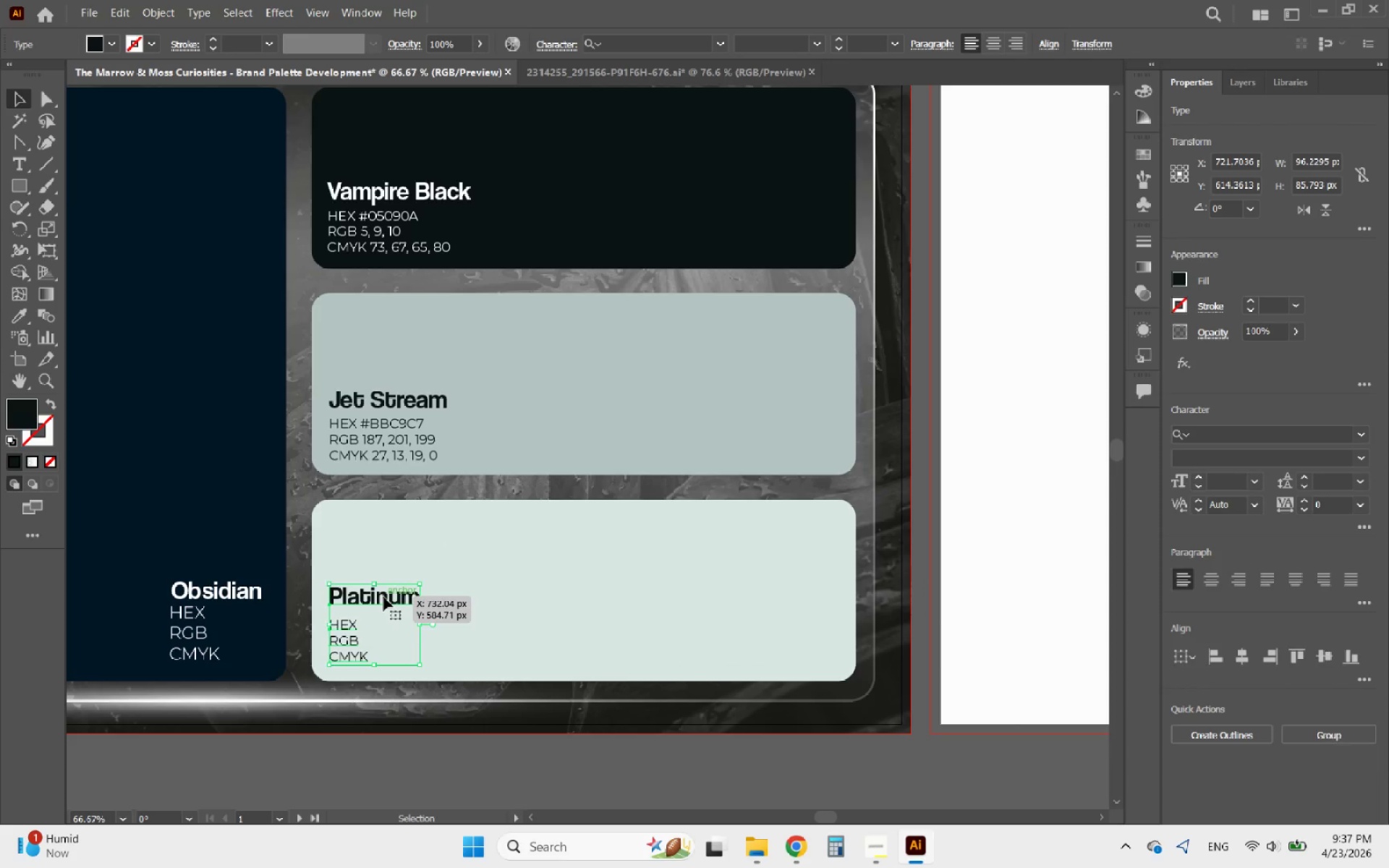 
key(ArrowDown)
 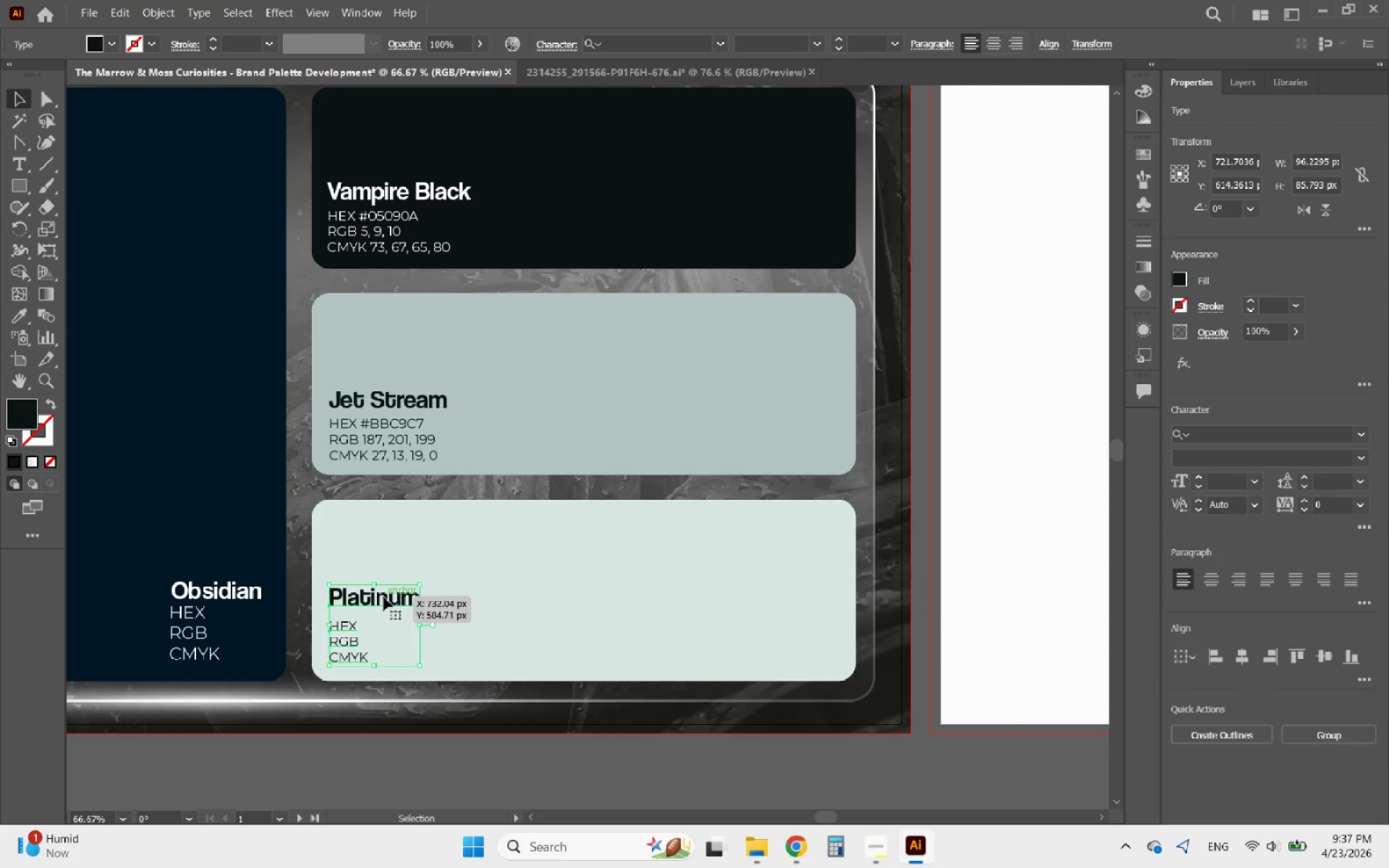 
key(ArrowDown)
 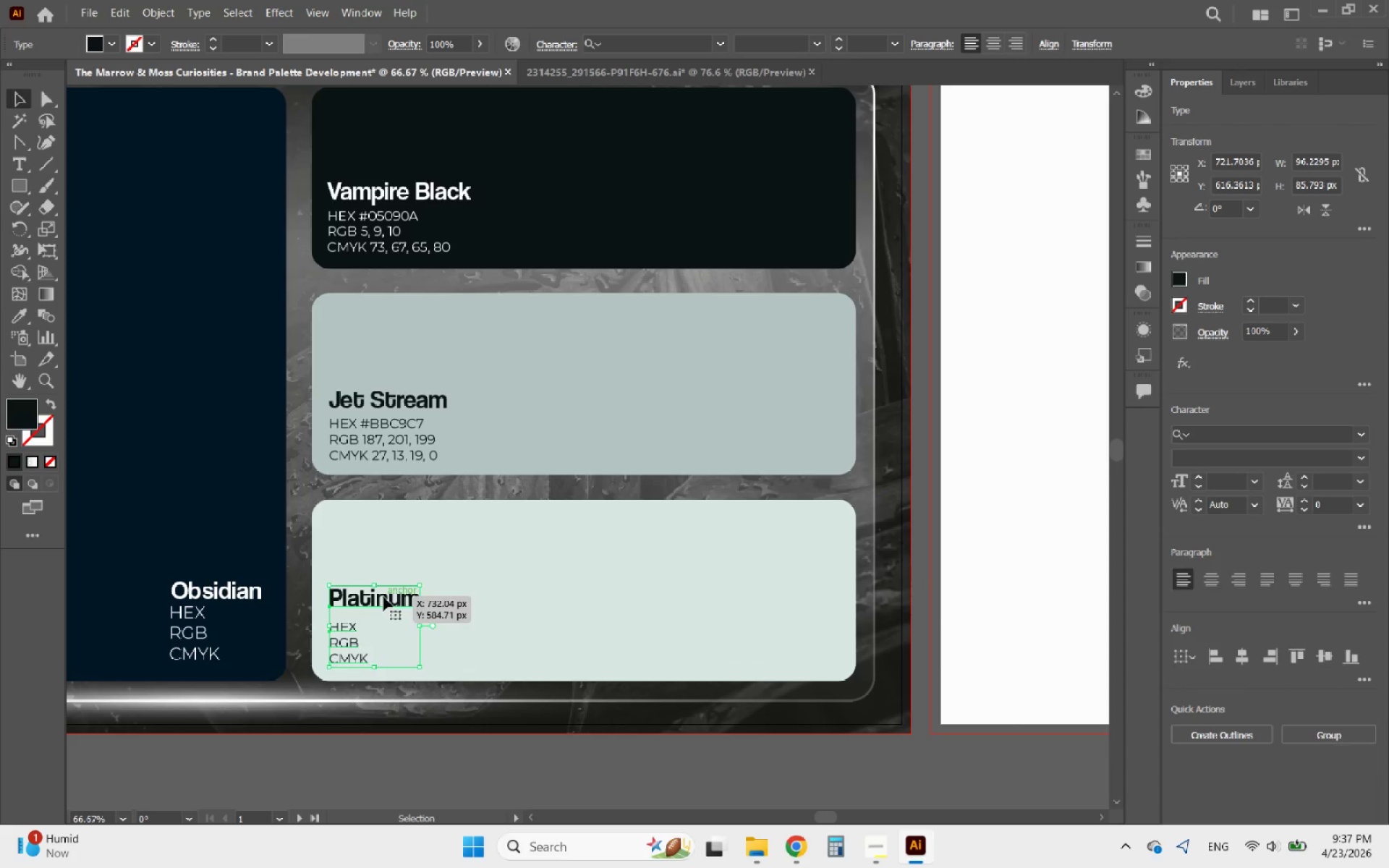 
key(ArrowDown)
 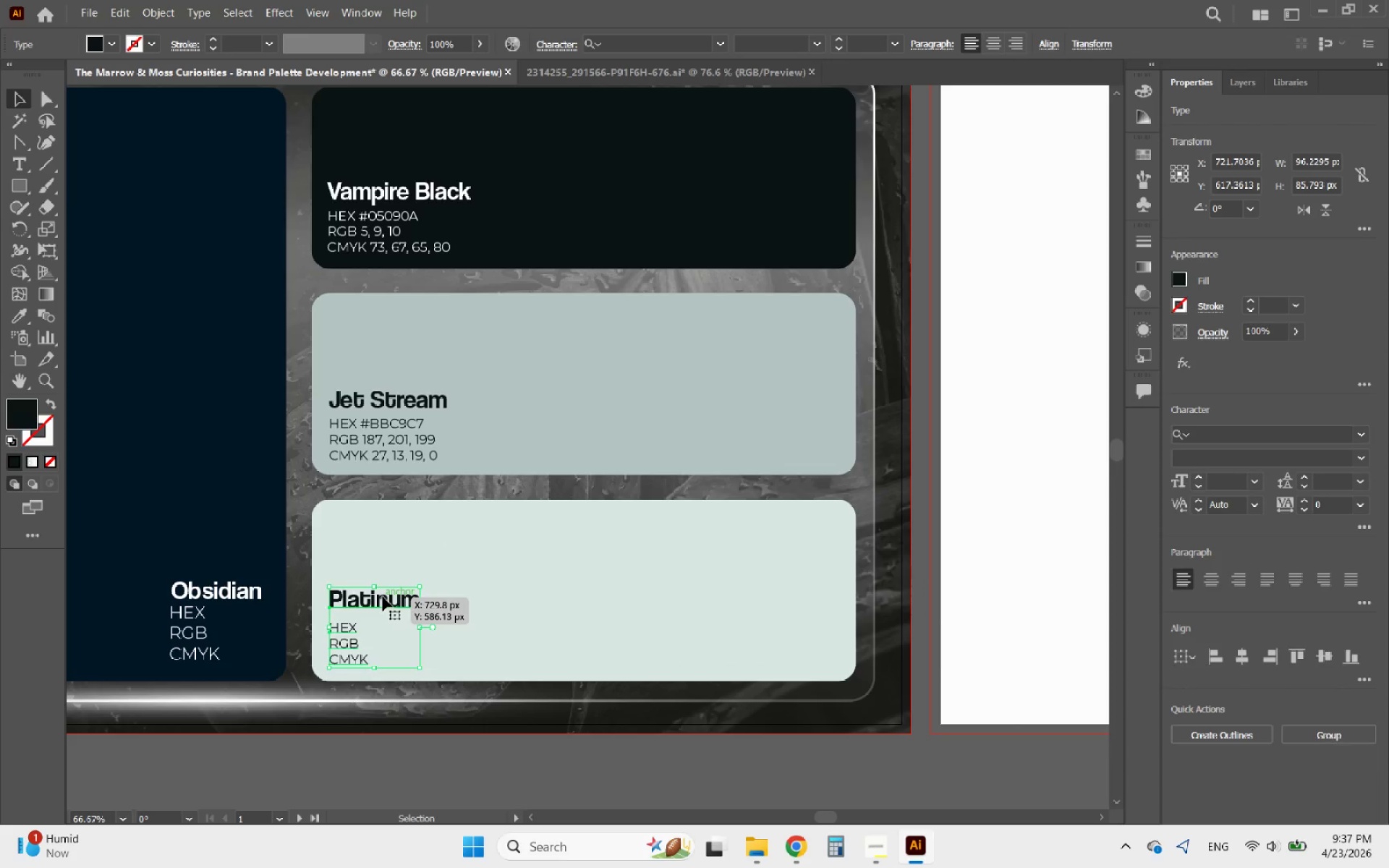 
key(ArrowUp)
 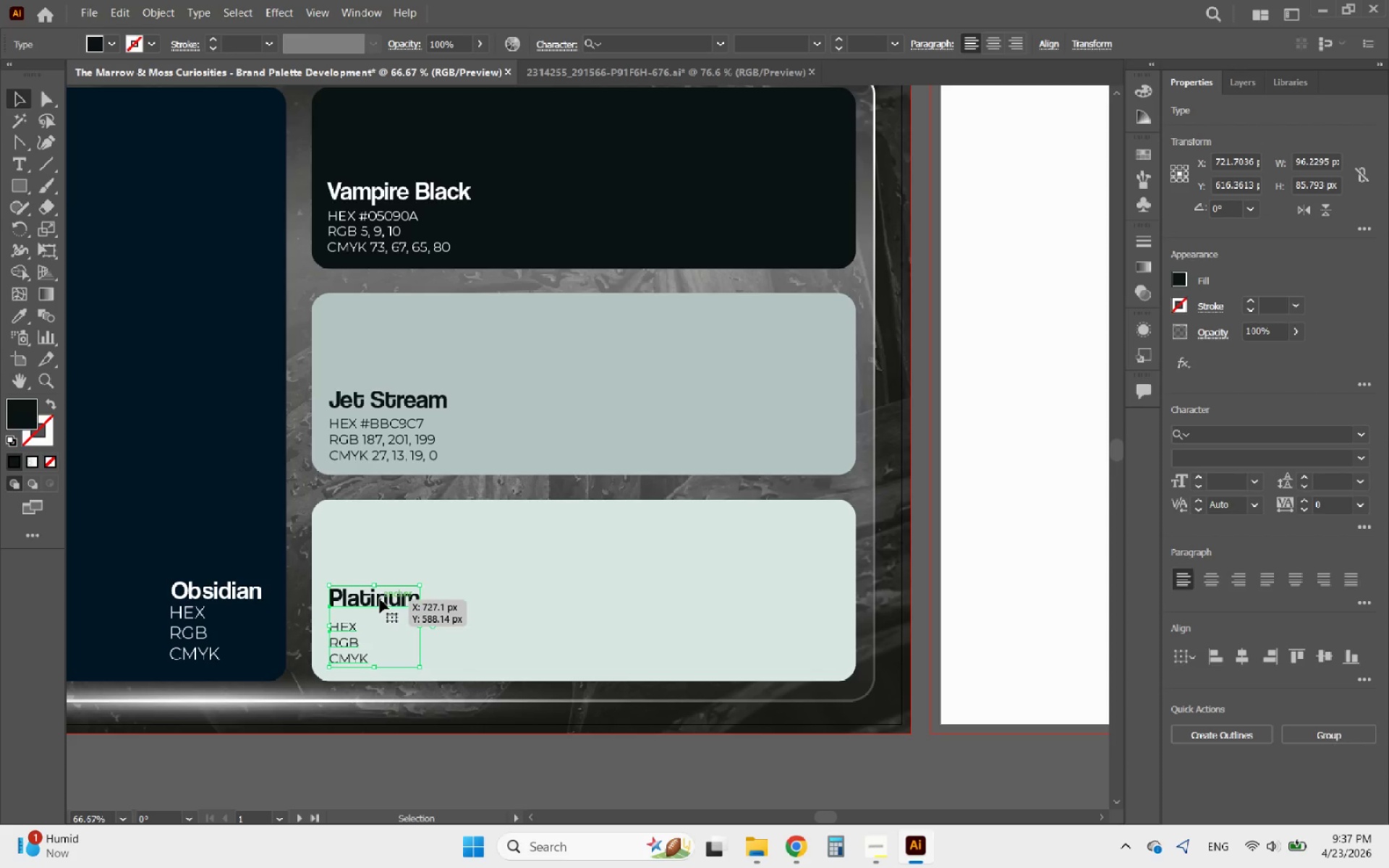 
hold_key(key=ShiftLeft, duration=0.56)
left_click([380, 599])
 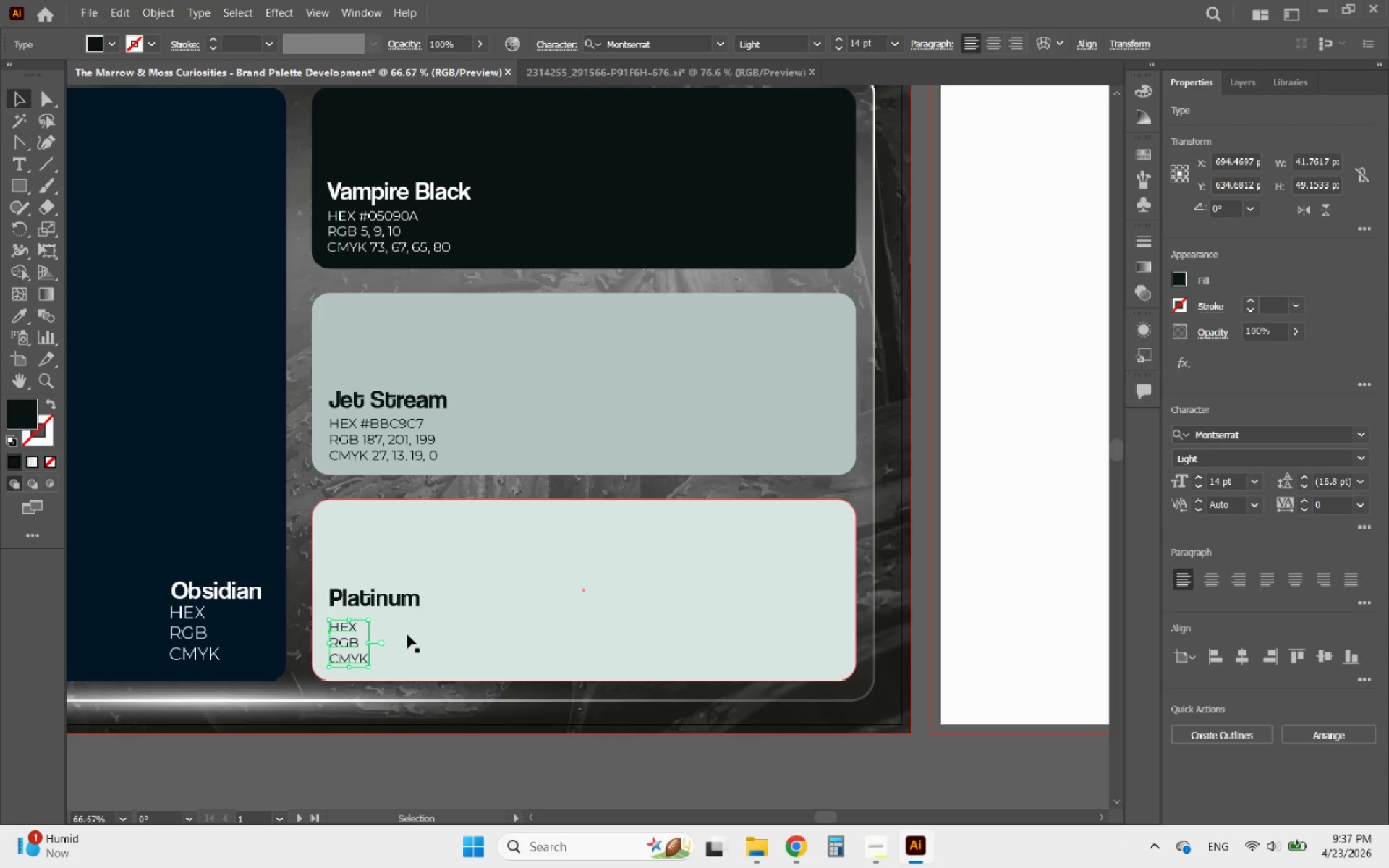 
left_click([377, 607])
 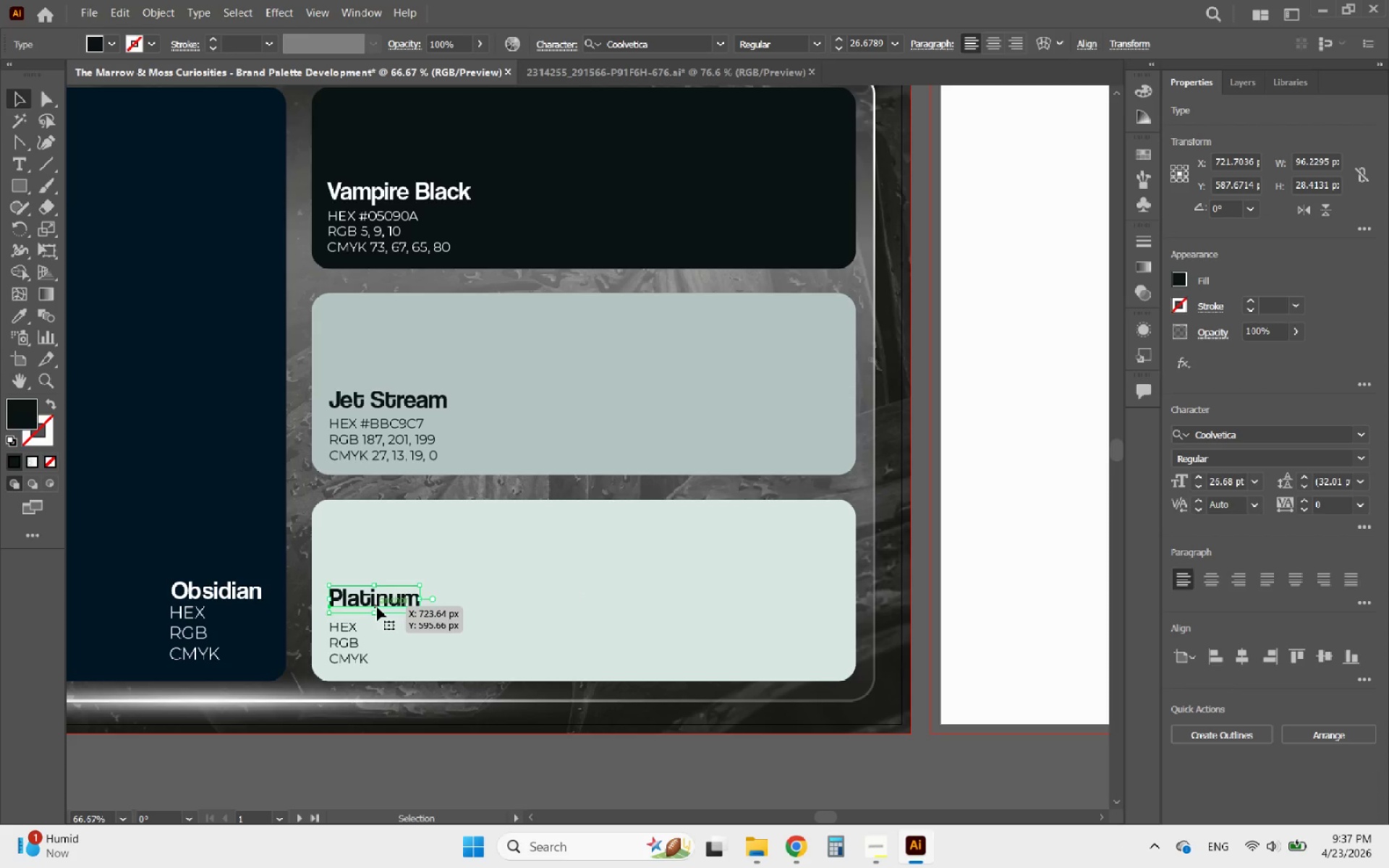 
key(ArrowDown)
 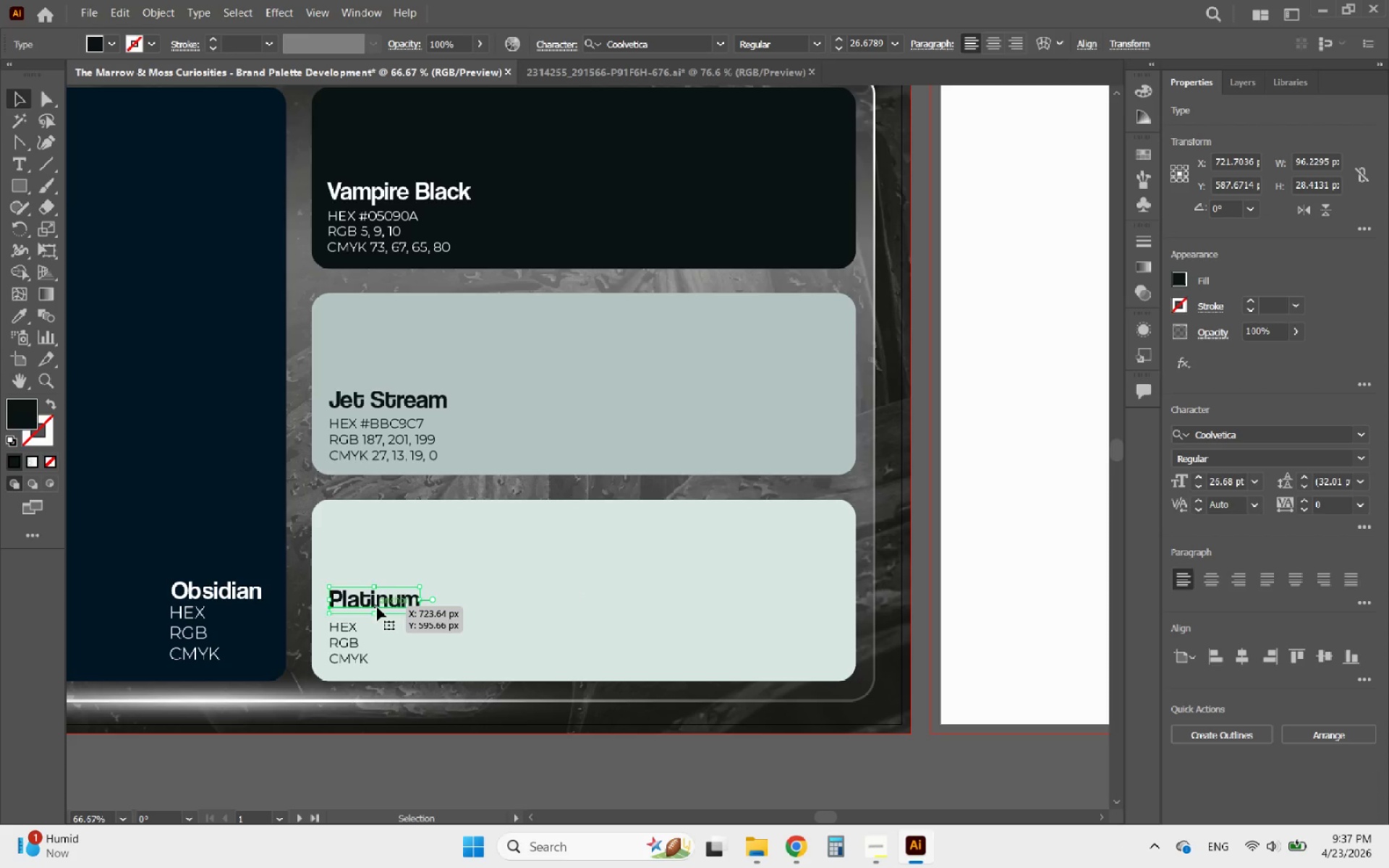 
hold_key(key=ArrowDown, duration=0.73)
 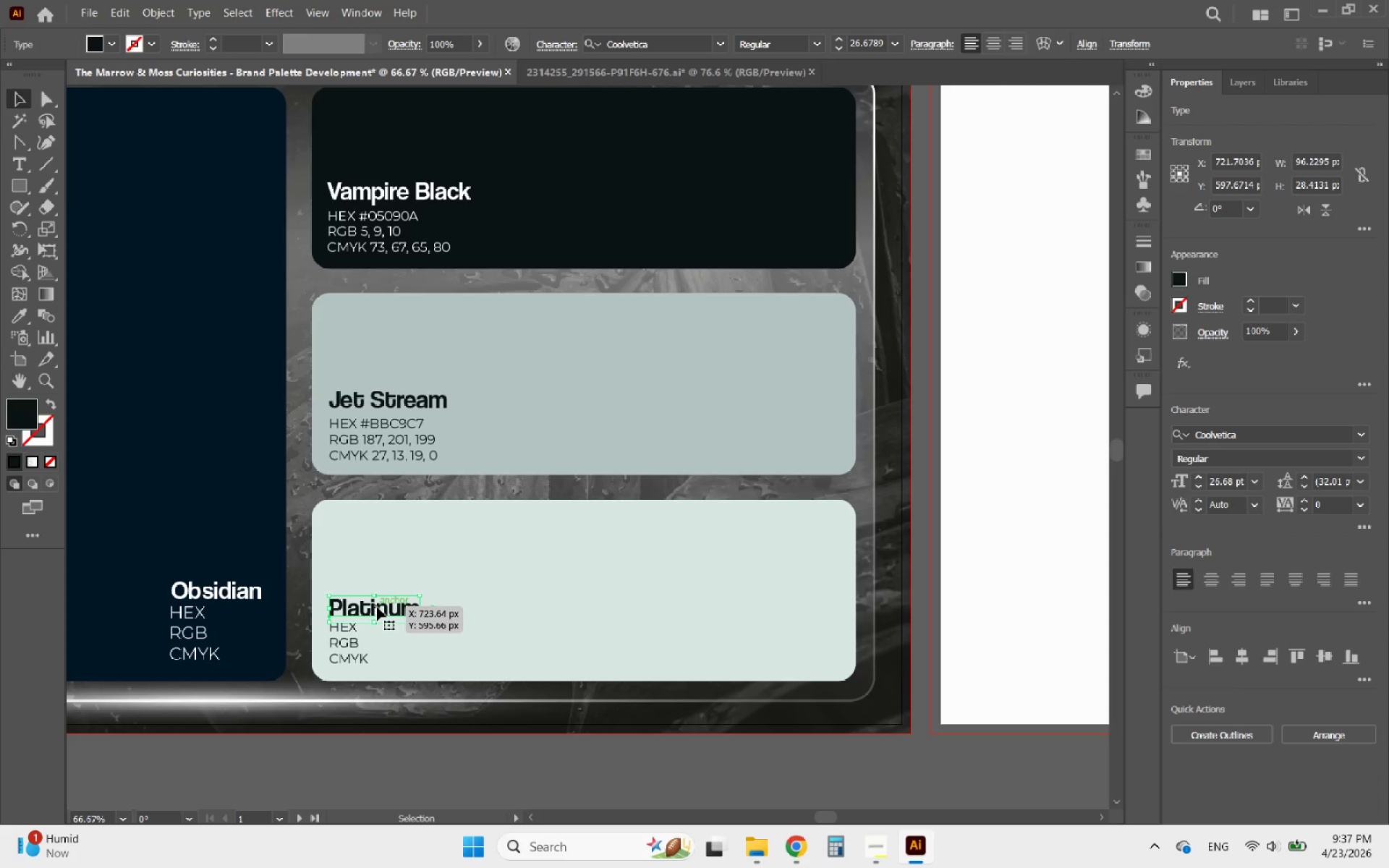 
hold_key(key=ArrowDown, duration=9.23)
 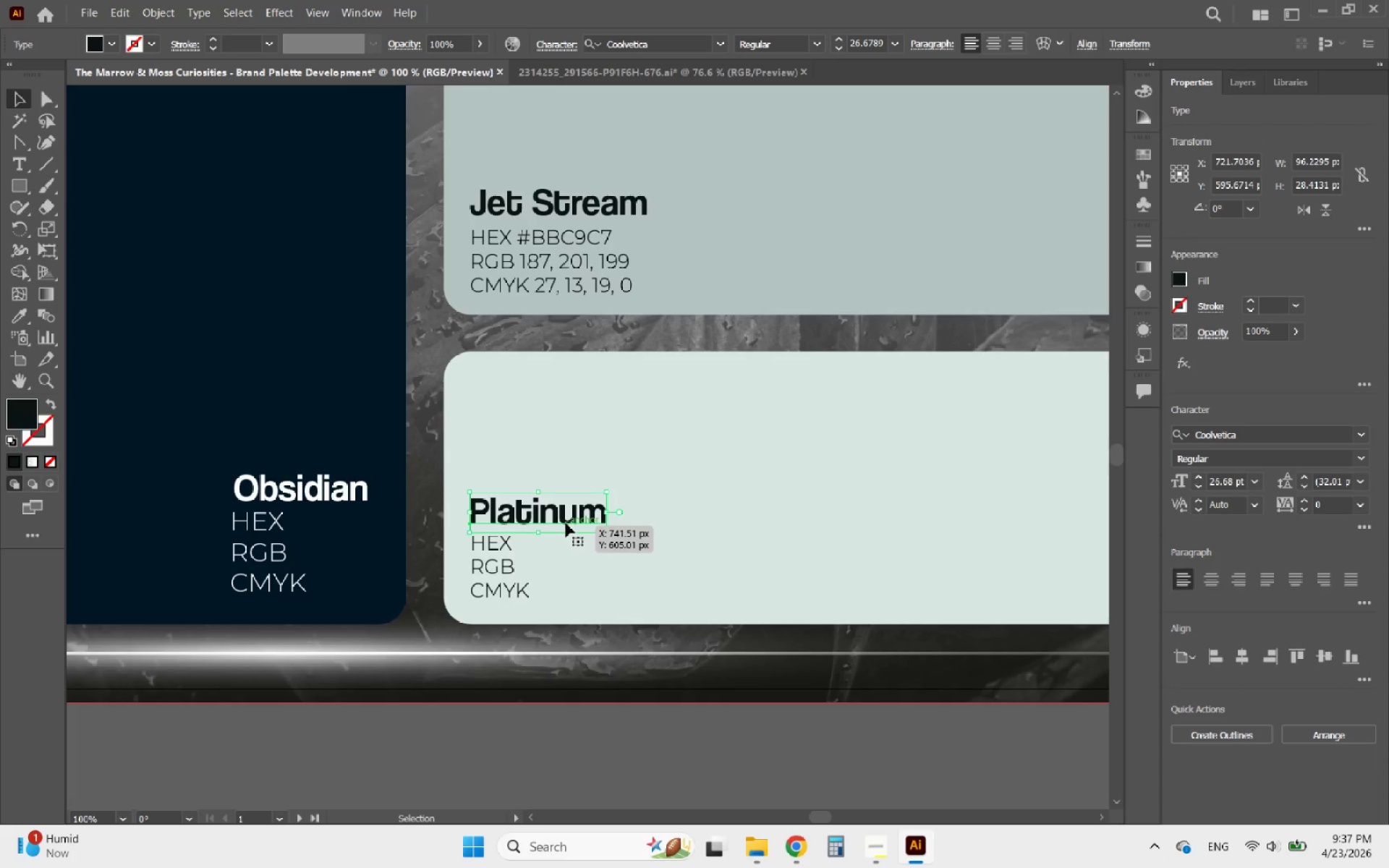 
key(ArrowUp)
 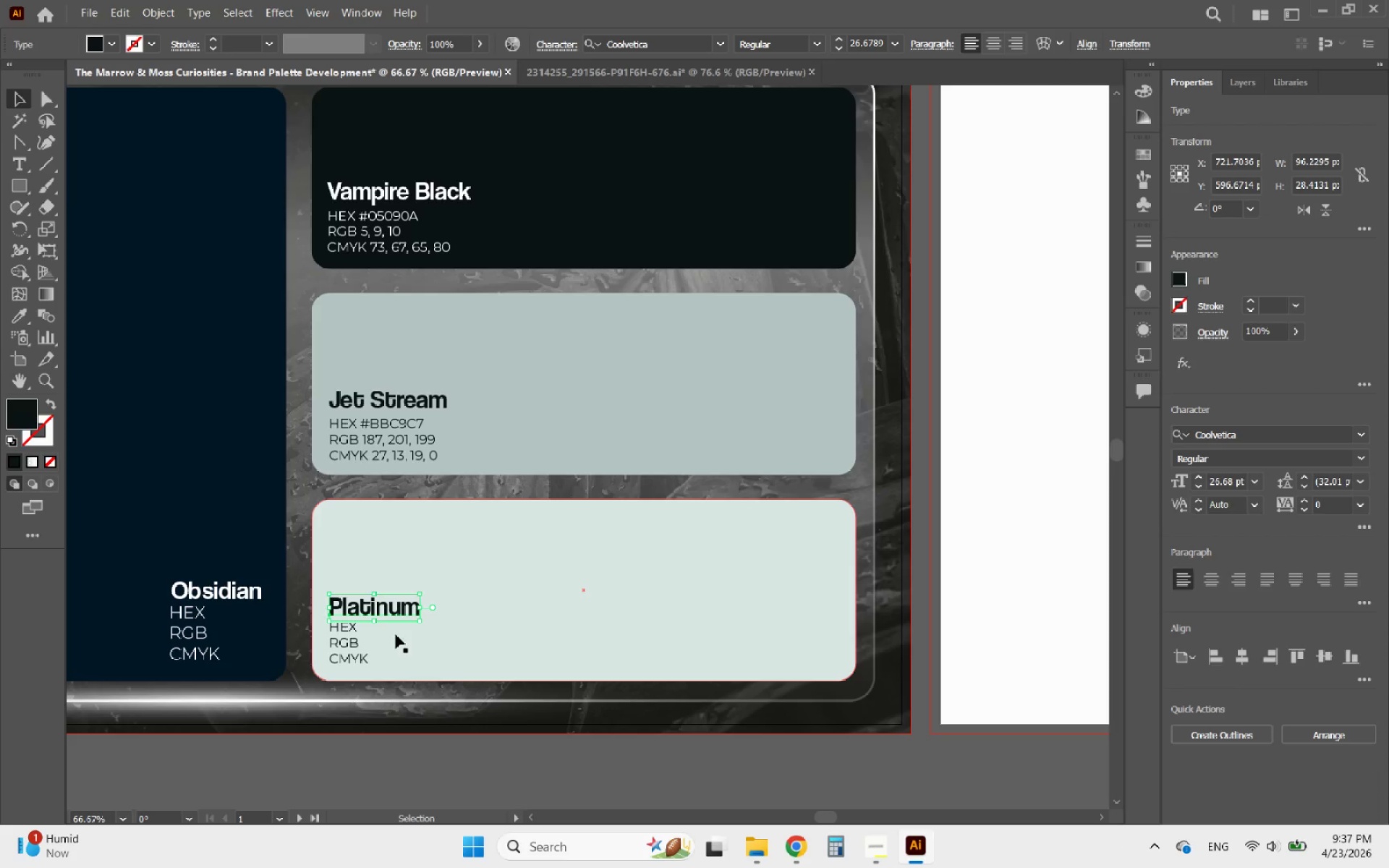 
hold_key(key=AltLeft, duration=0.41)
scroll: coordinate [744, 576], scroll_direction: down, amount: 2.0
 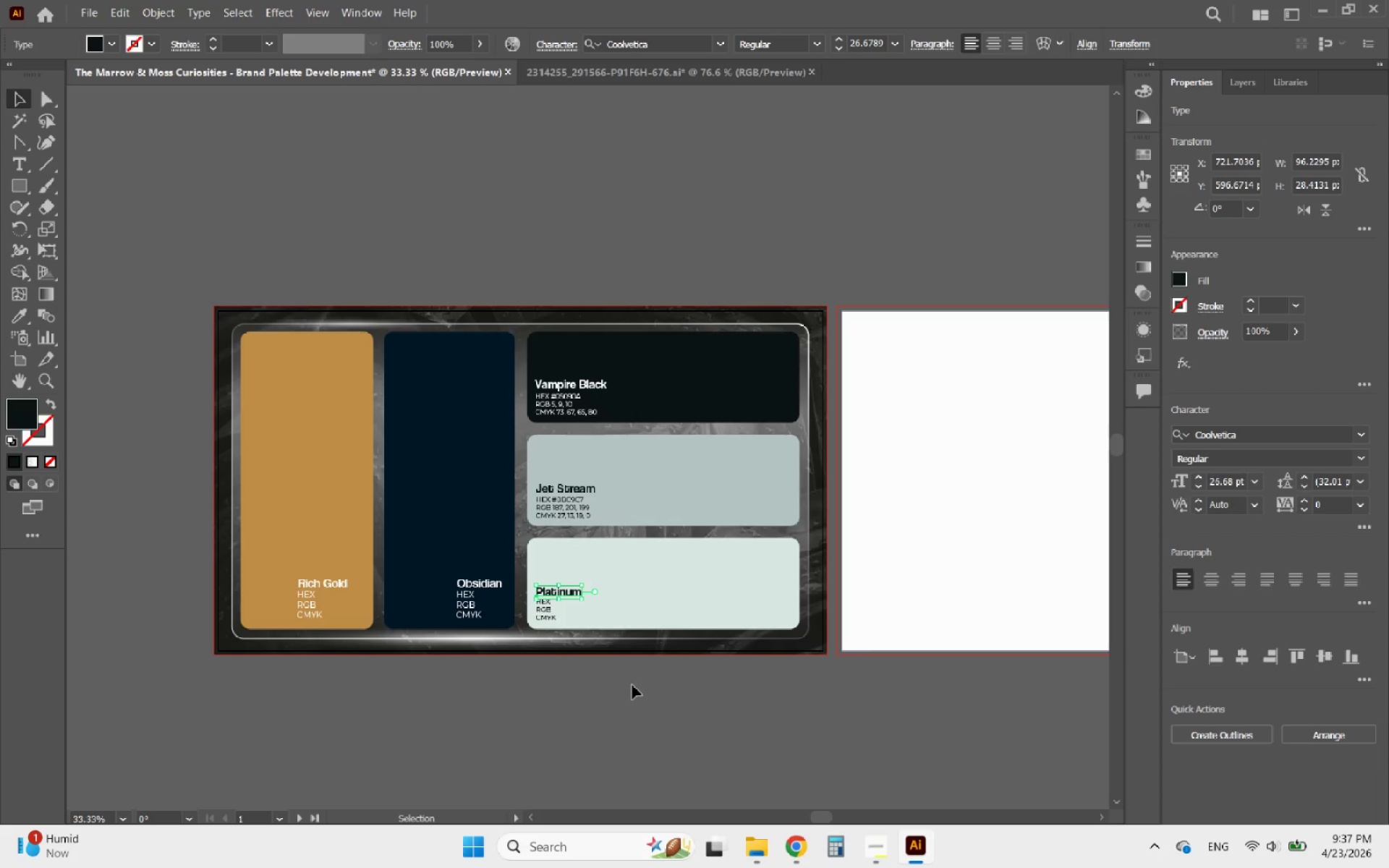 
left_click([632, 685])
 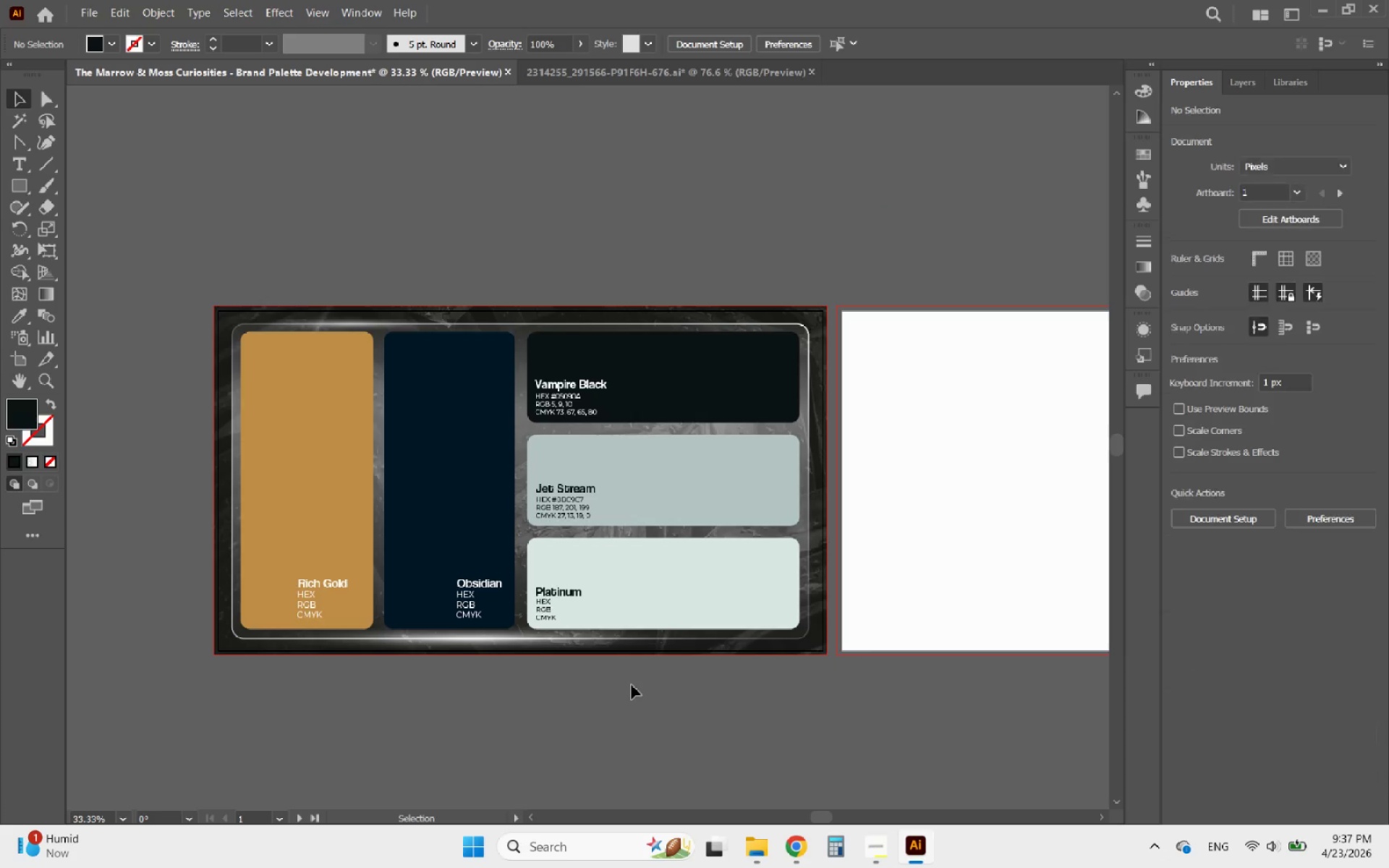 
hold_key(key=AltLeft, duration=1.88)
scroll: coordinate [568, 631], scroll_direction: up, amount: 2.0
 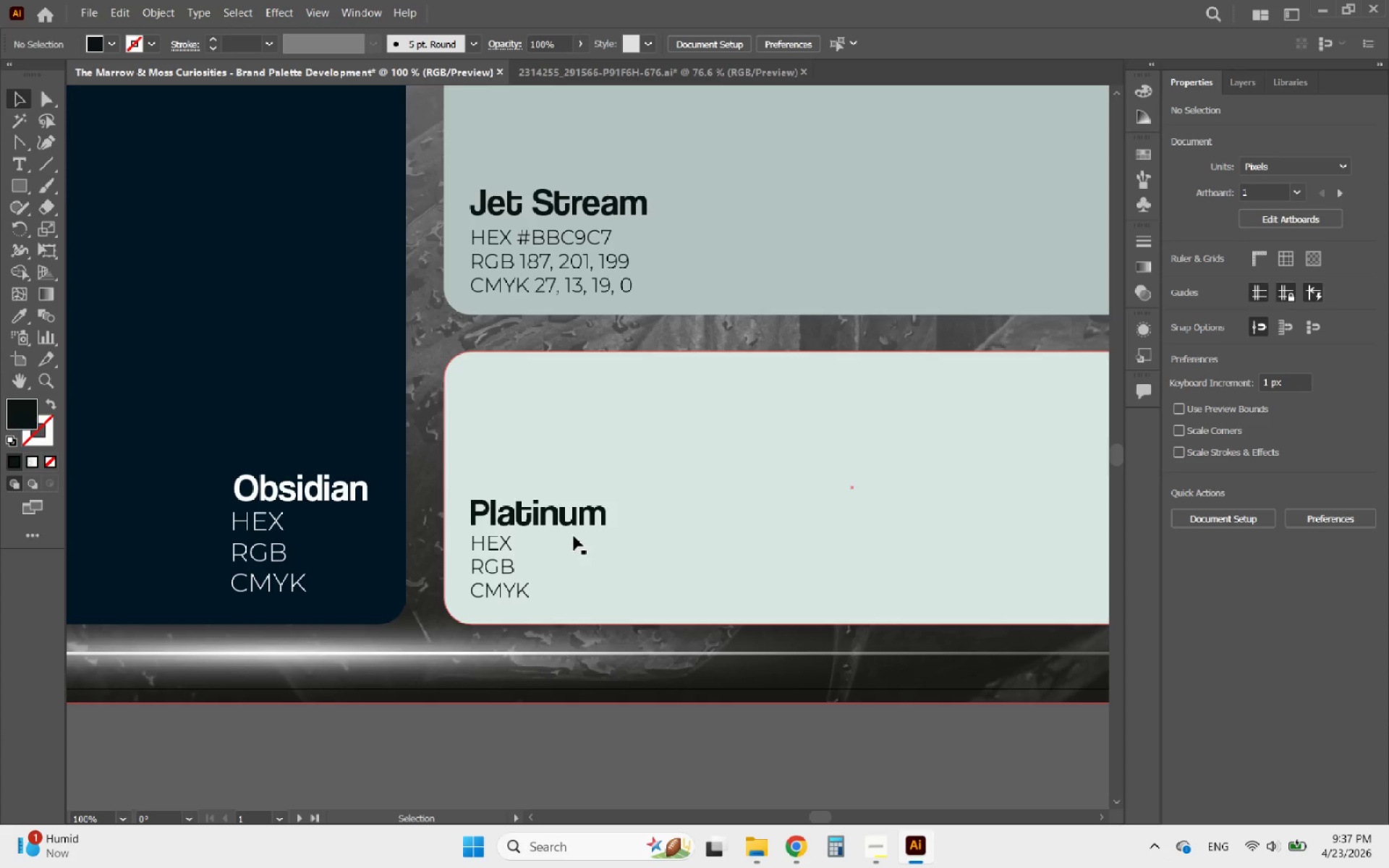 
left_click([566, 523])
 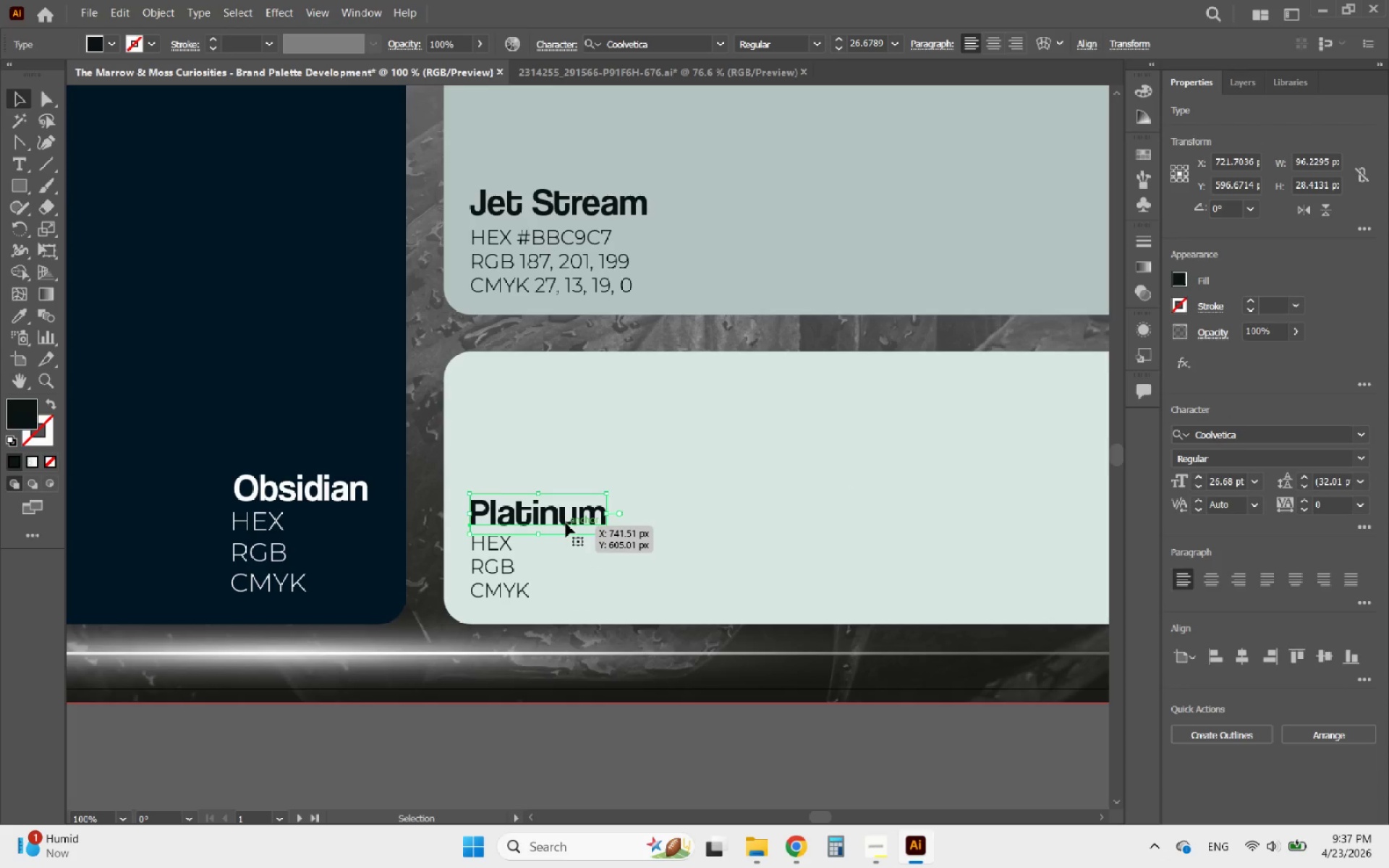 
key(ArrowUp)
 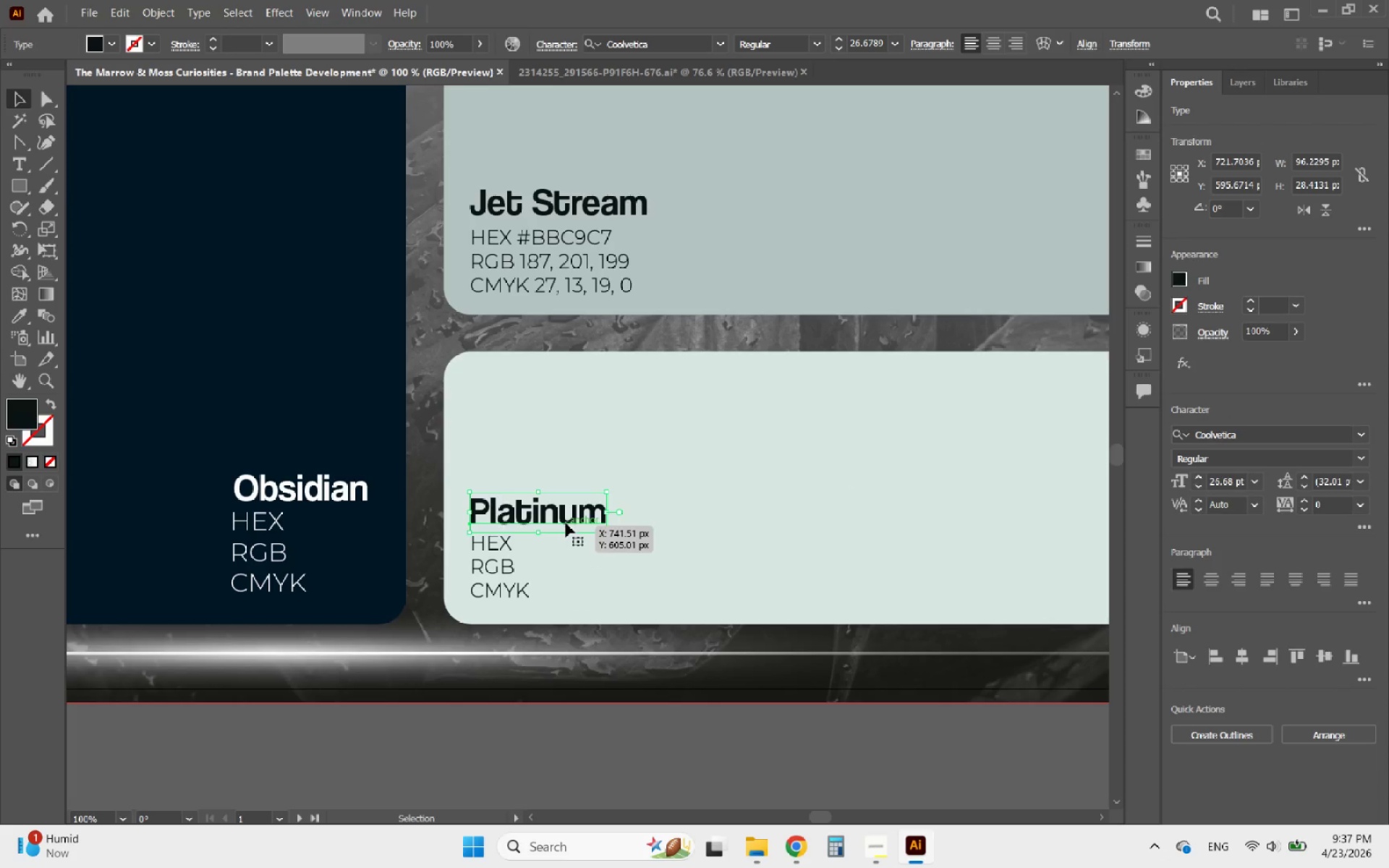 
key(ArrowUp)
 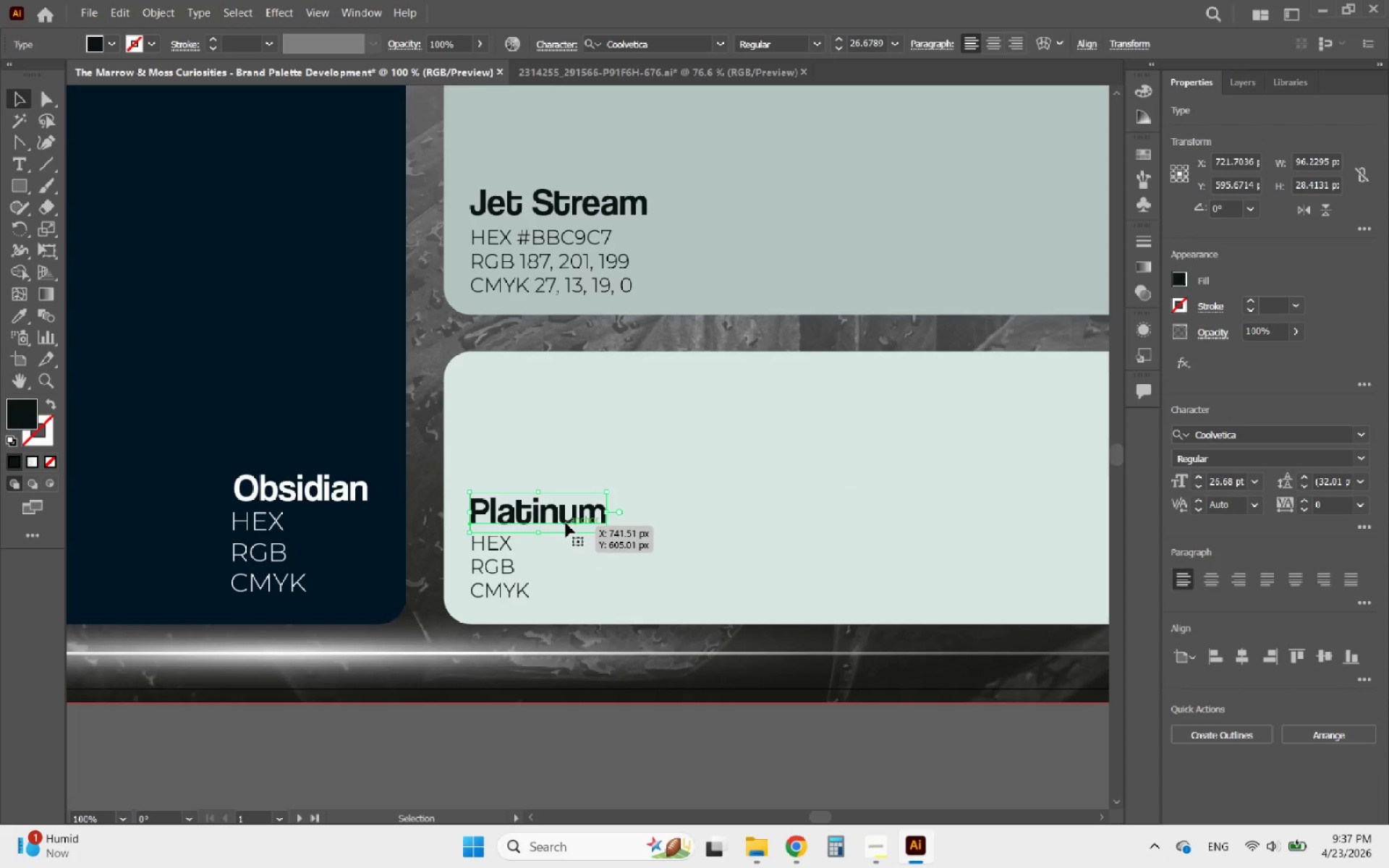 
key(ArrowUp)
 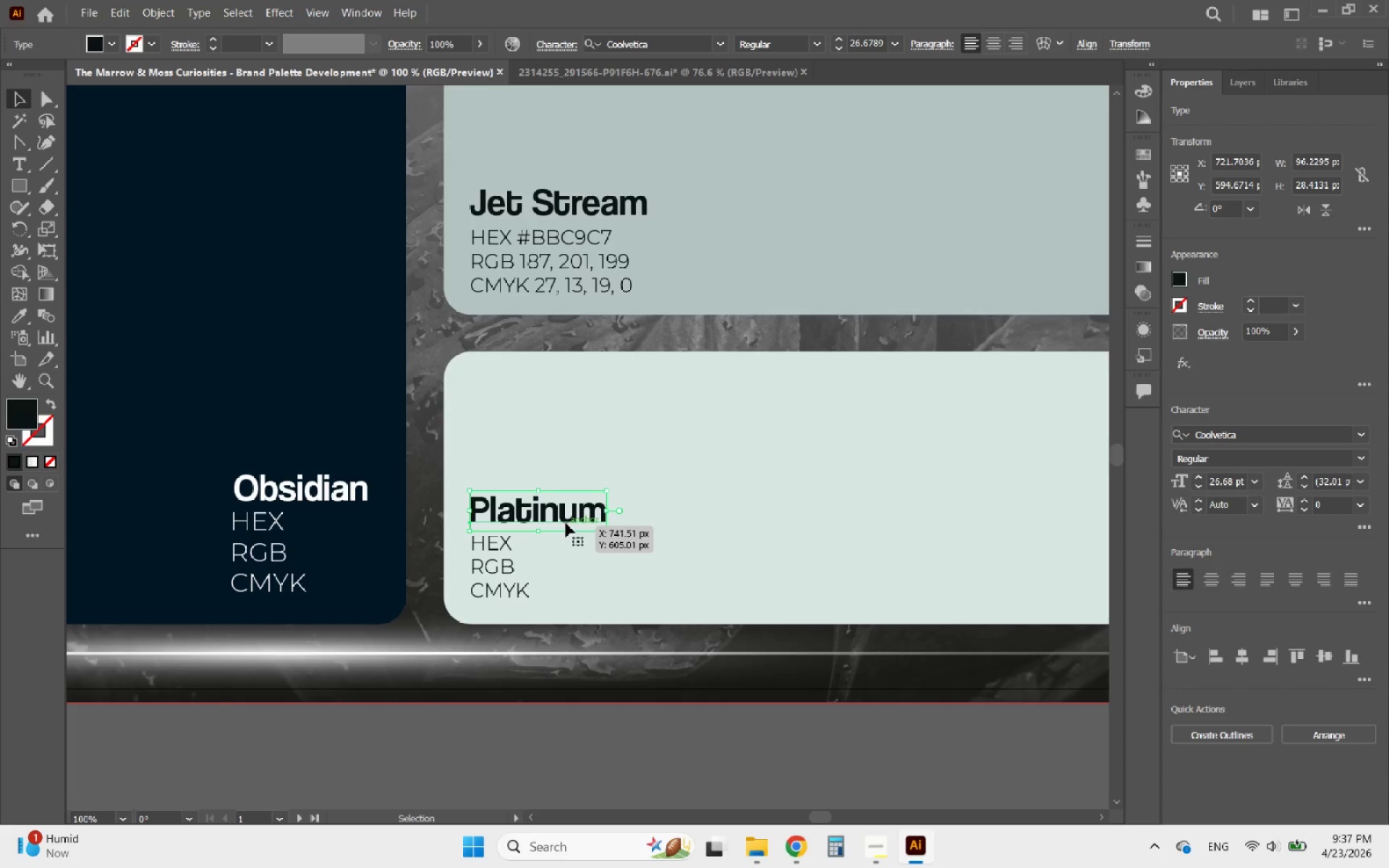 
hold_key(key=AltLeft, duration=0.75)
scroll: coordinate [603, 548], scroll_direction: down, amount: 2.0
 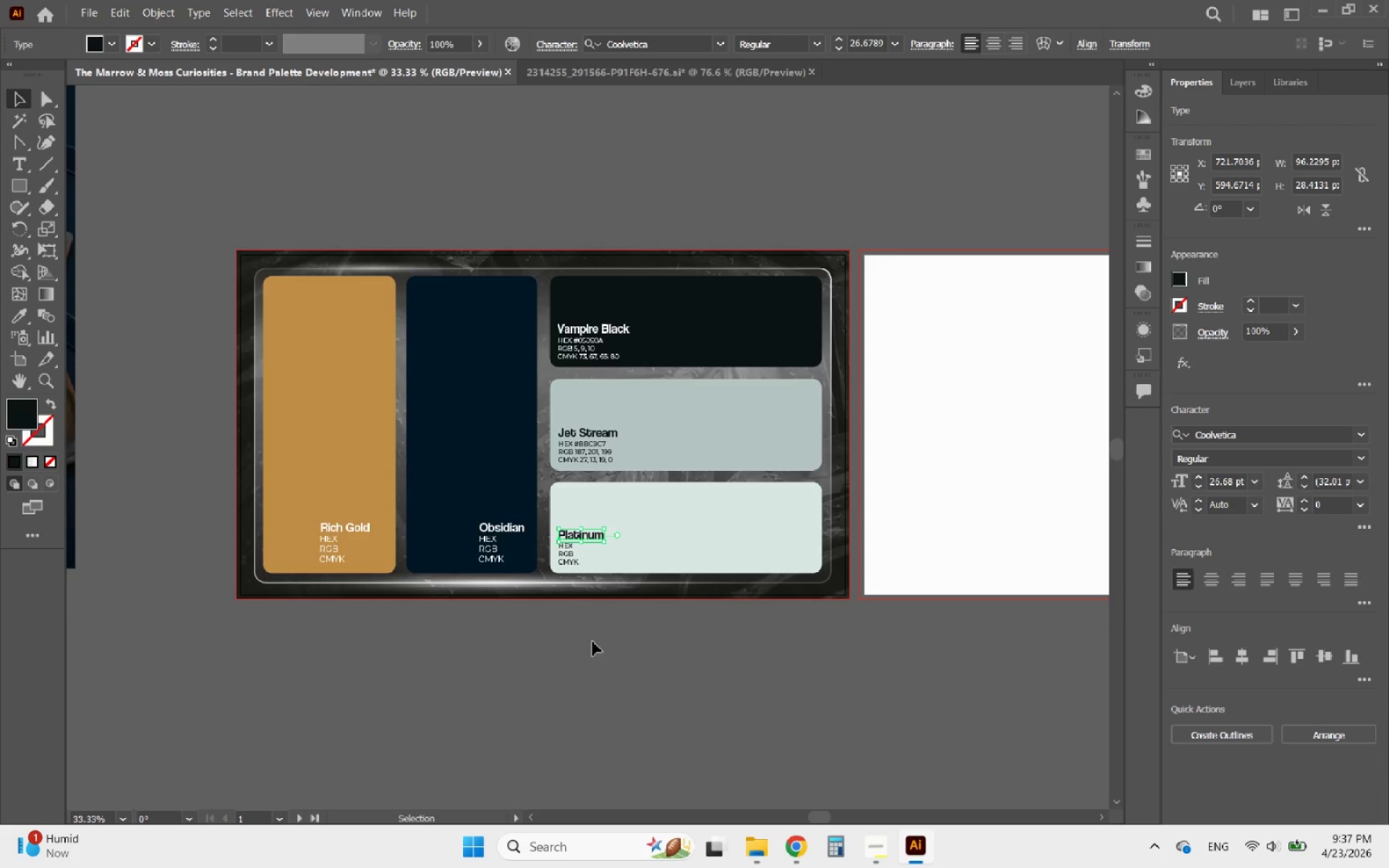 
left_click([591, 667])
 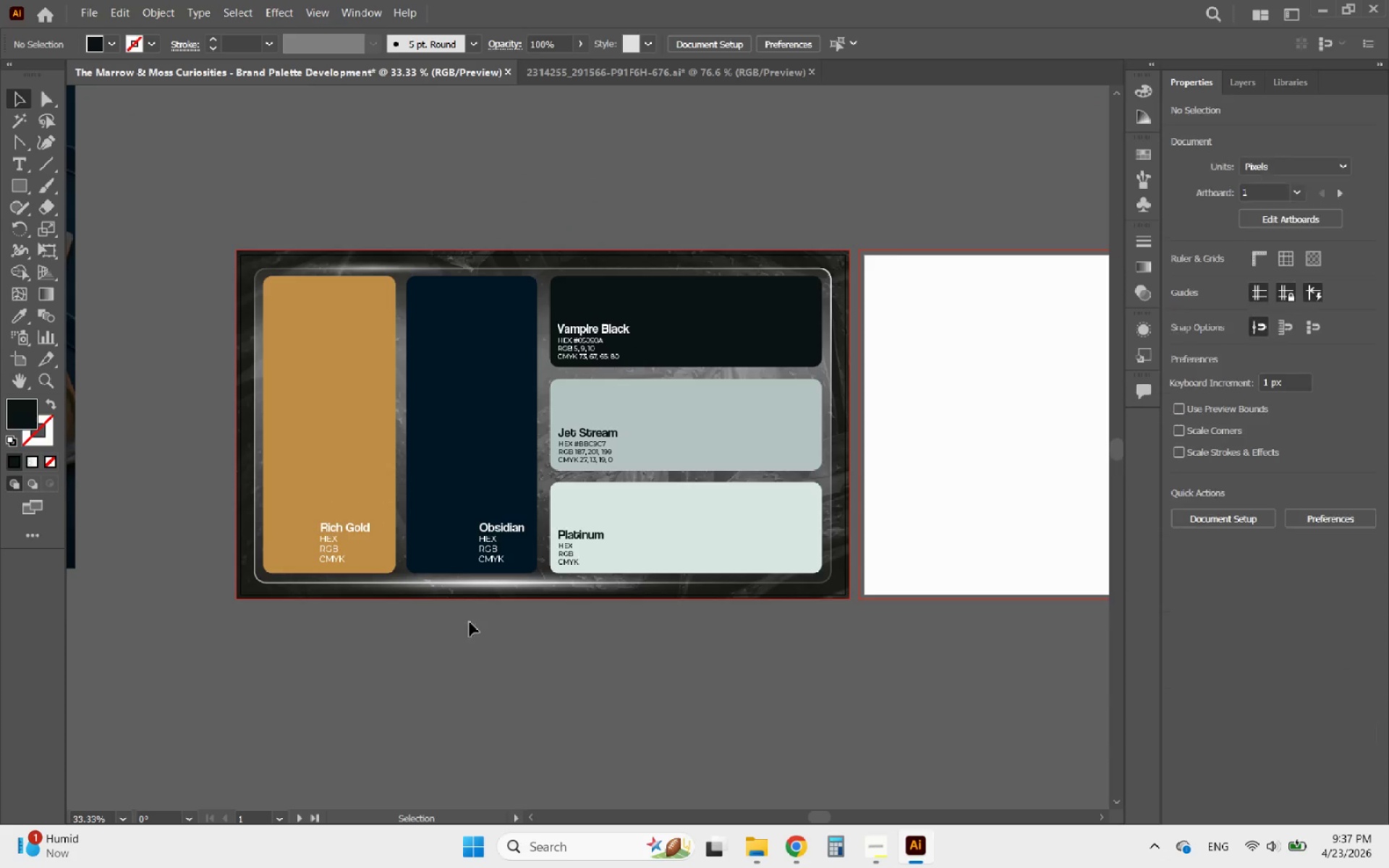 
hold_key(key=AltLeft, duration=0.56)
scroll: coordinate [362, 549], scroll_direction: up, amount: 2.0
 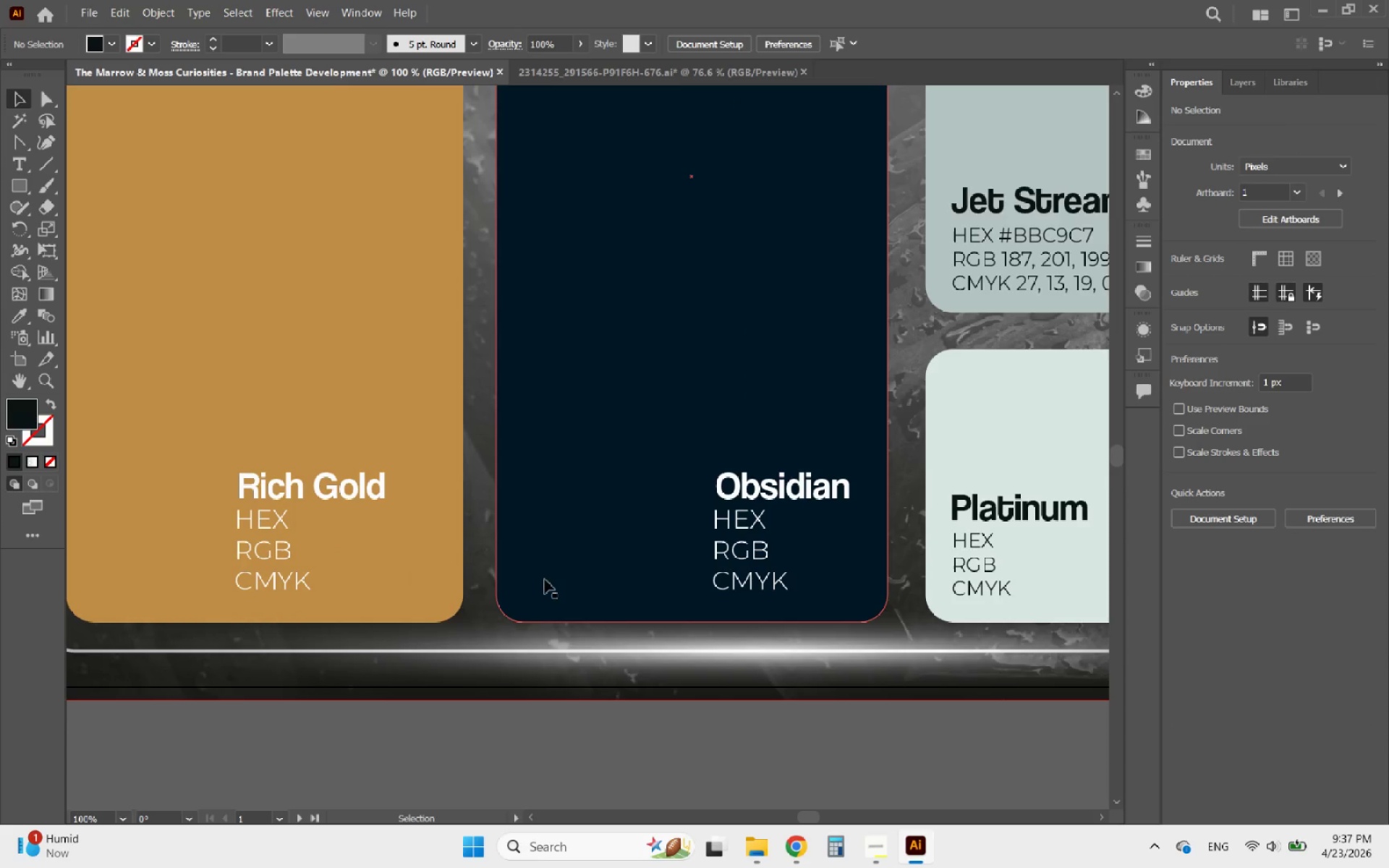 
hold_key(key=AltLeft, duration=0.34)
scroll: coordinate [629, 580], scroll_direction: down, amount: 1.0
 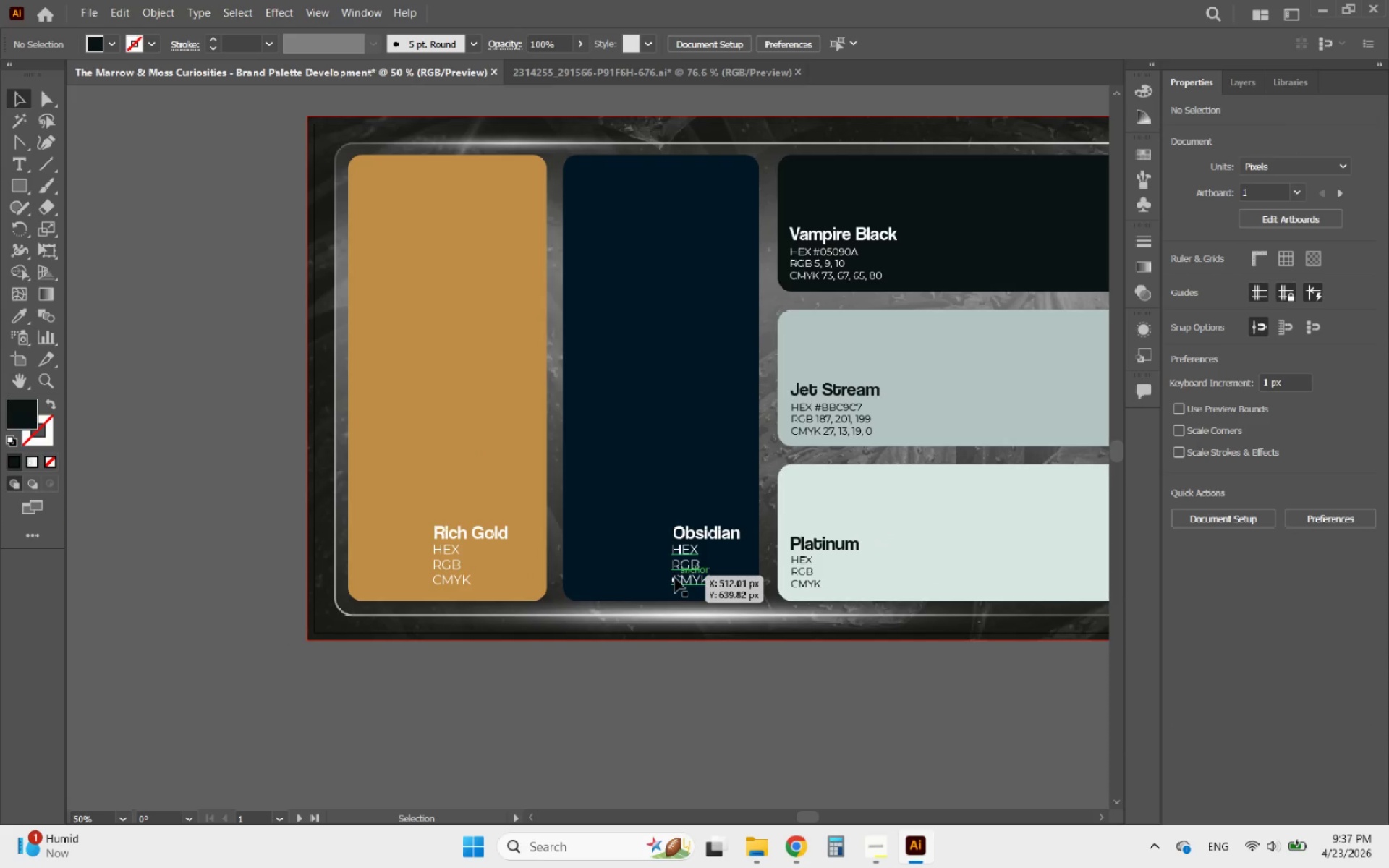 
left_click([675, 578])
 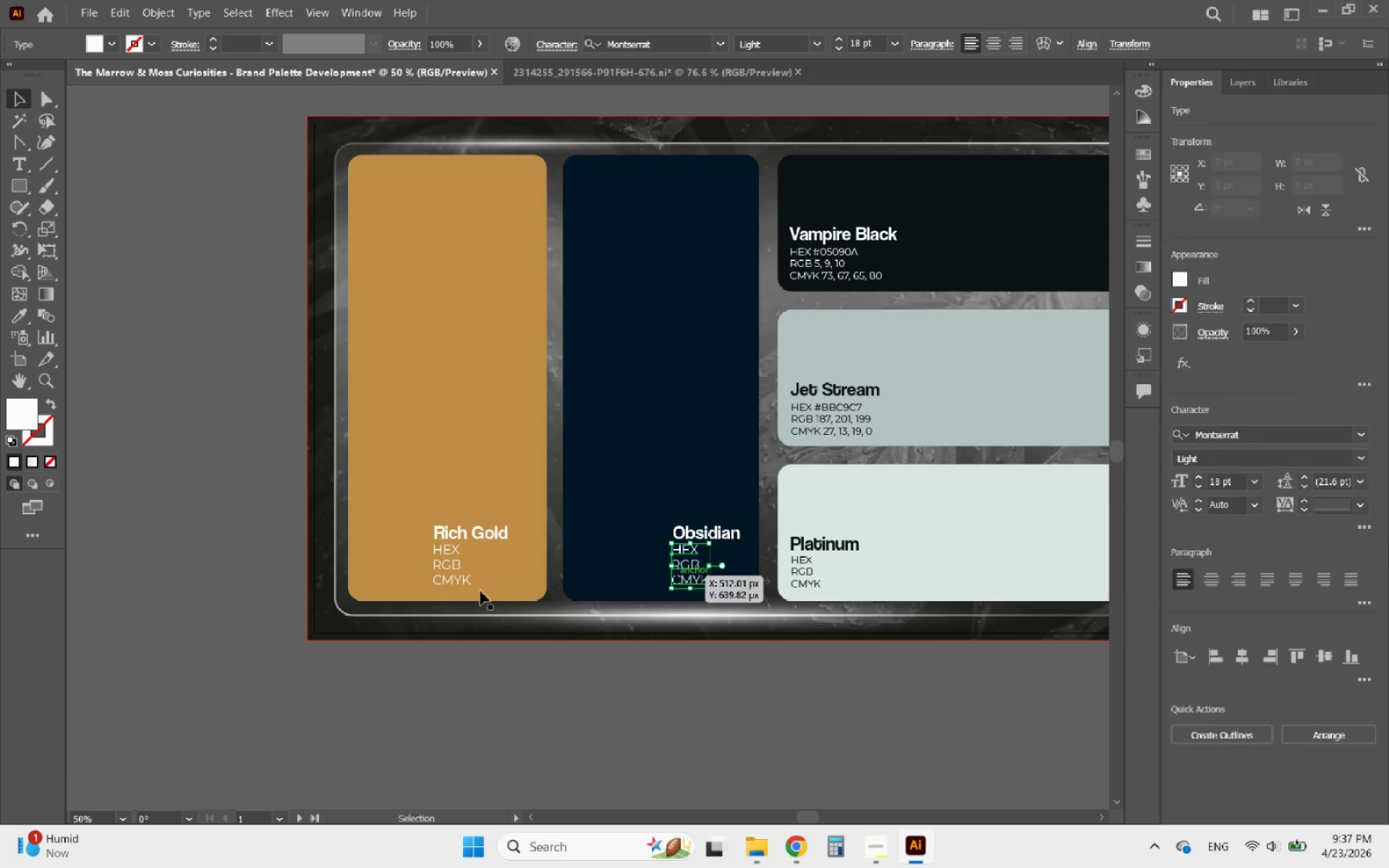 
hold_key(key=ShiftLeft, duration=4.5)
left_click([450, 579])
 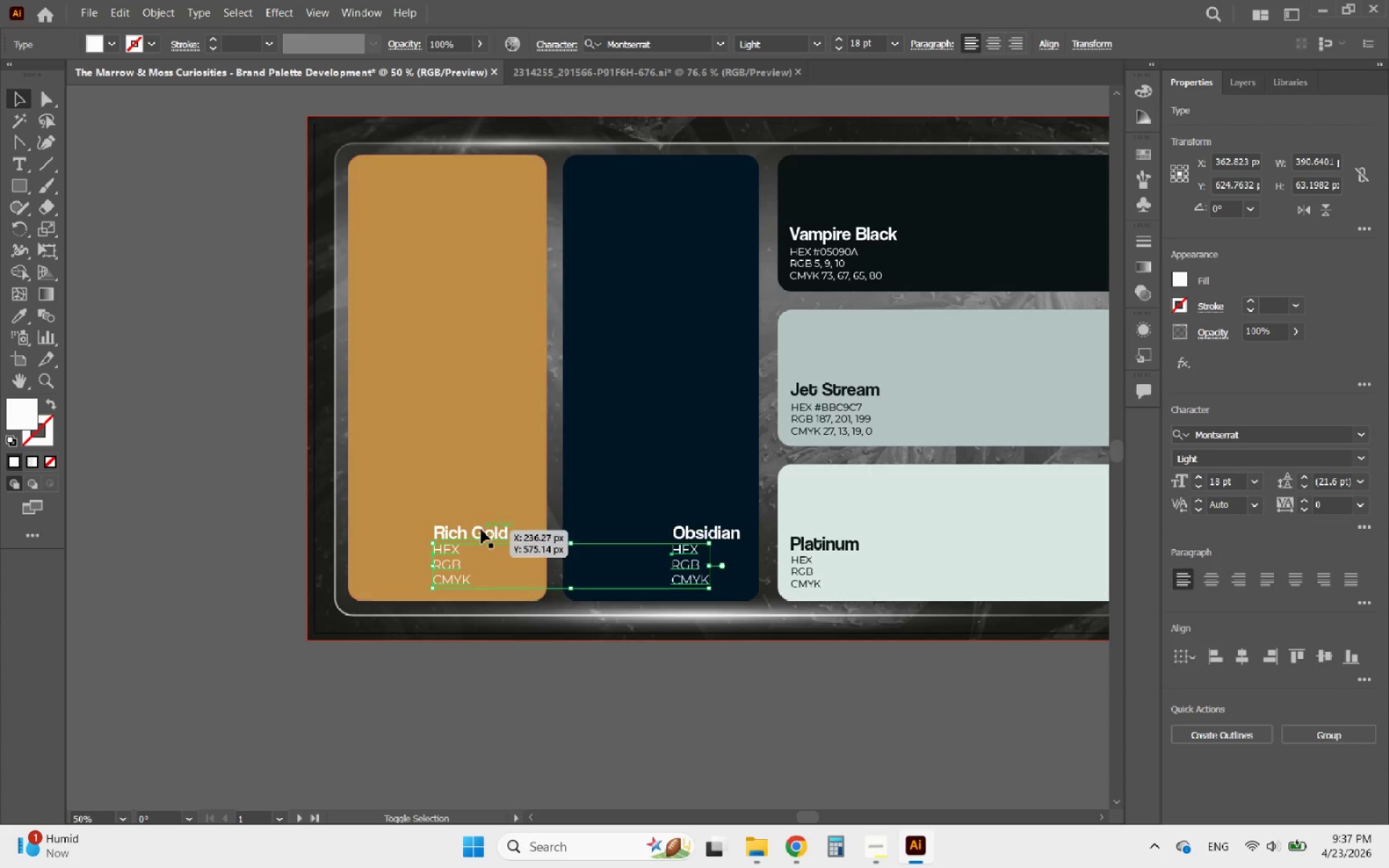 
left_click([481, 529])
 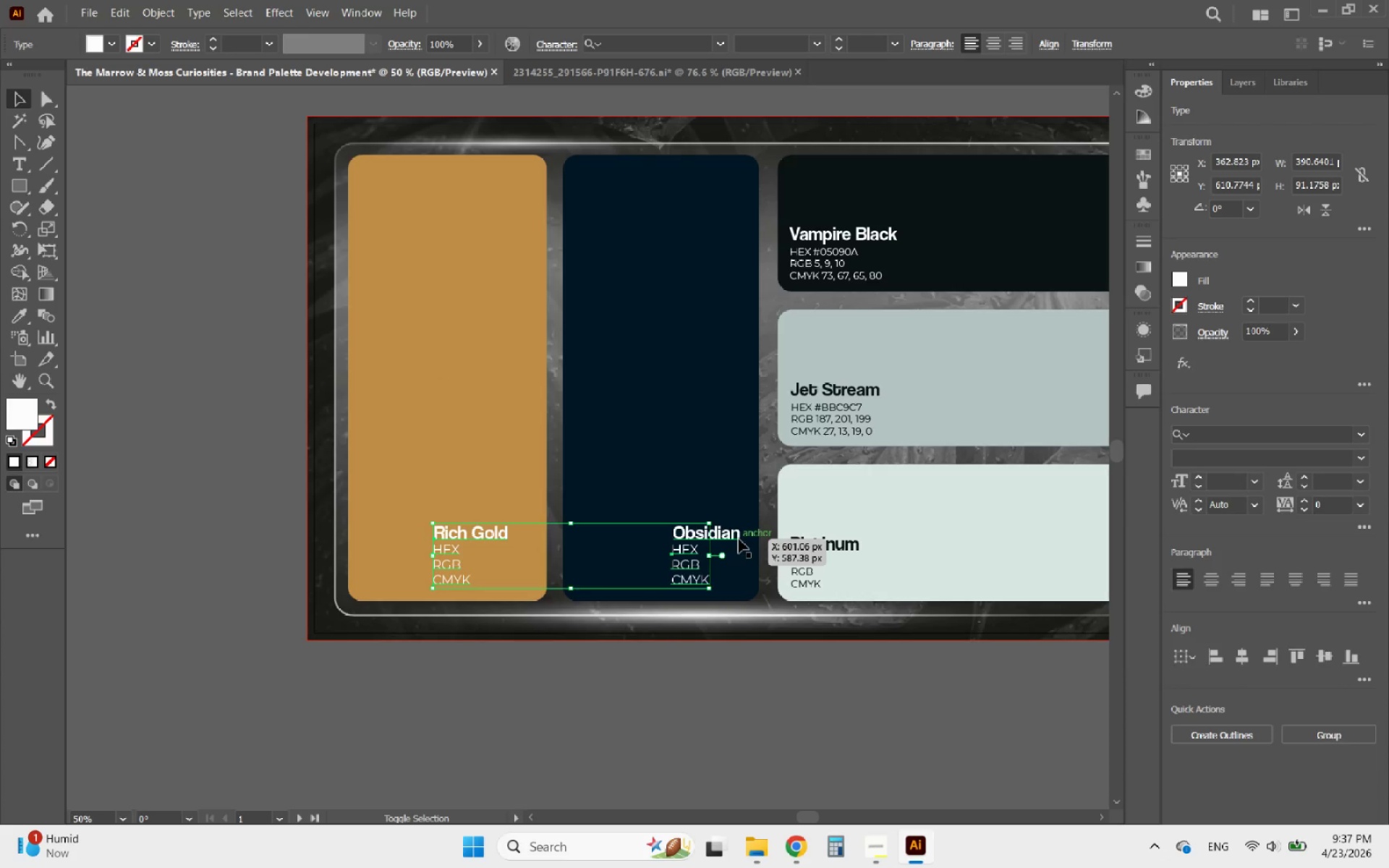 
left_click([713, 532])
 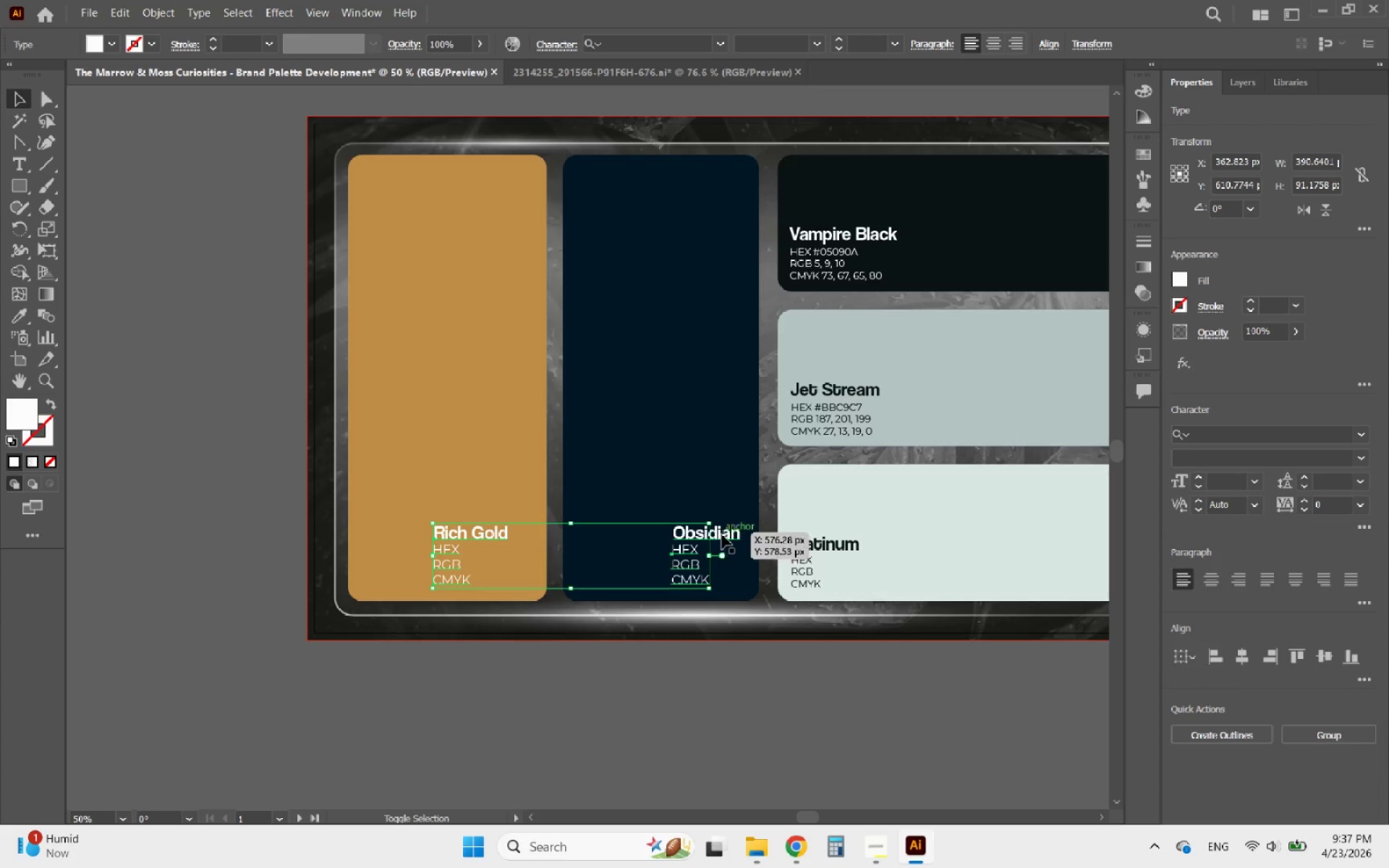 
left_click([724, 535])
 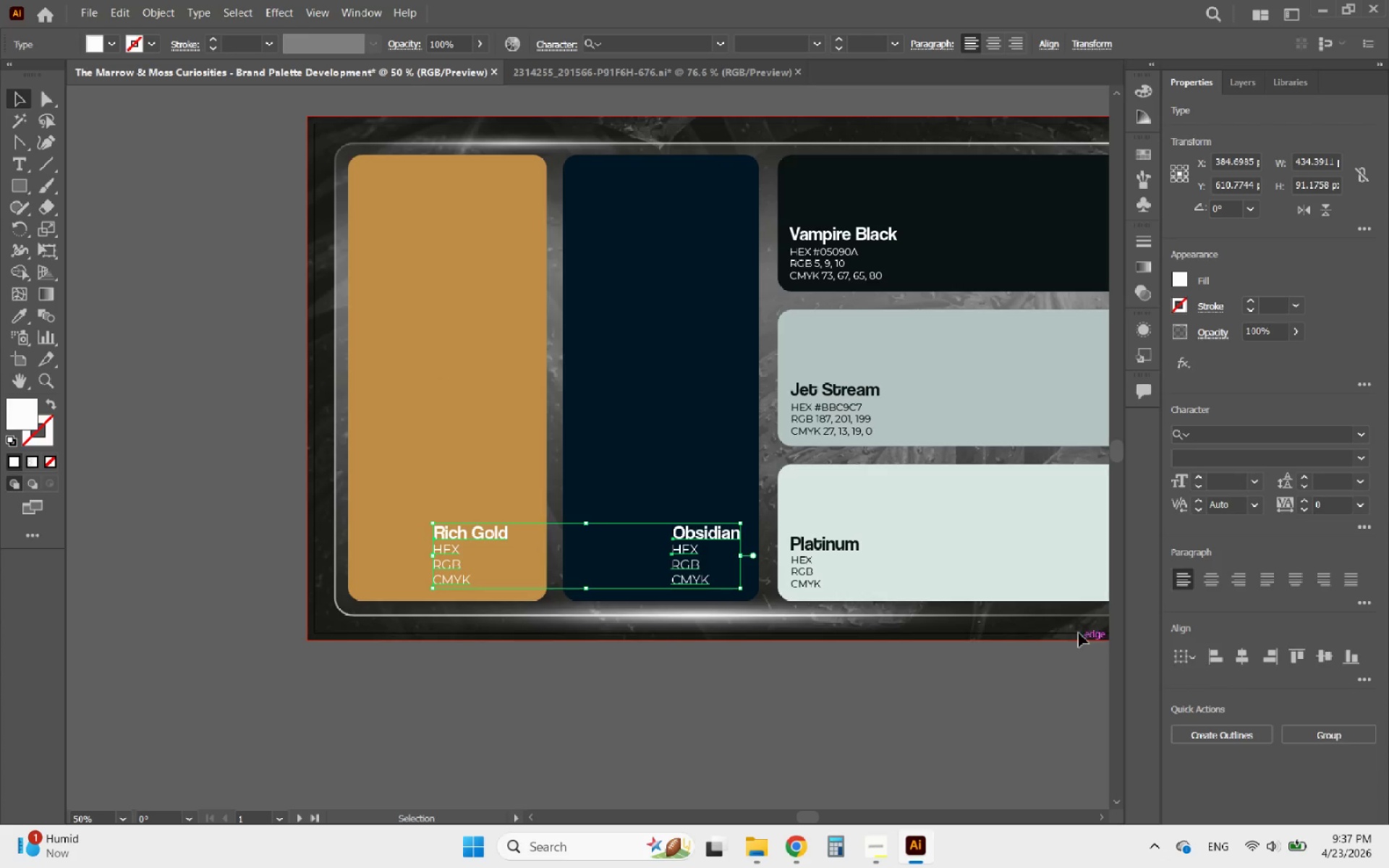 
left_click([742, 684])
 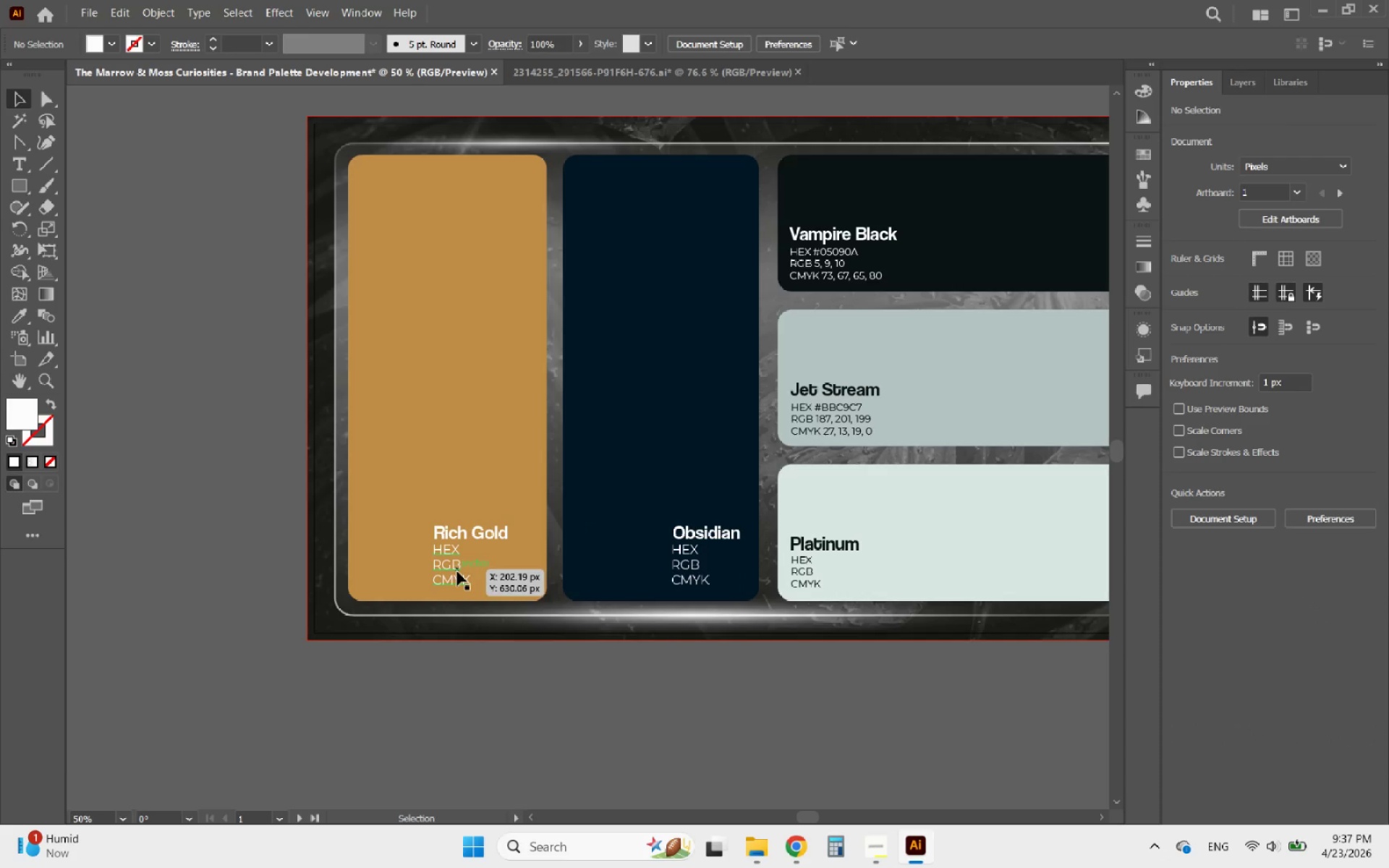 
left_click([456, 572])
 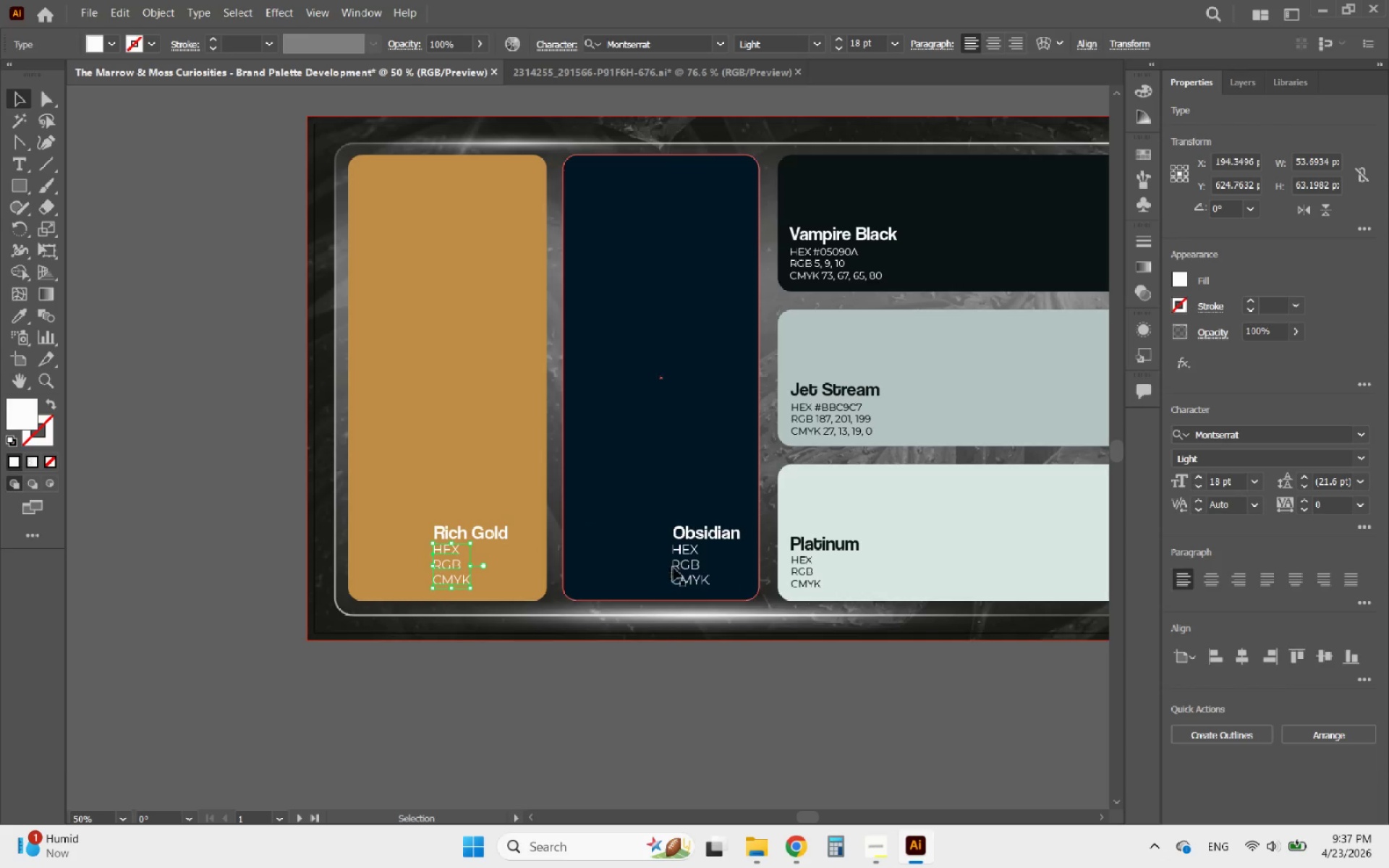 
hold_key(key=ShiftLeft, duration=0.66)
left_click([675, 567])
 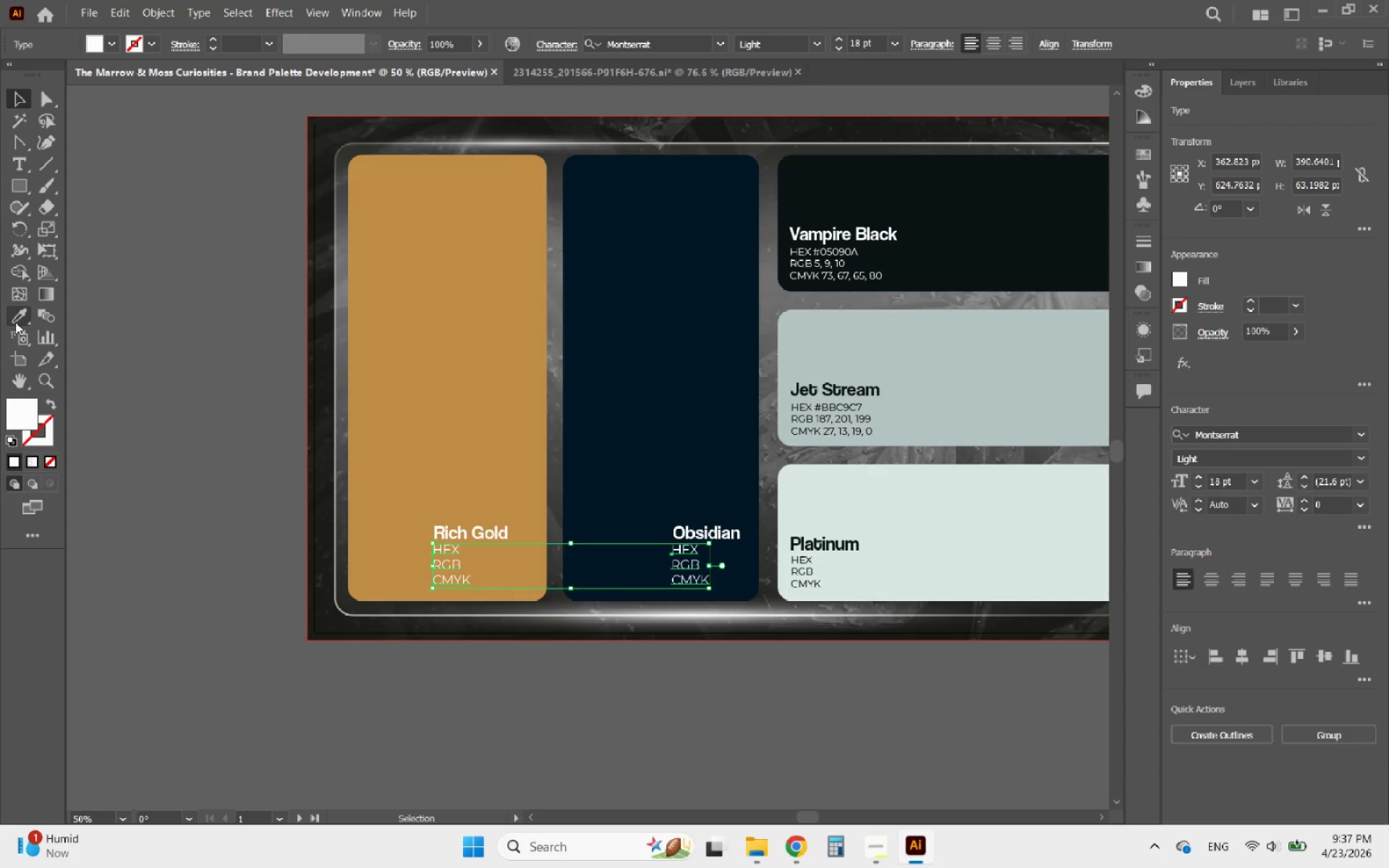 
left_click([12, 319])
 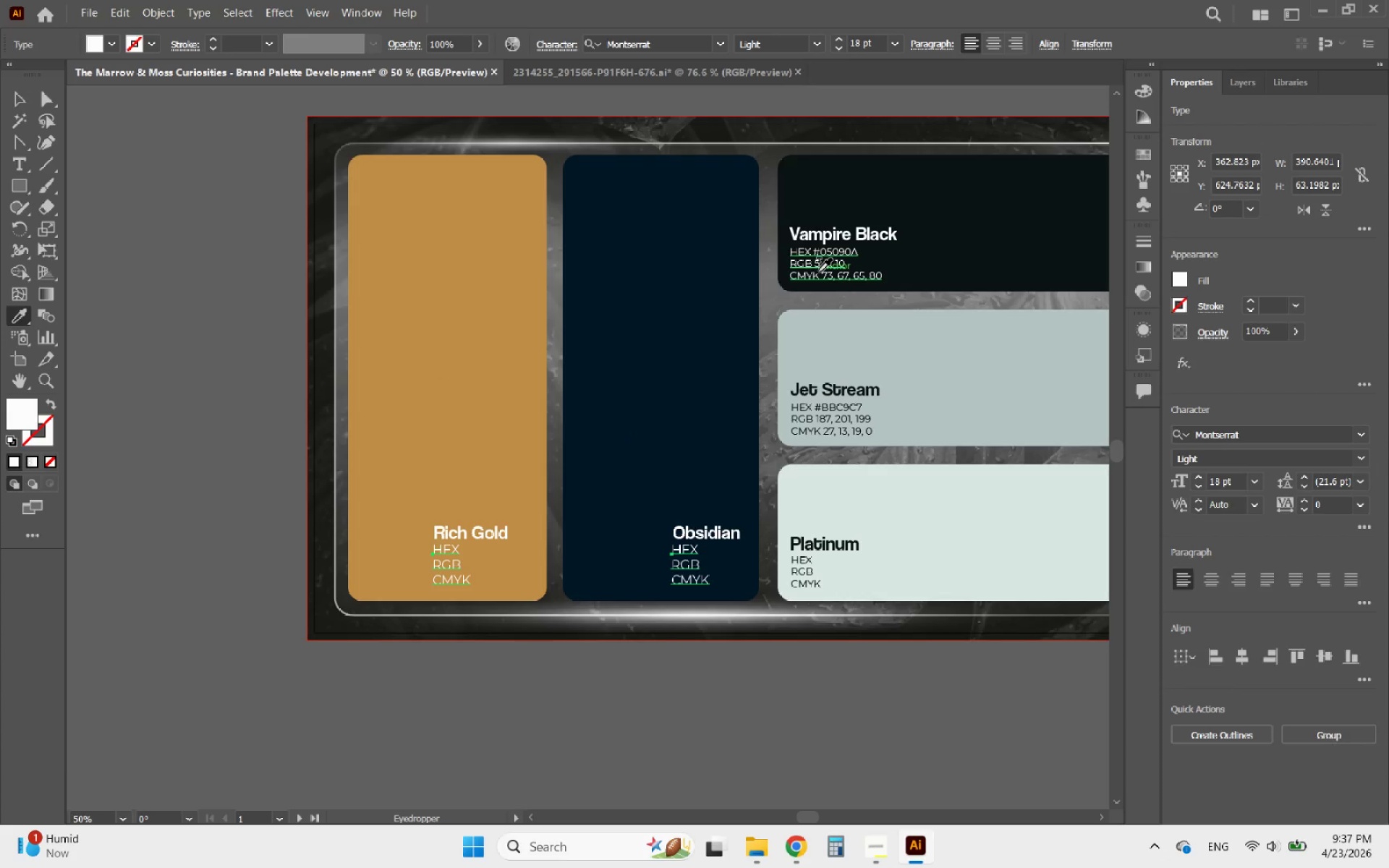 
left_click([818, 272])
 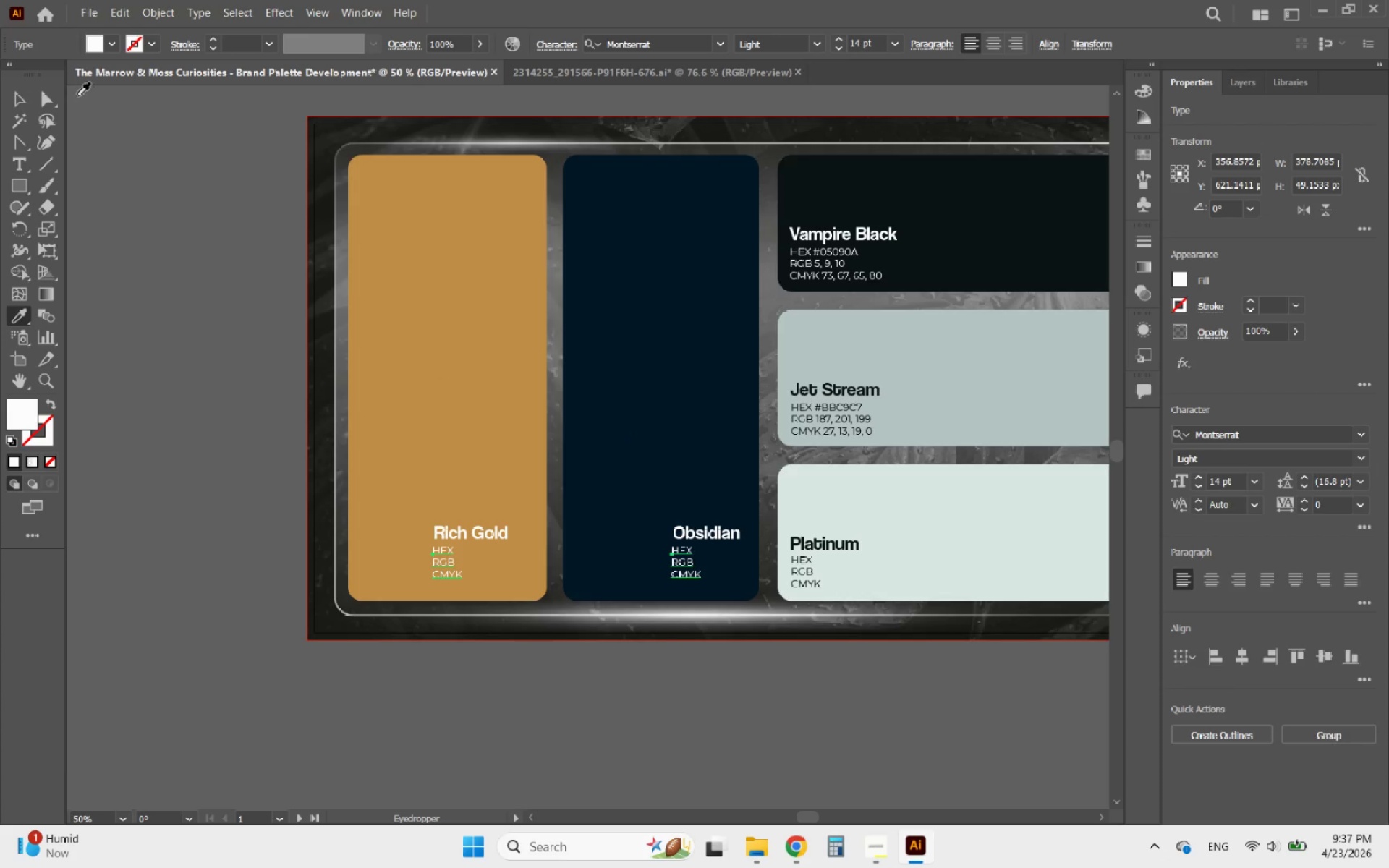 
left_click([21, 101])
 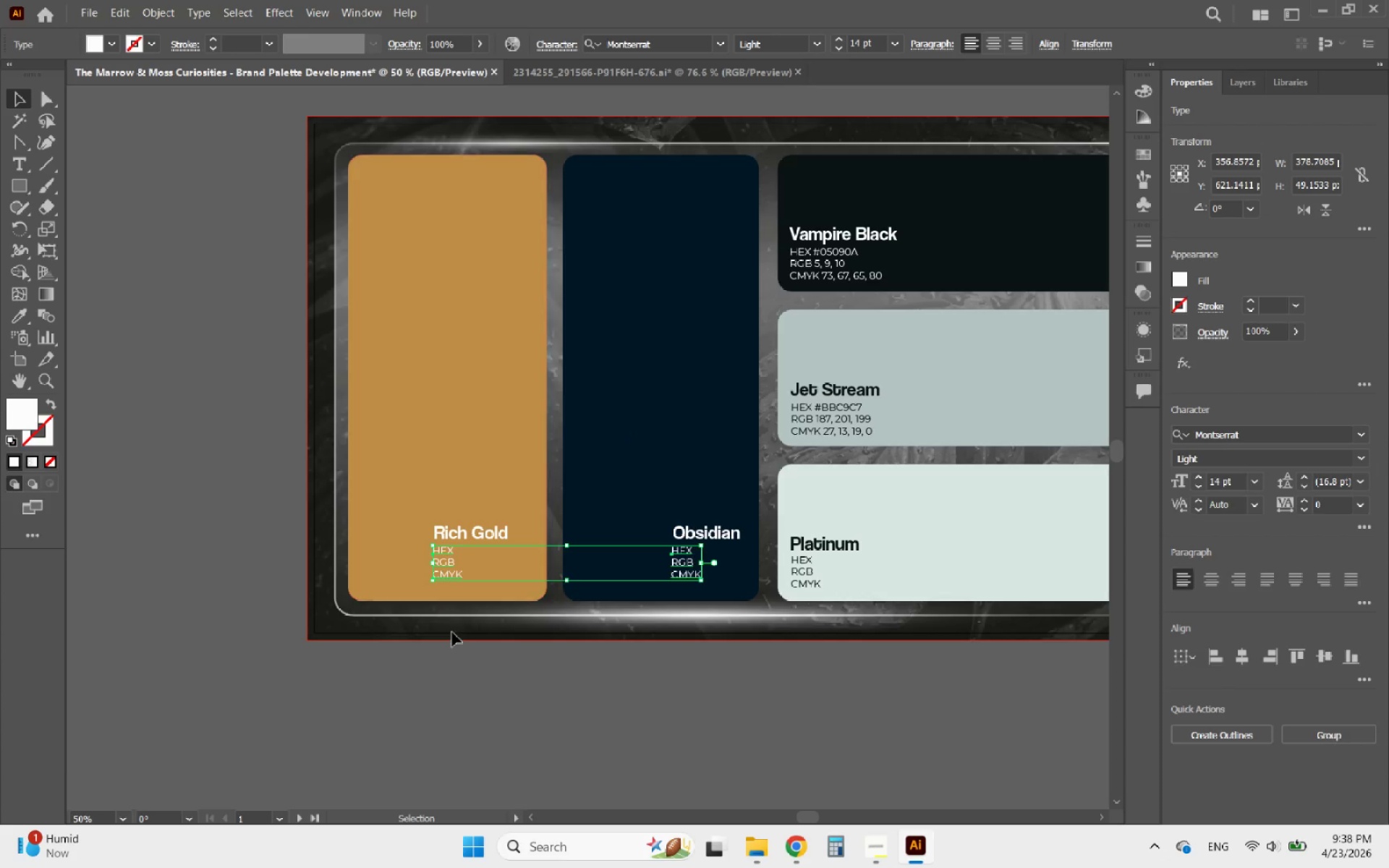 
left_click([459, 644])
 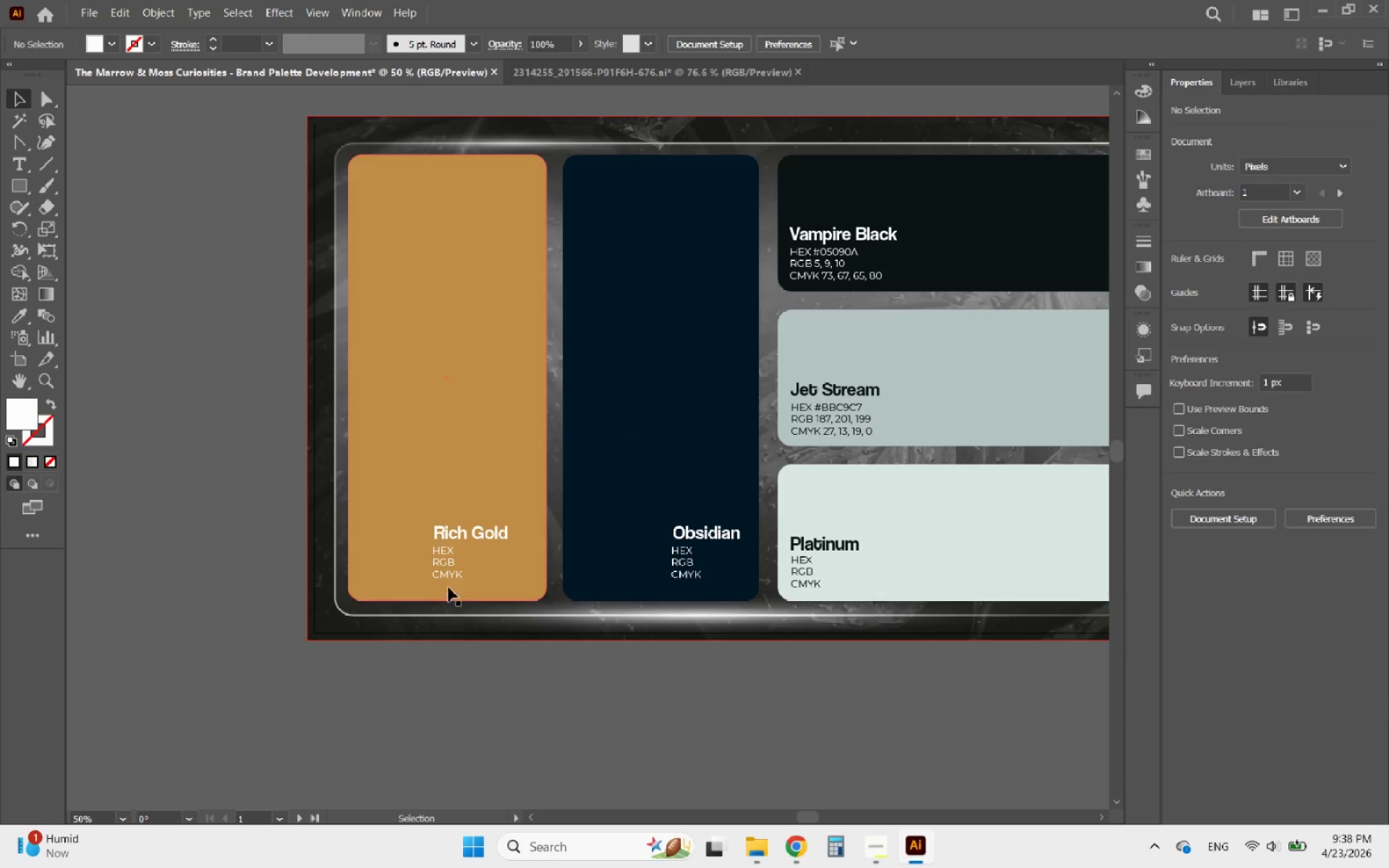 
left_click([441, 574])
 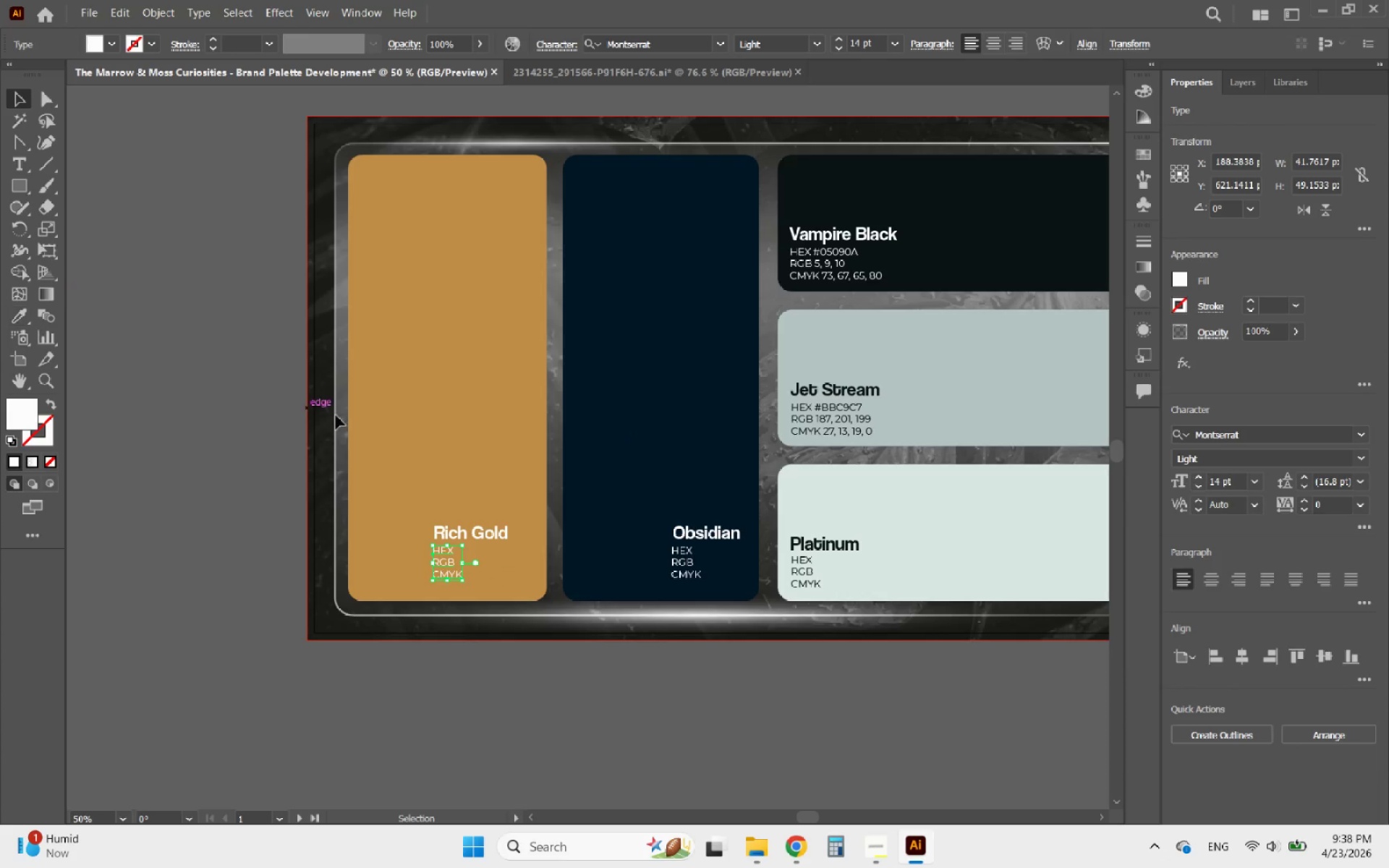 
hold_key(key=ShiftLeft, duration=0.38)
left_click([483, 535])
 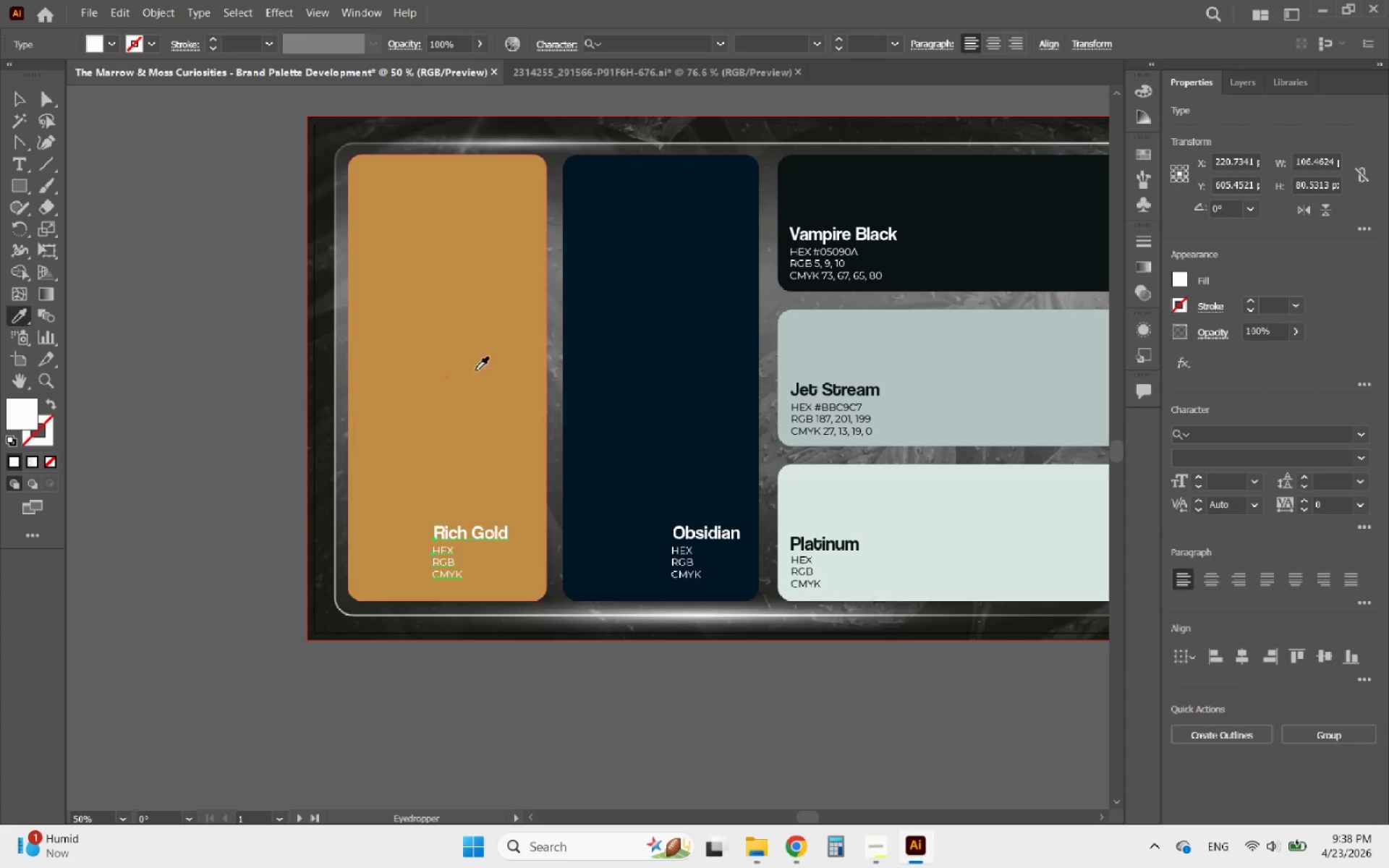 
left_click([601, 399])
 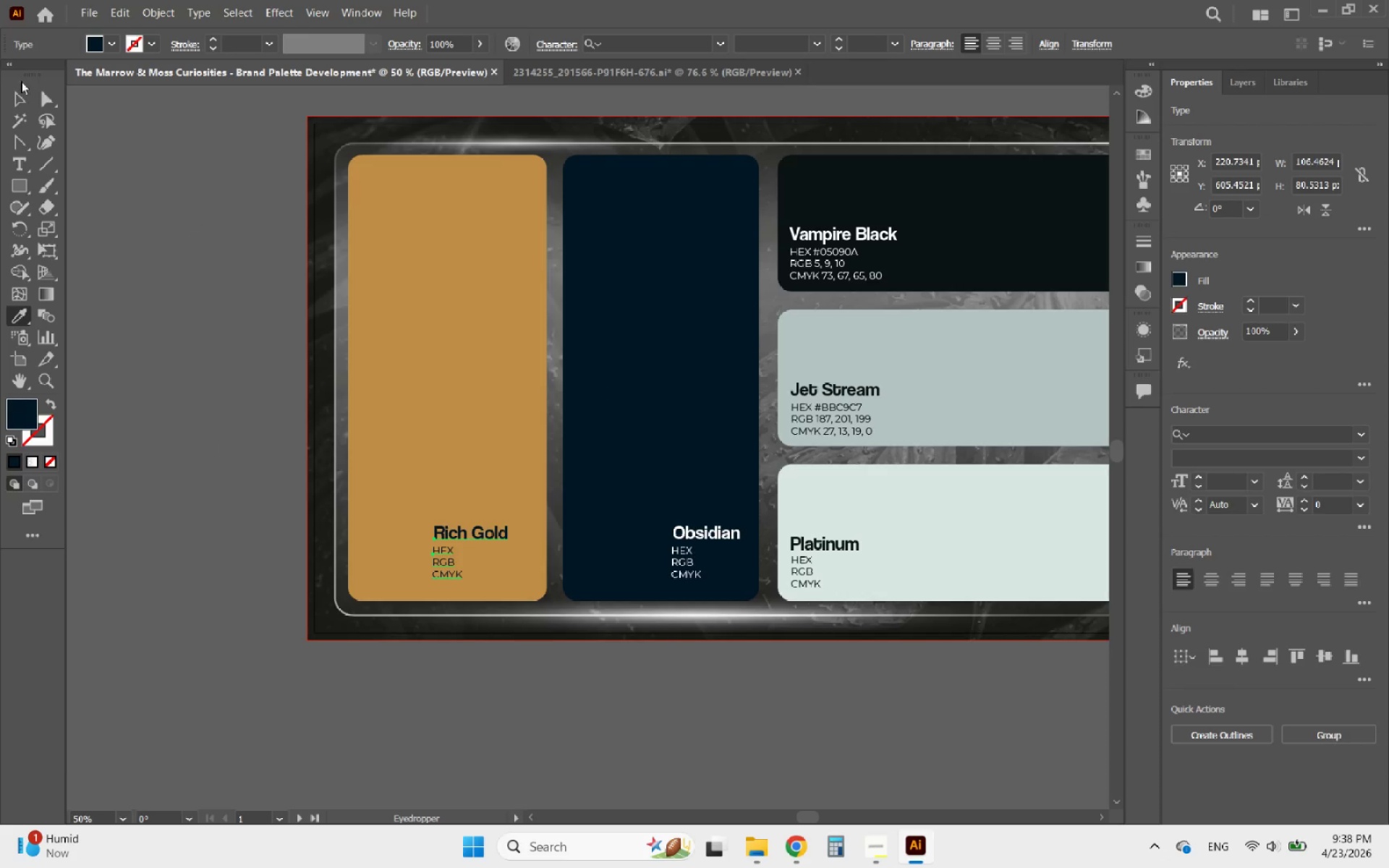 
left_click([20, 98])
 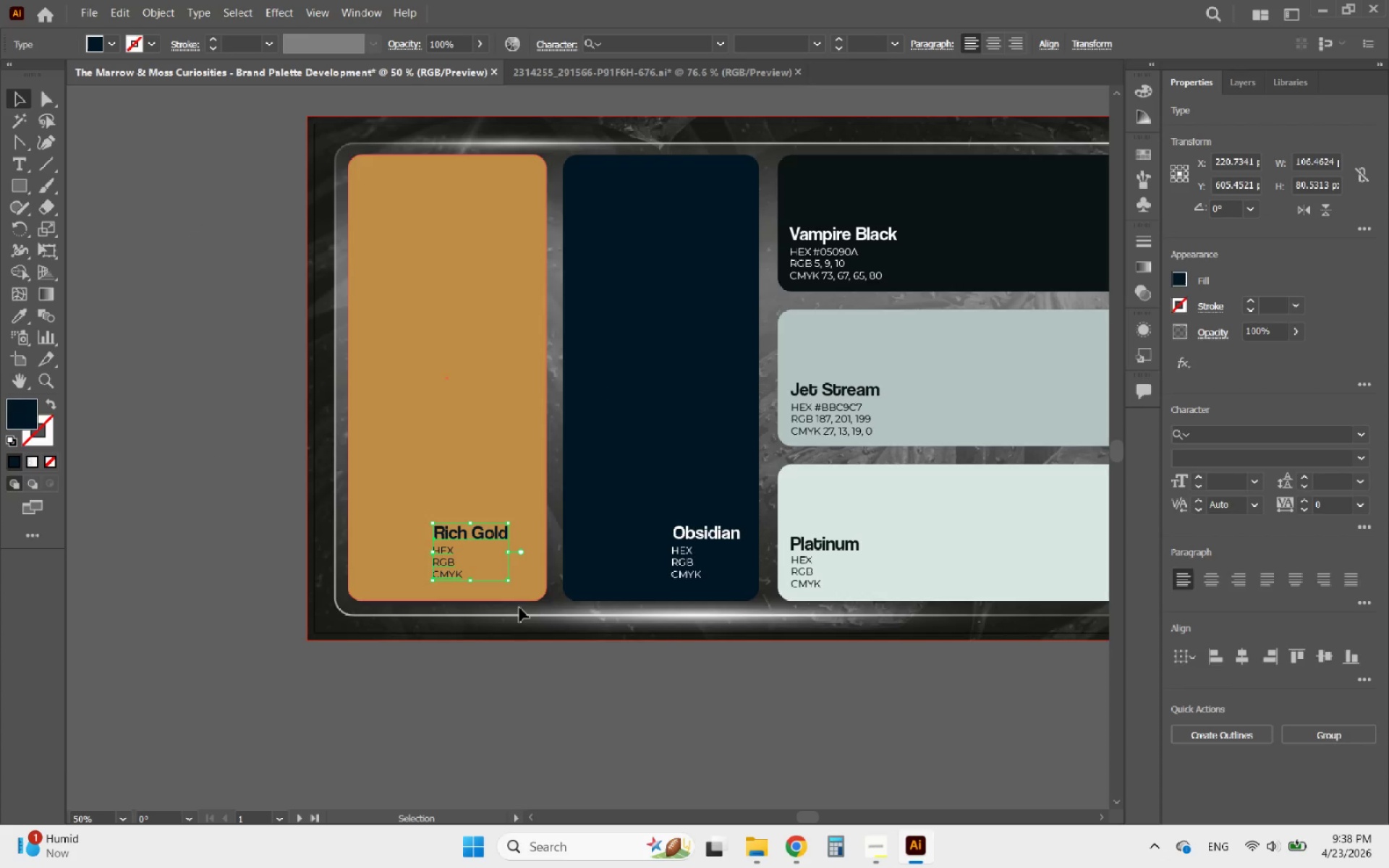 
left_click([517, 669])
 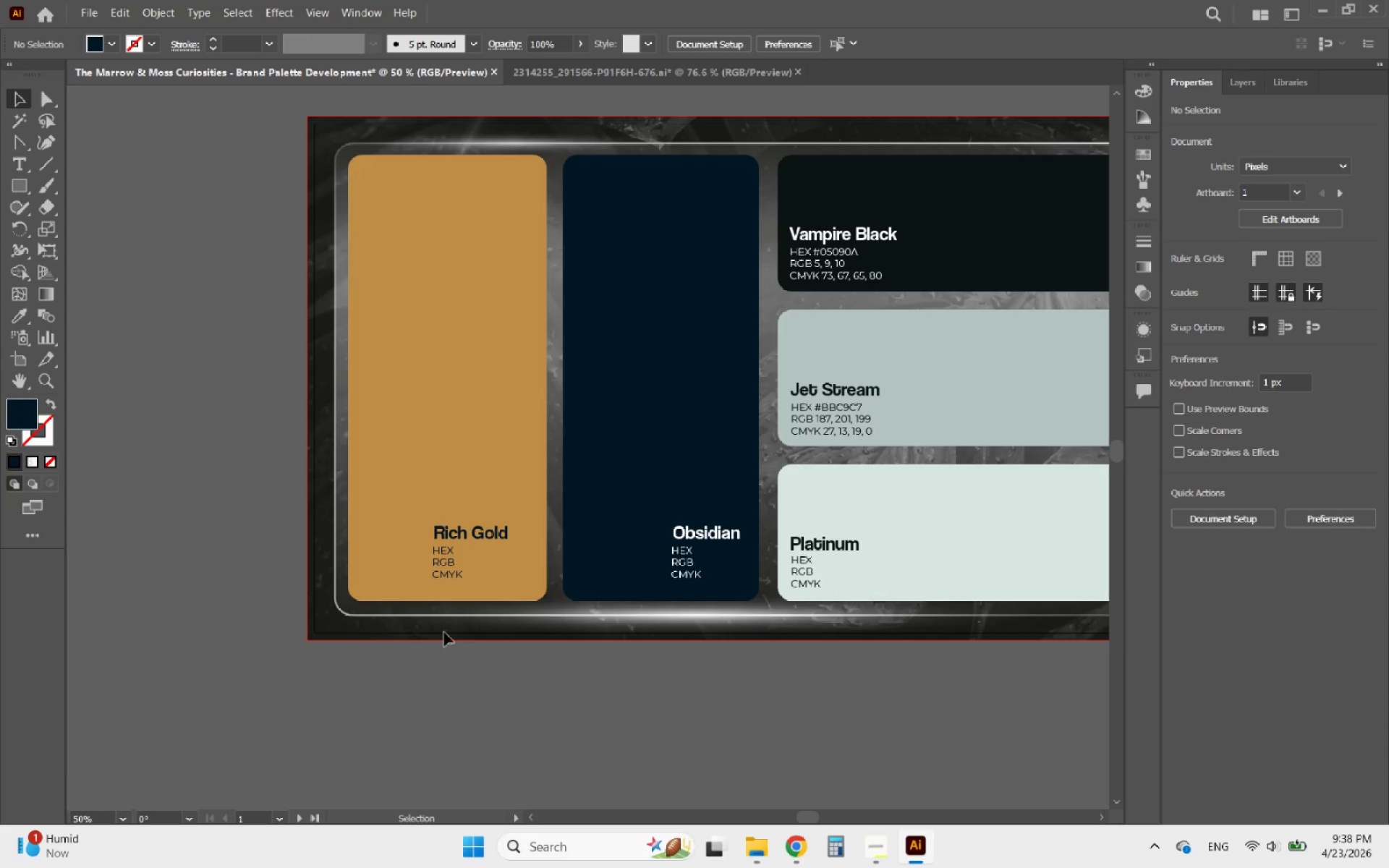 
hold_key(key=AltLeft, duration=0.41)
scroll: coordinate [375, 573], scroll_direction: up, amount: 2.0
 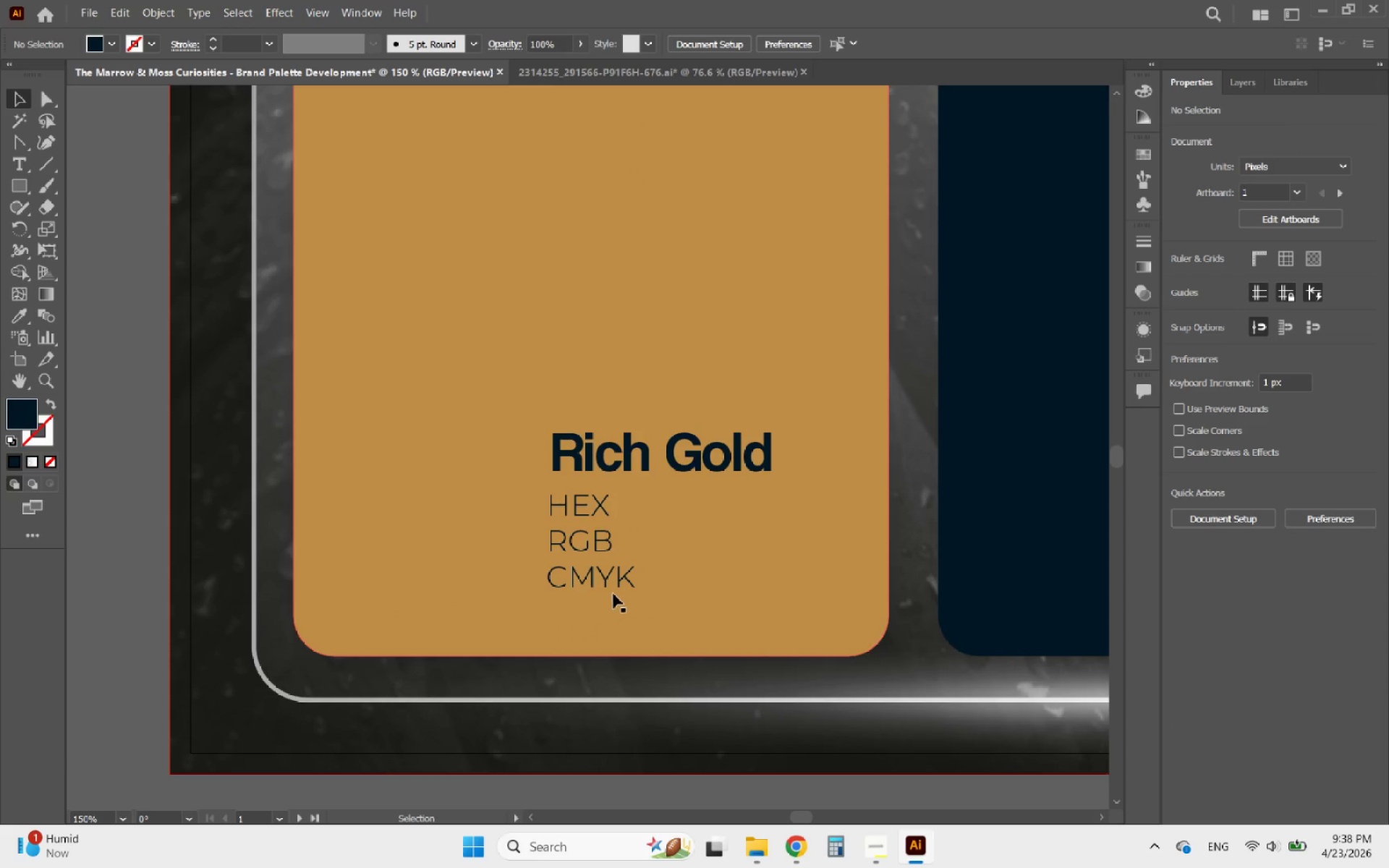 
left_click([585, 574])
 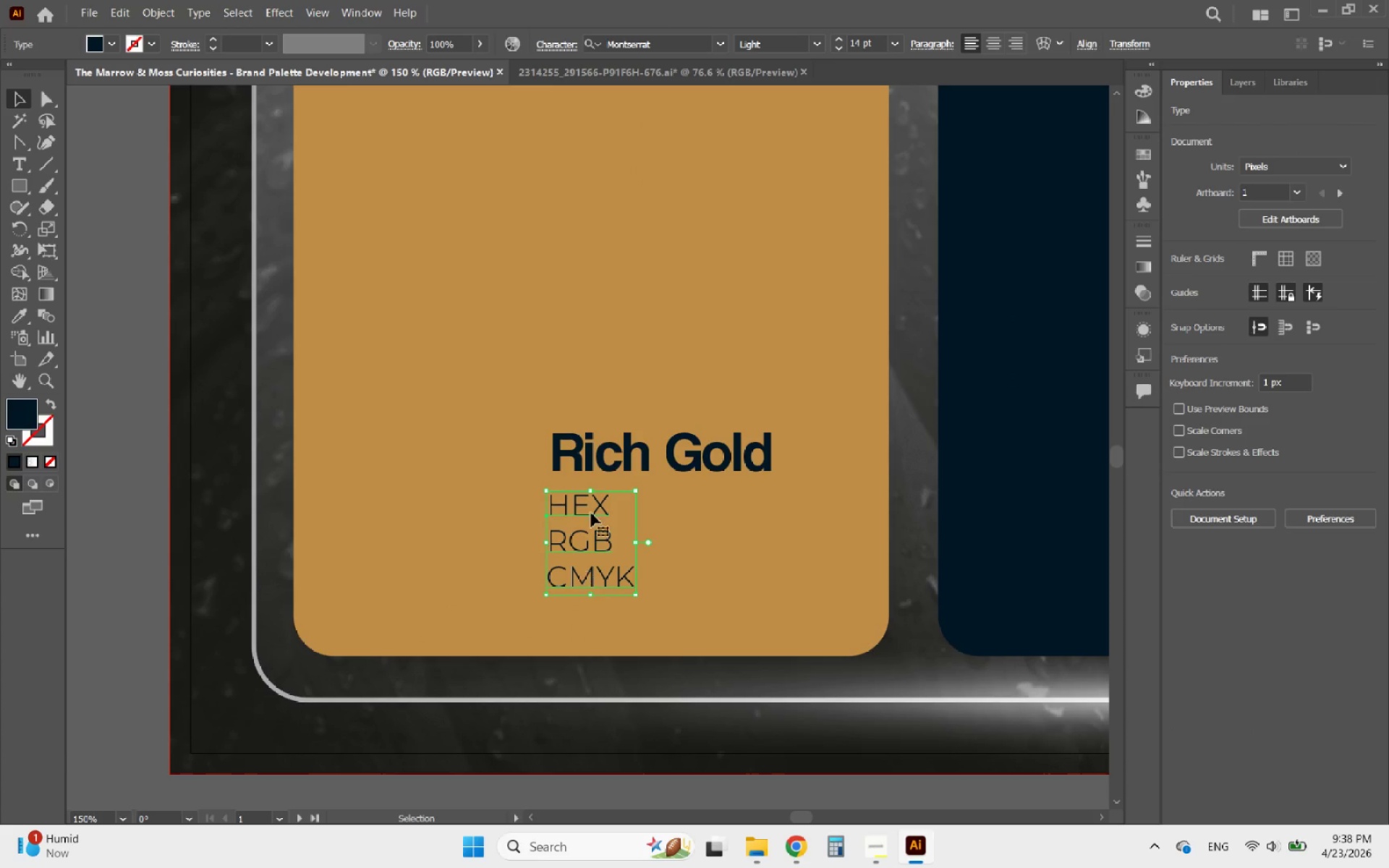 
hold_key(key=ShiftLeft, duration=0.47)
left_click([606, 450])
 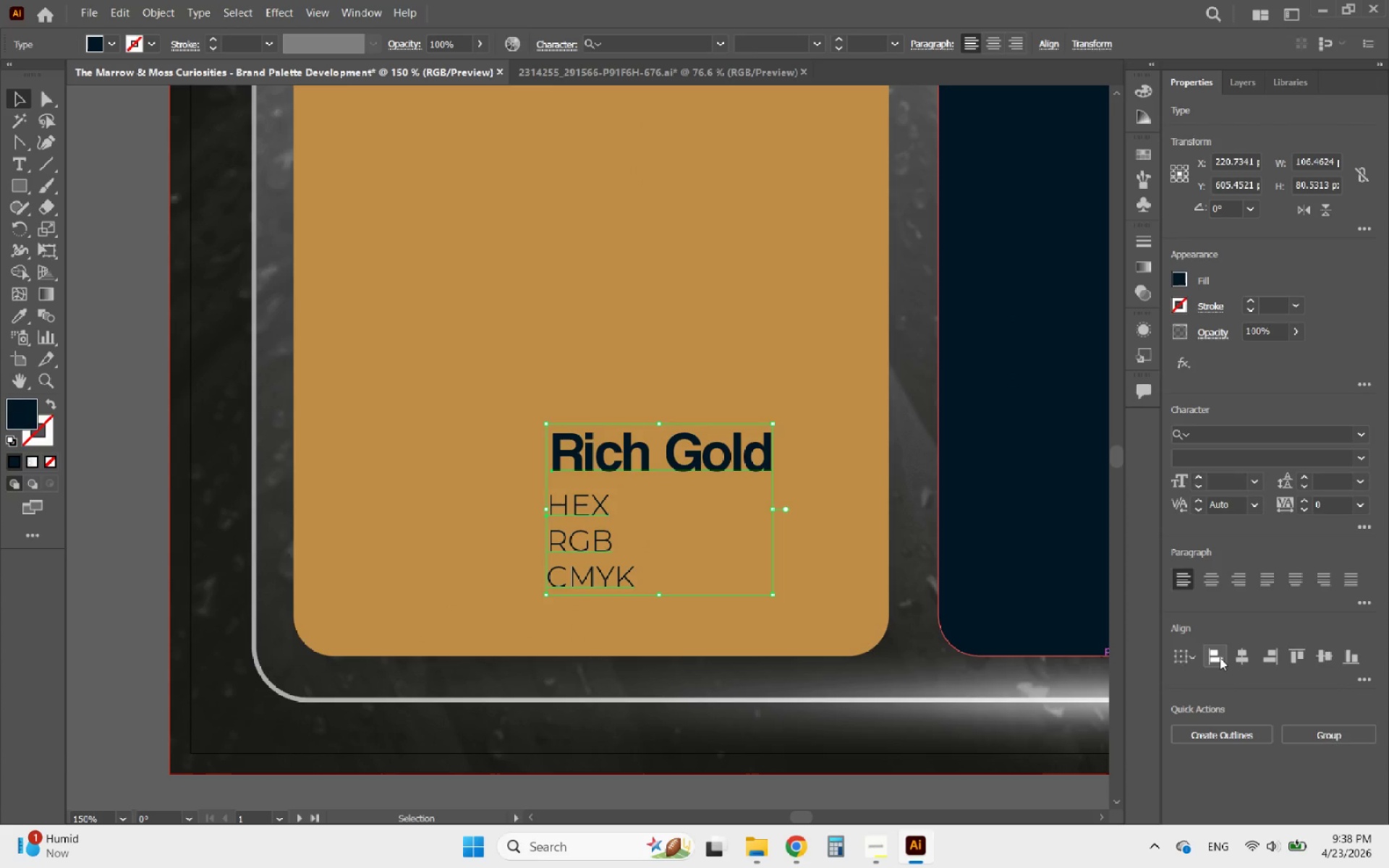 
left_click([1220, 658])
 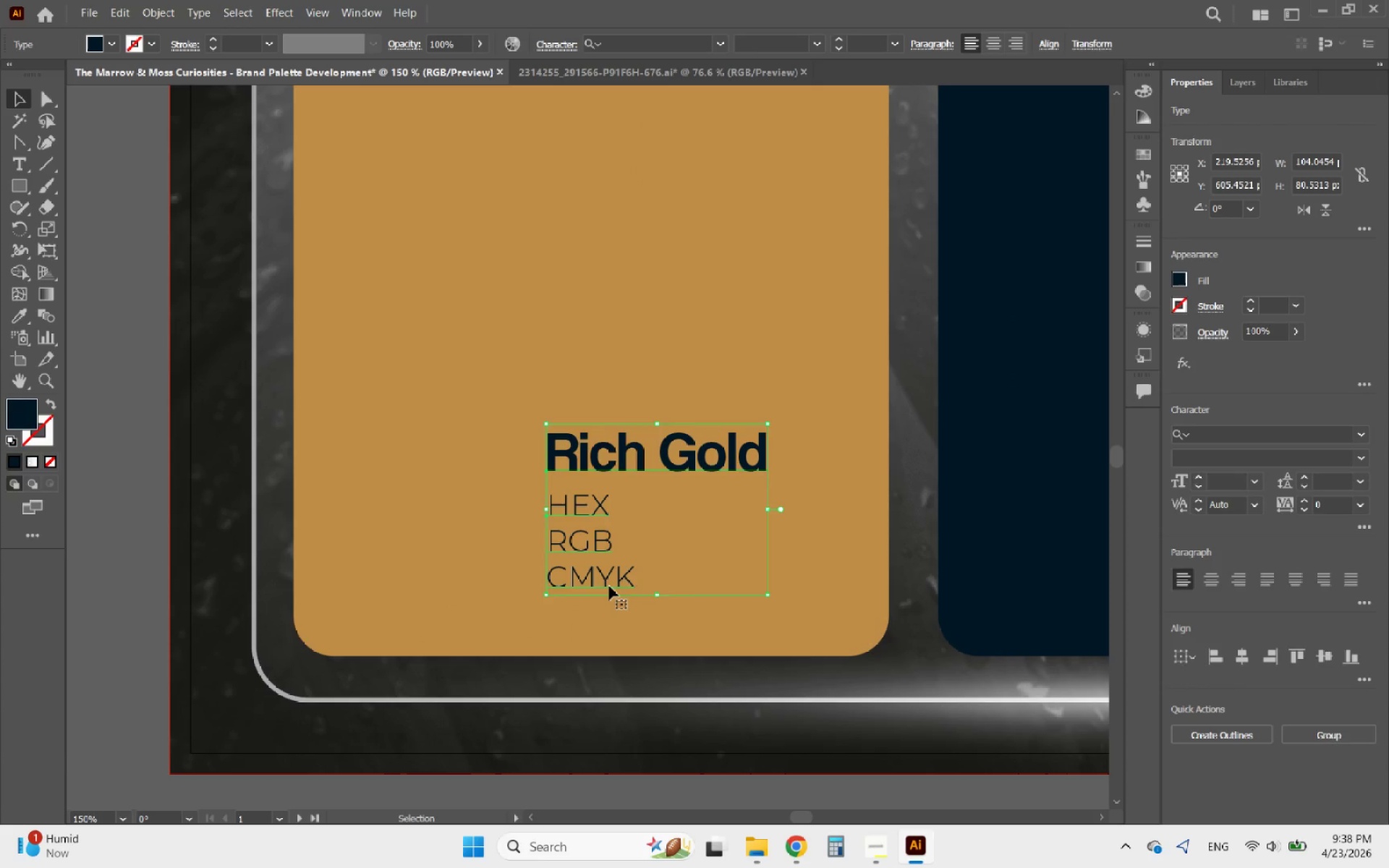 
left_click_drag(start_coordinate=[606, 583], to_coordinate=[390, 614])
 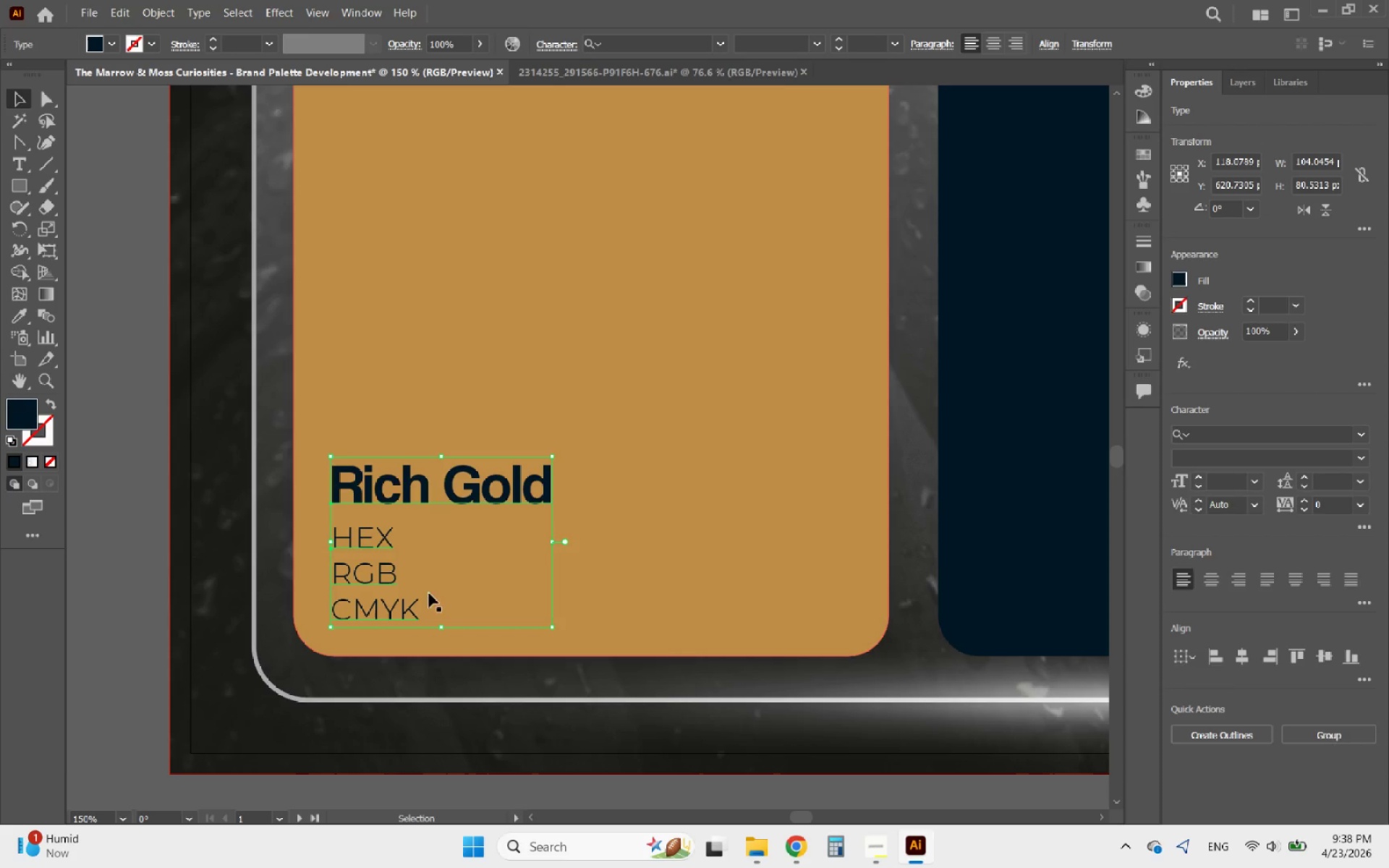 
hold_key(key=AltLeft, duration=0.34)
scroll: coordinate [436, 576], scroll_direction: down, amount: 1.0
 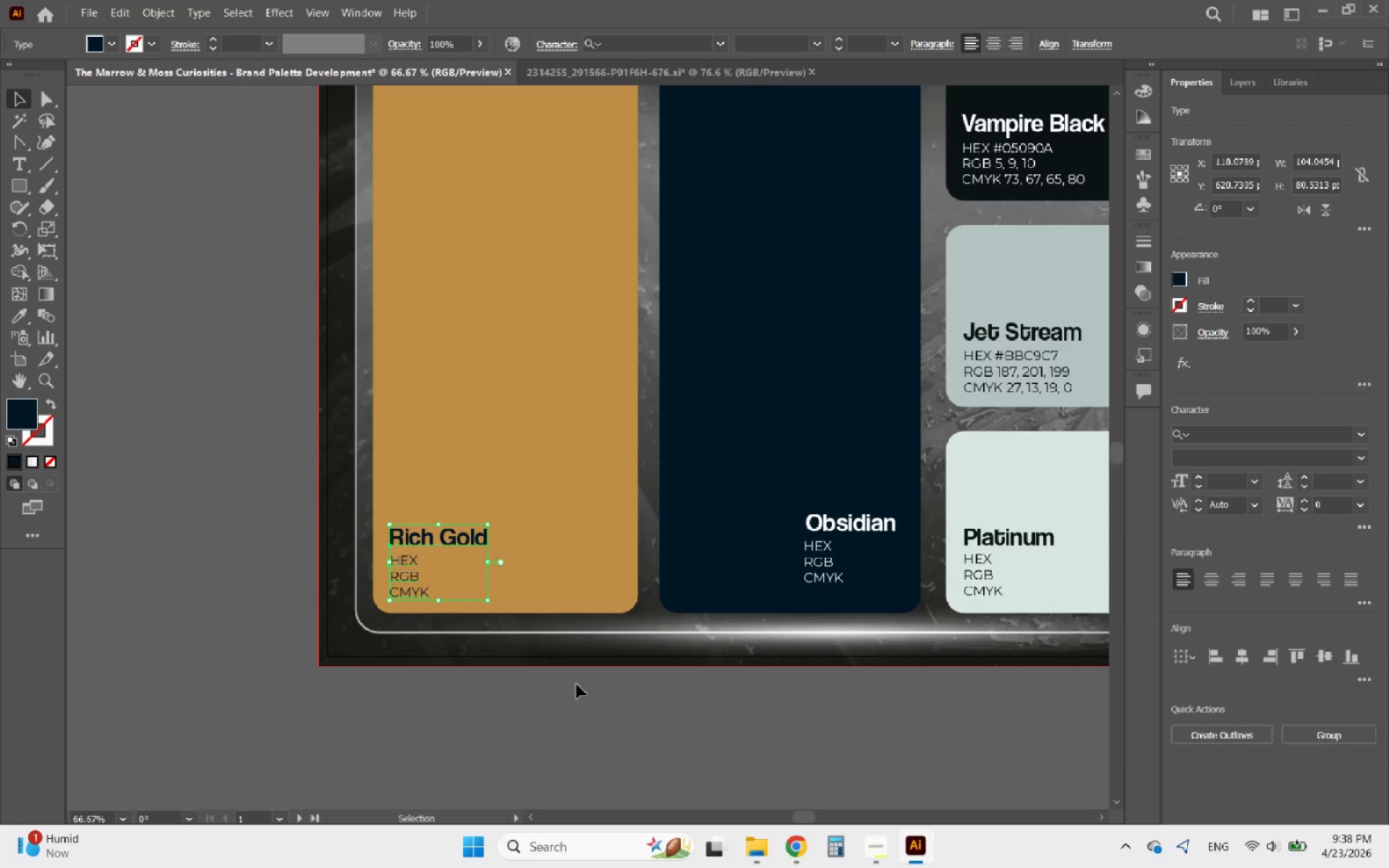 
left_click([592, 720])
 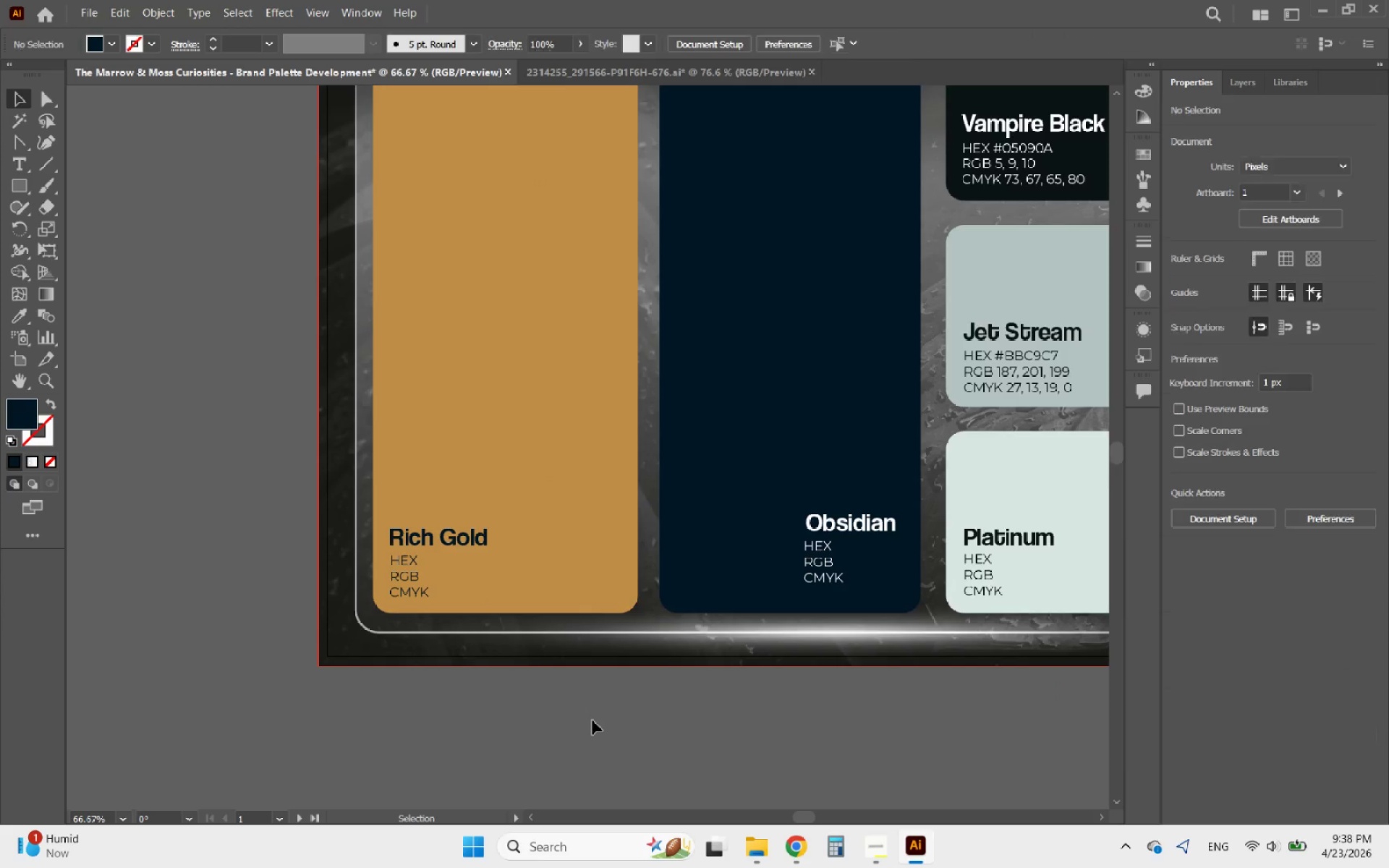 
hold_key(key=AltLeft, duration=1.53)
scroll: coordinate [647, 588], scroll_direction: none, amount: 0.0
 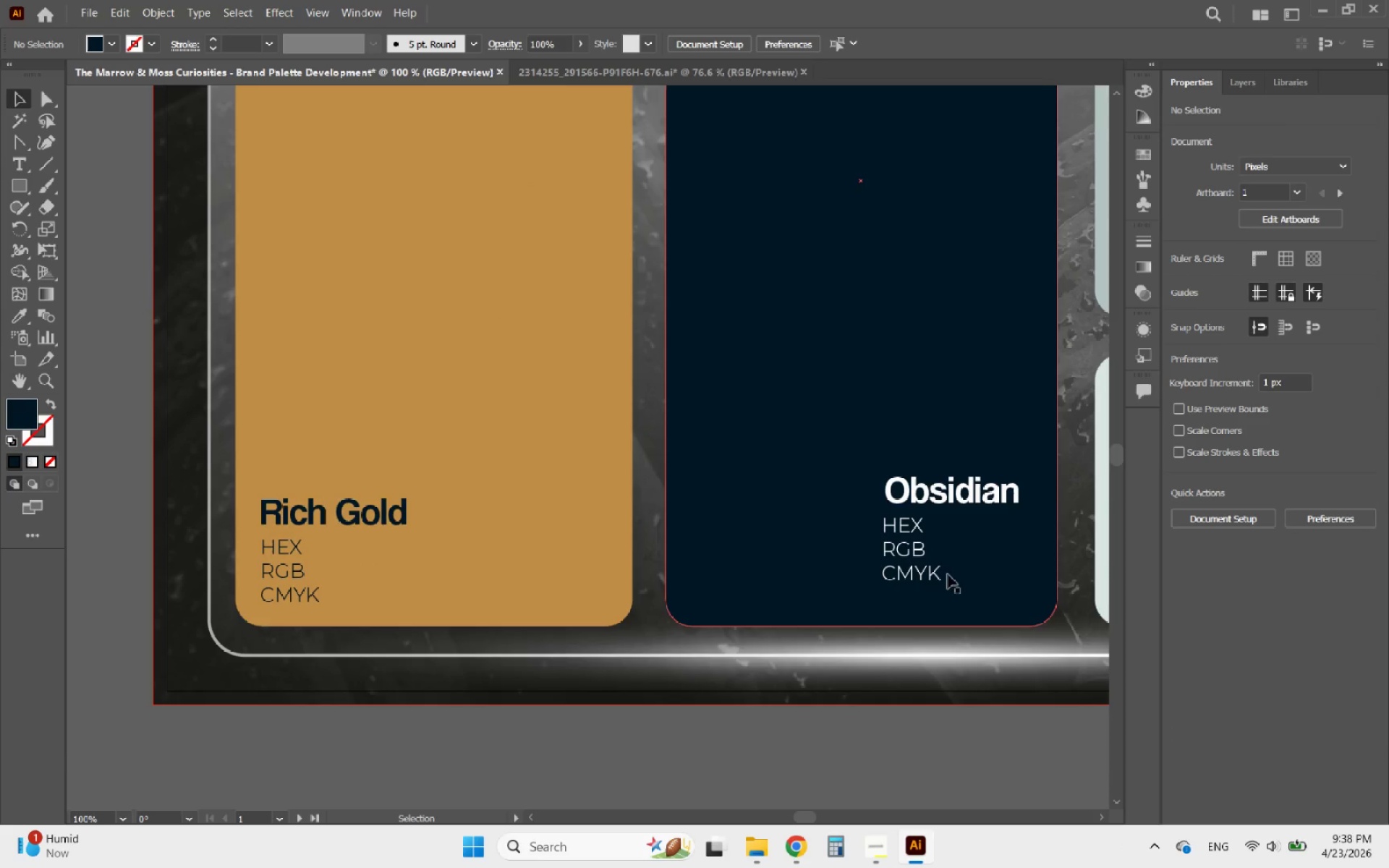 
left_click_drag(start_coordinate=[932, 576], to_coordinate=[739, 592])
 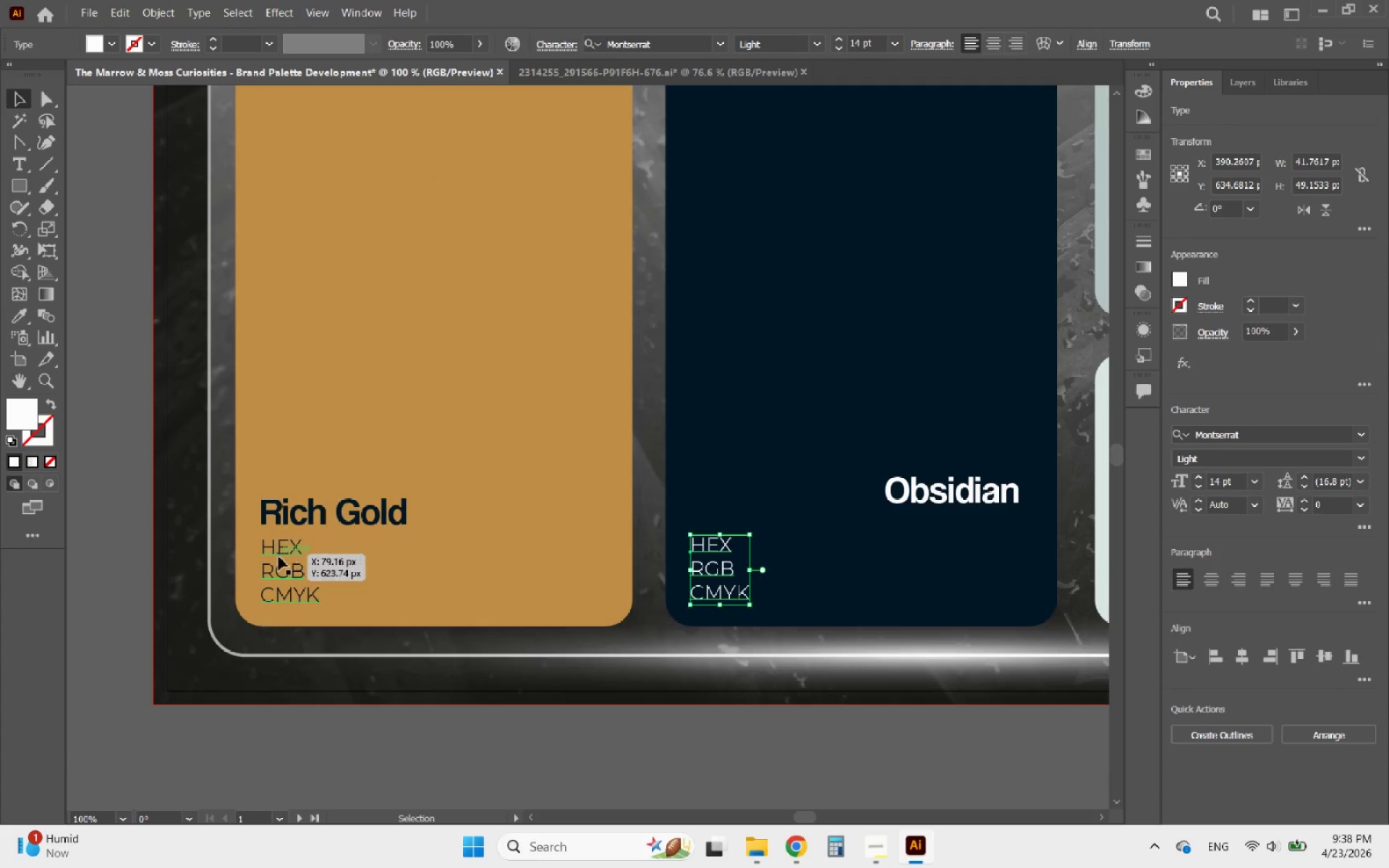 
hold_key(key=ShiftLeft, duration=0.39)
left_click([279, 556])
 